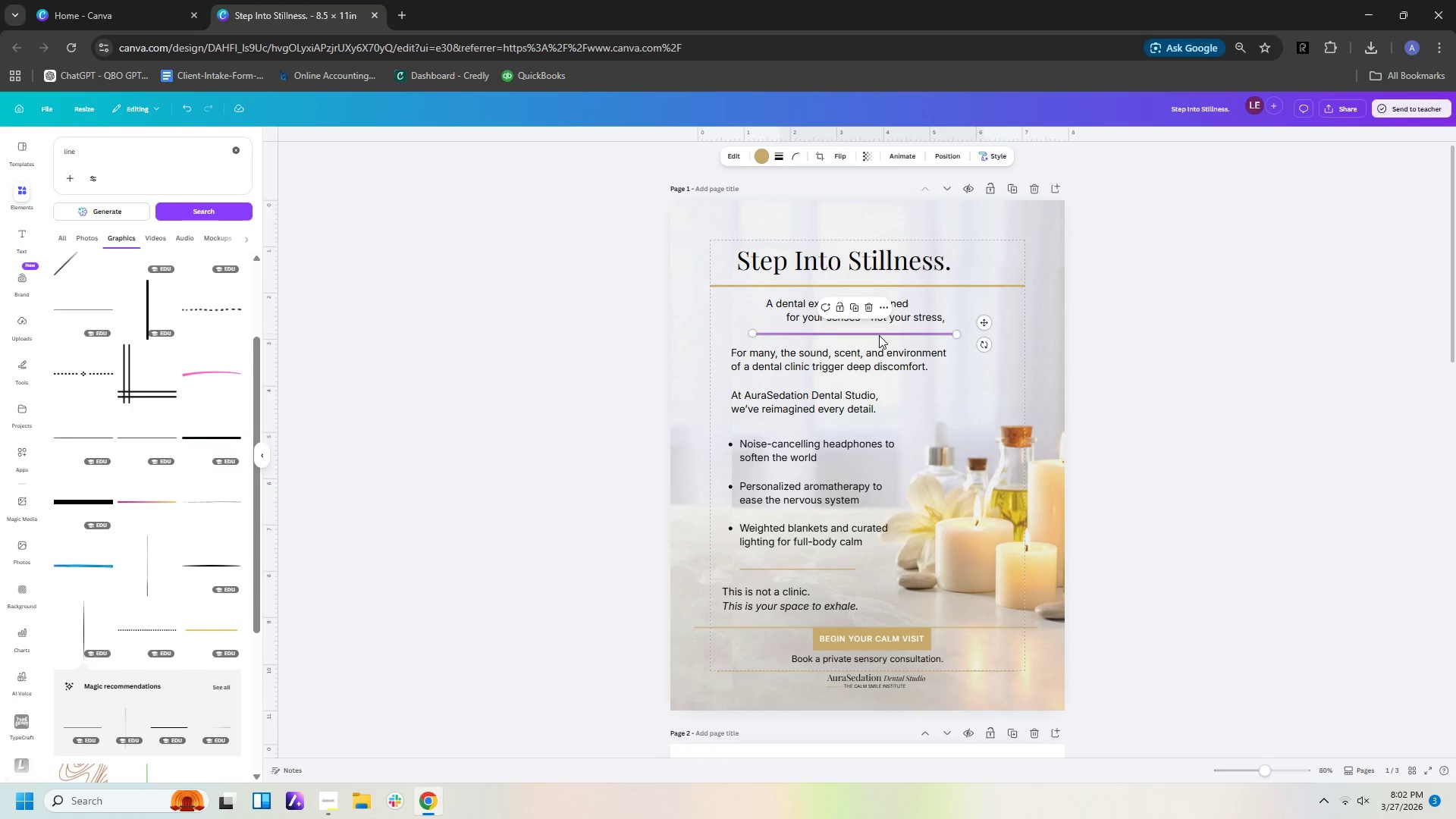 
key(Control+C)
 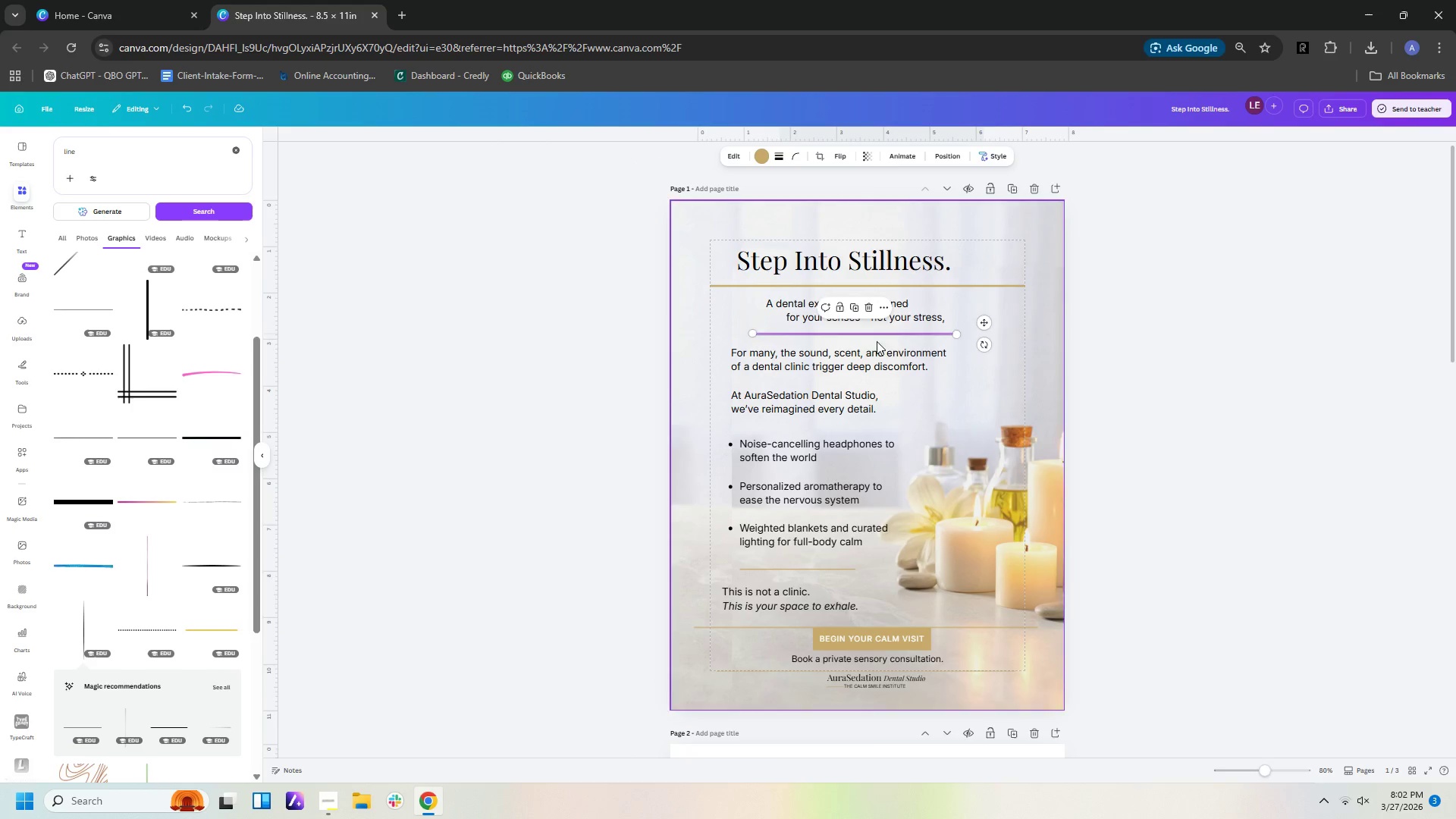 
key(Control+V)
 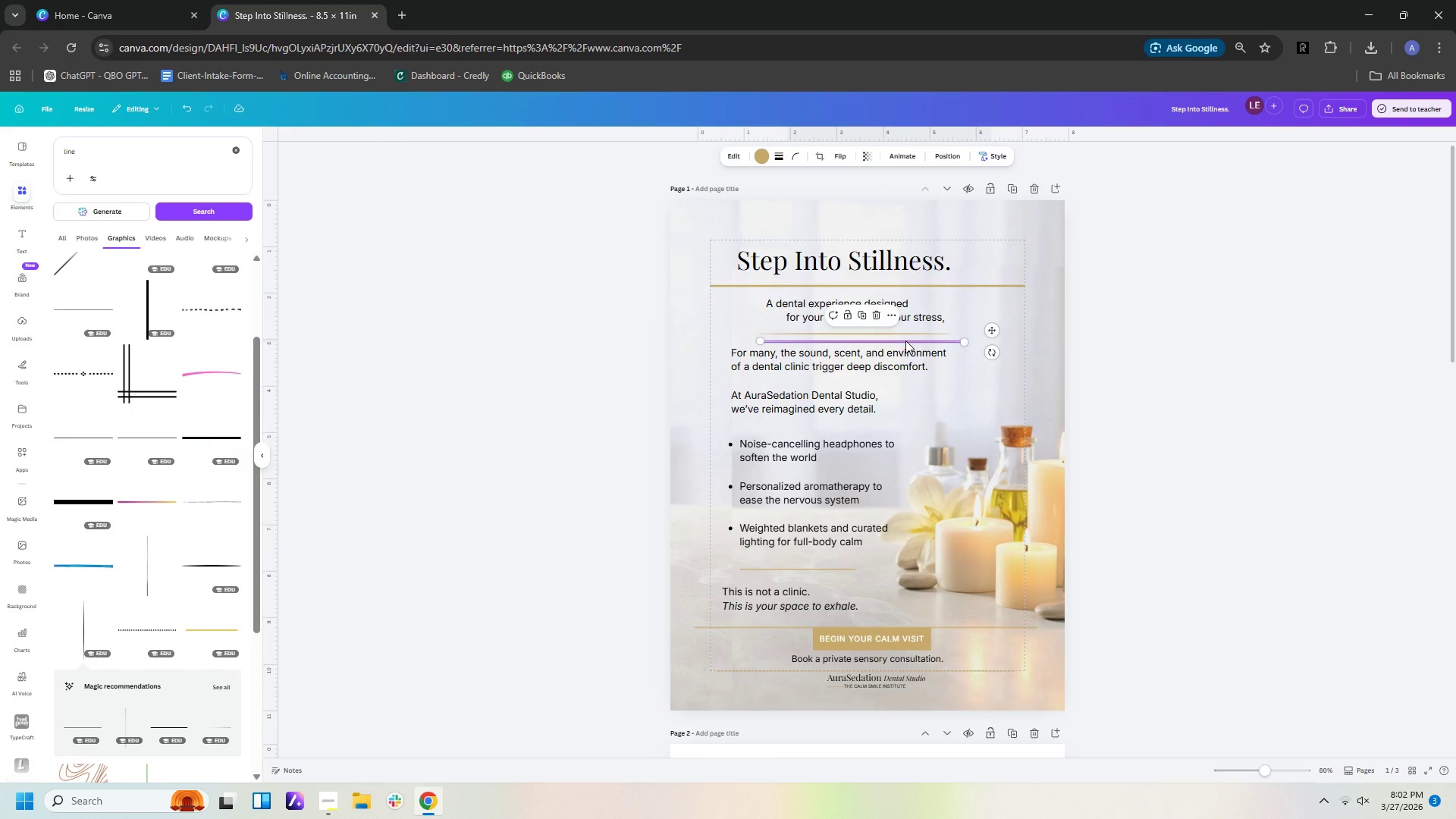 
left_click_drag(start_coordinate=[905, 340], to_coordinate=[866, 424])
 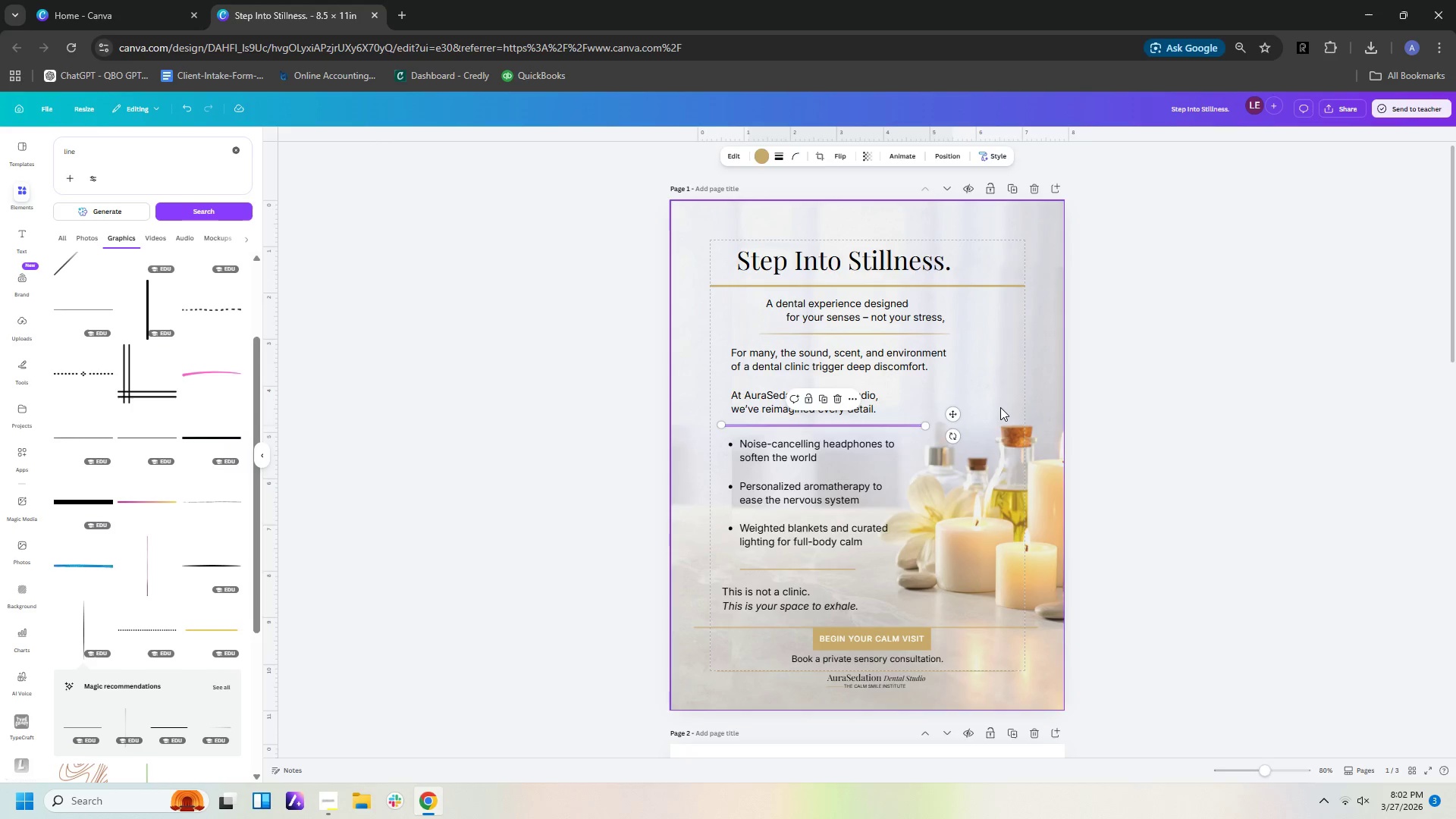 
left_click([1000, 407])
 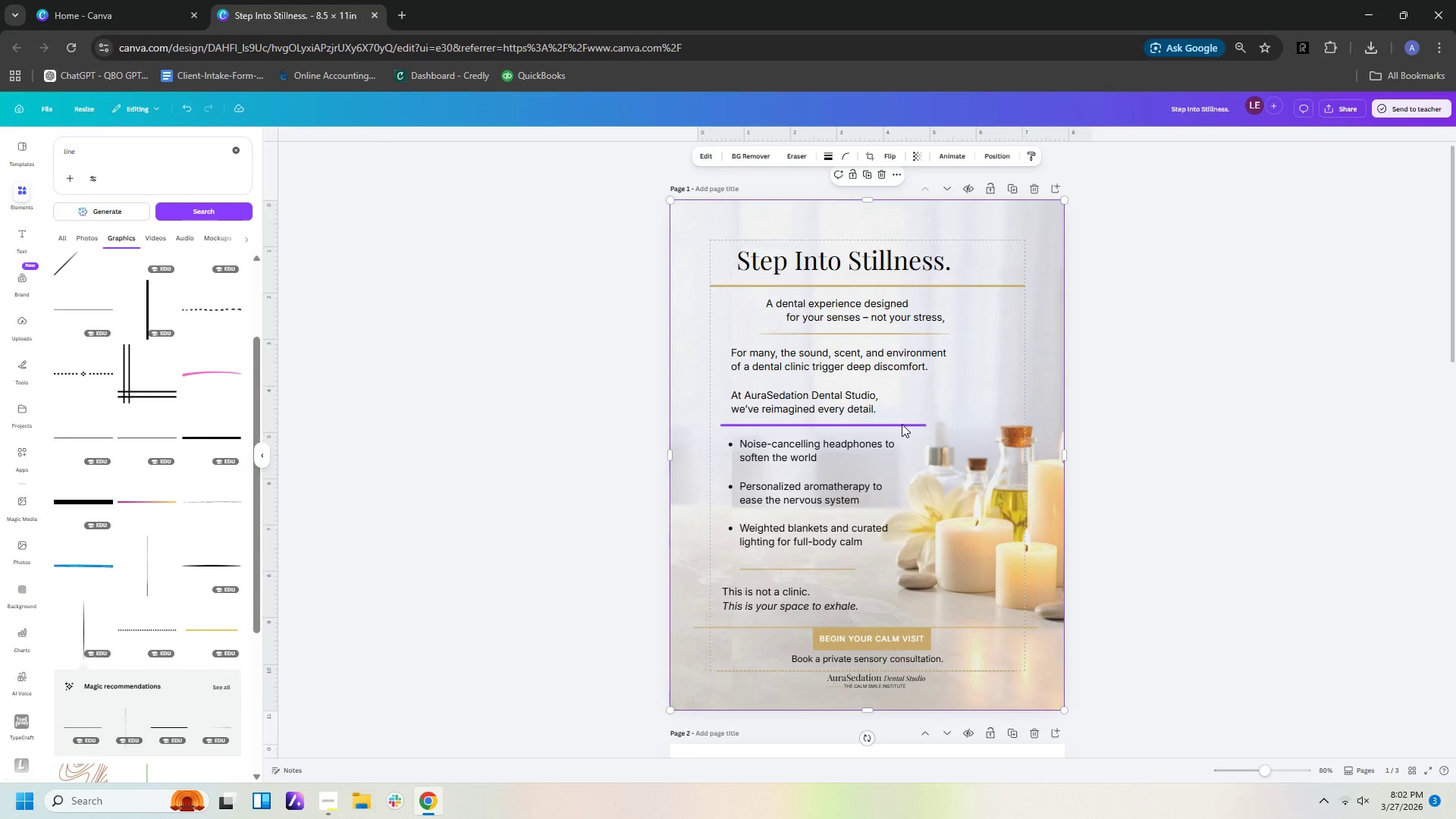 
left_click([902, 425])
 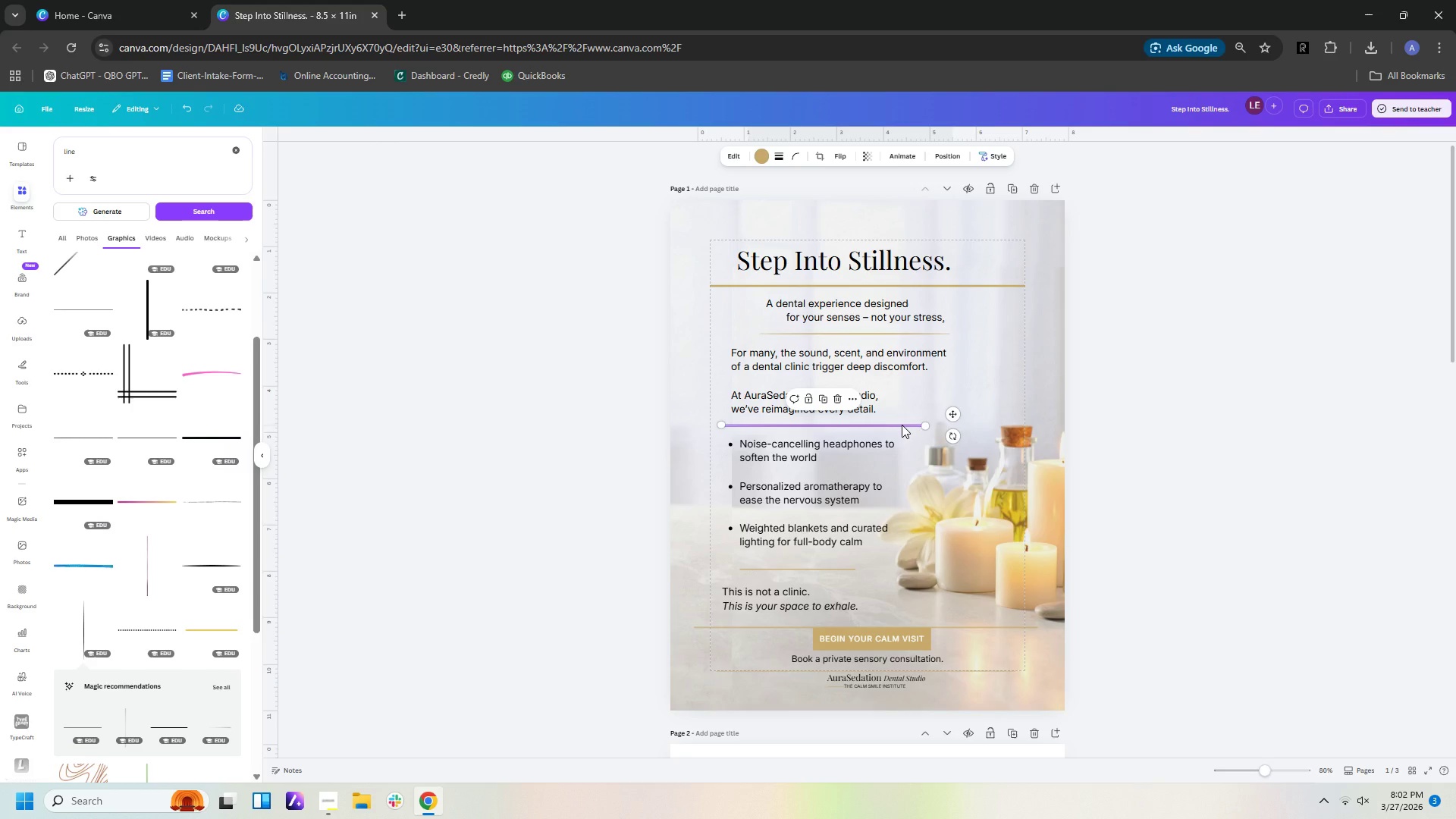 
key(Control+C)
 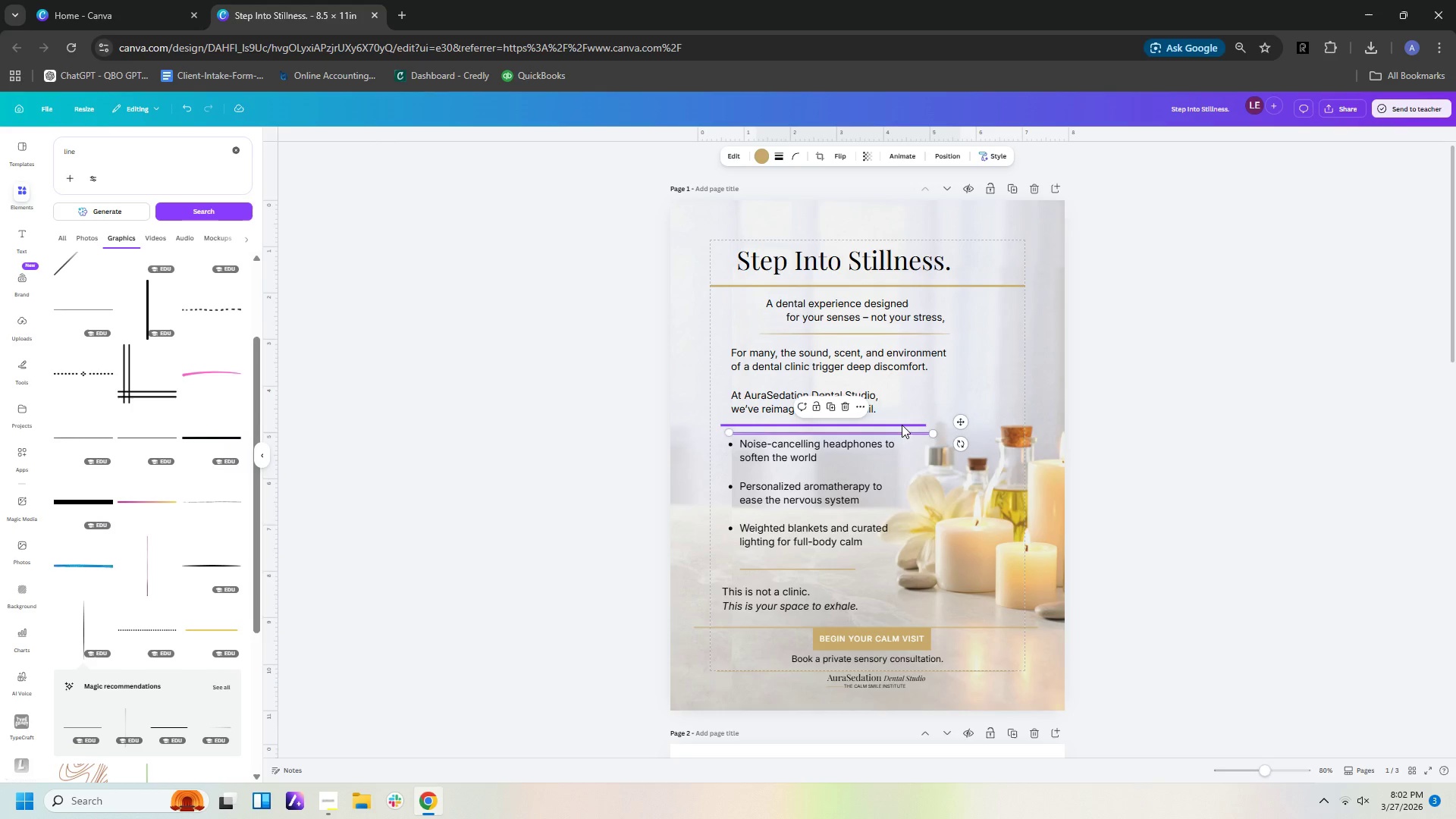 
key(Control+V)
 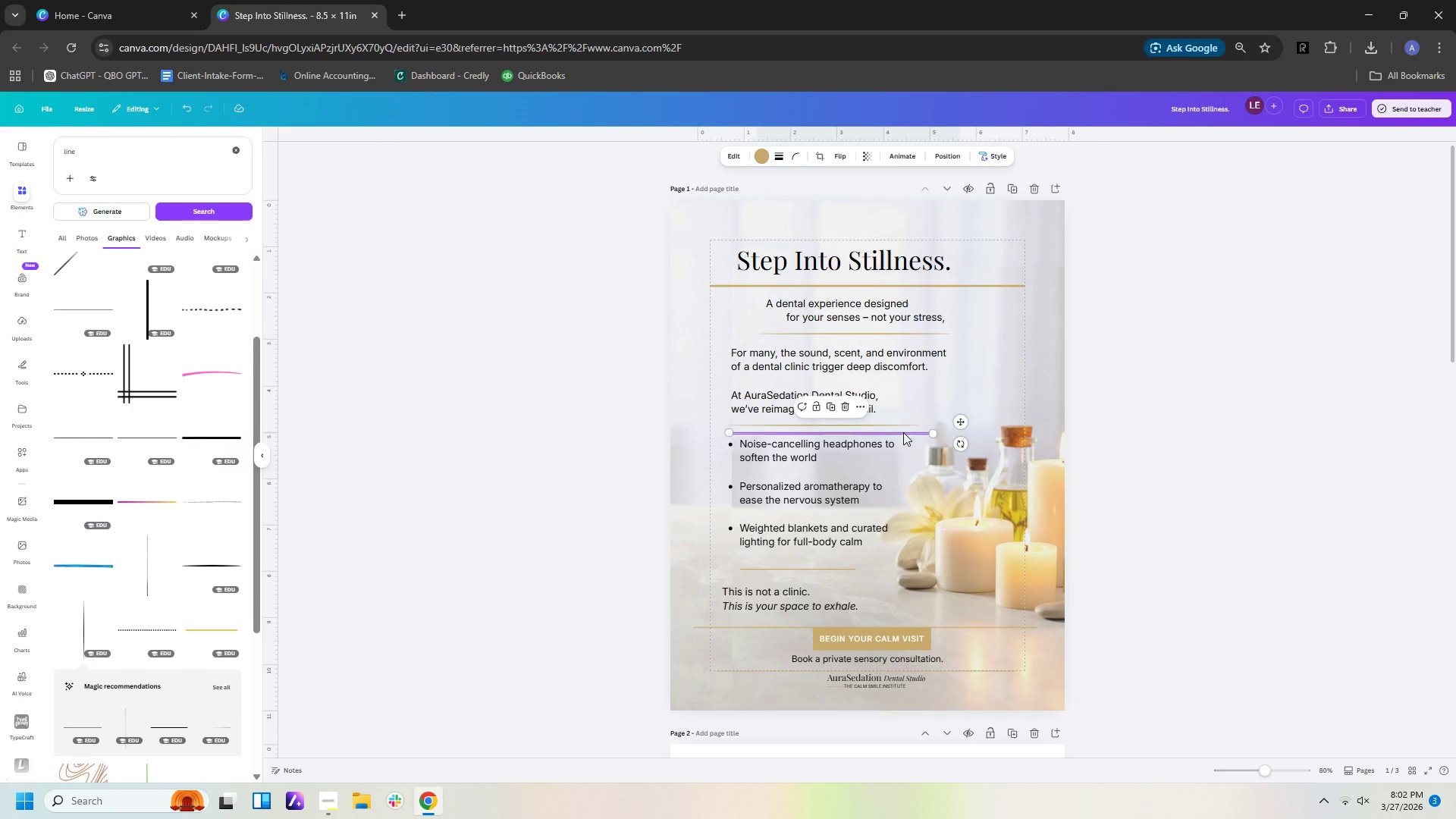 
left_click_drag(start_coordinate=[903, 432], to_coordinate=[899, 585])
 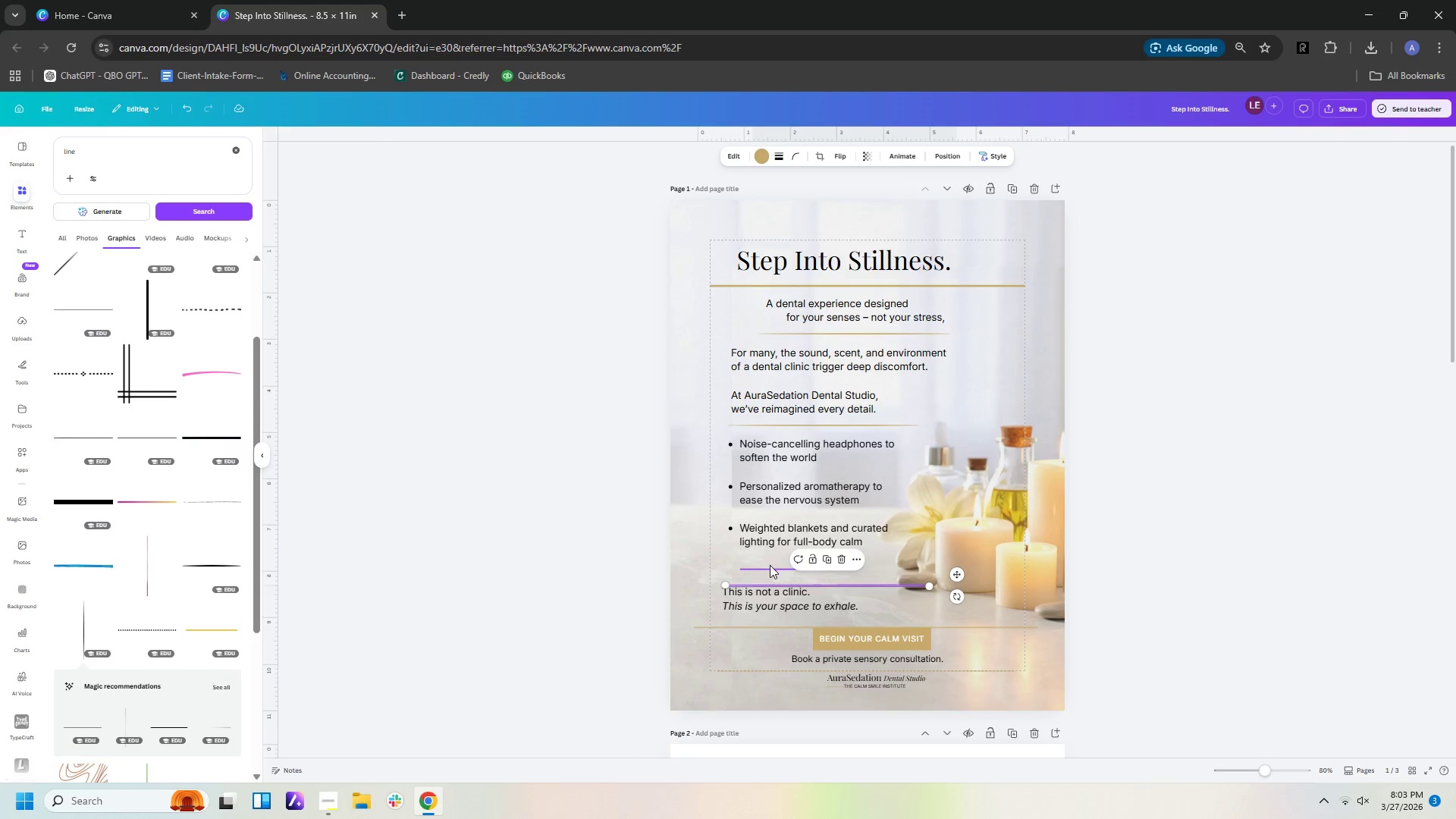 
left_click([770, 568])
 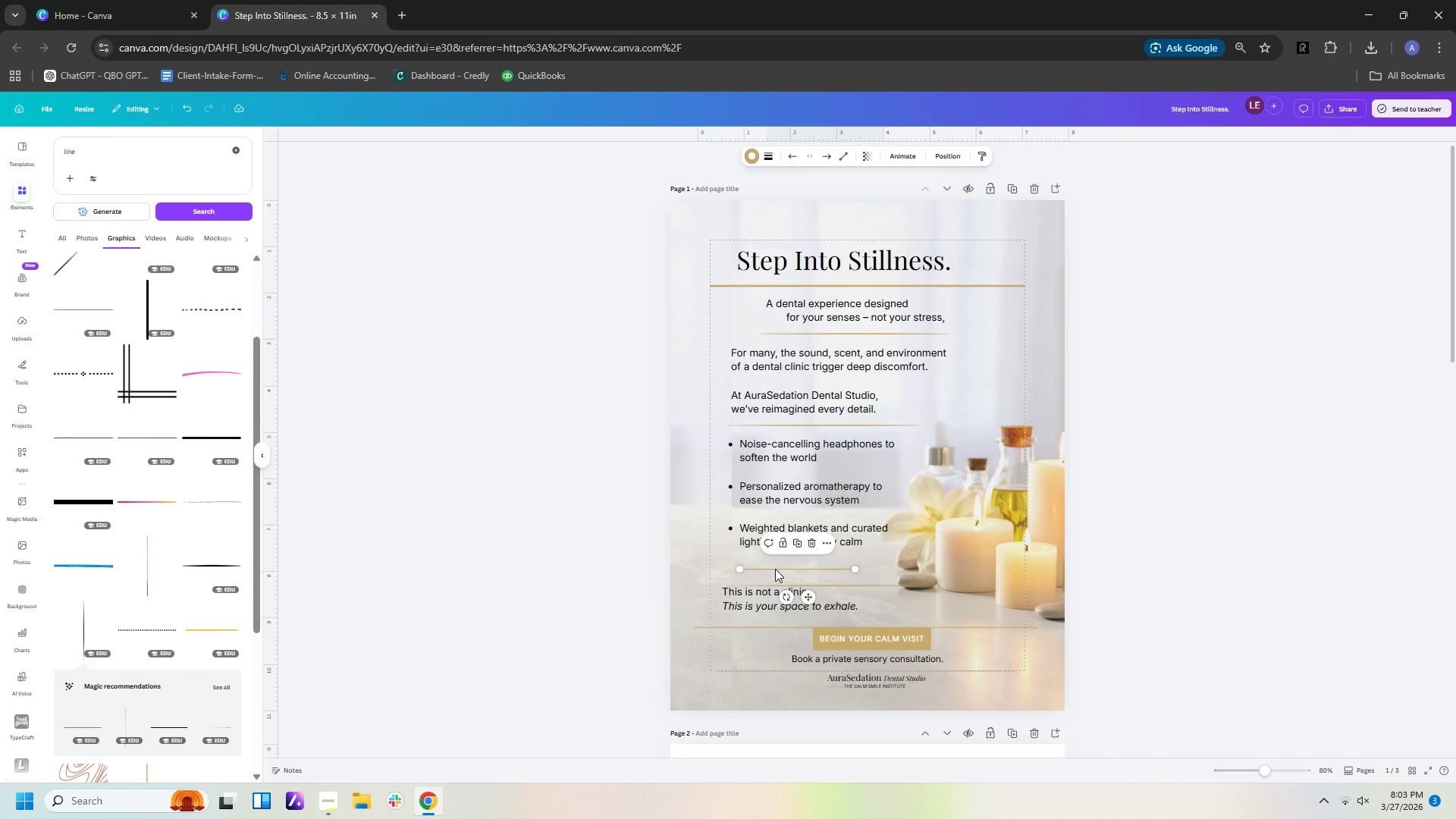 
key(Delete)
 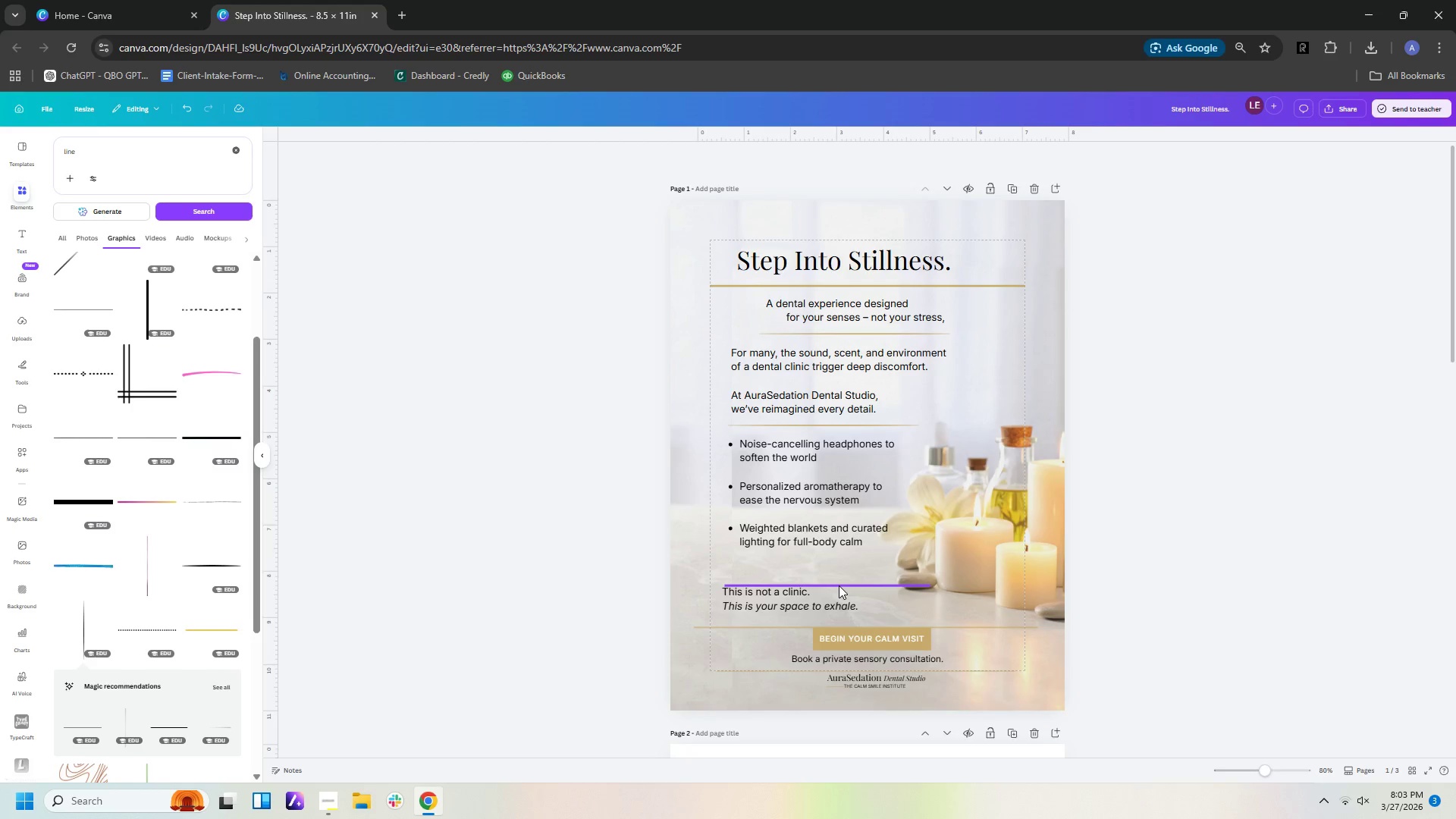 
left_click_drag(start_coordinate=[839, 585], to_coordinate=[830, 558])
 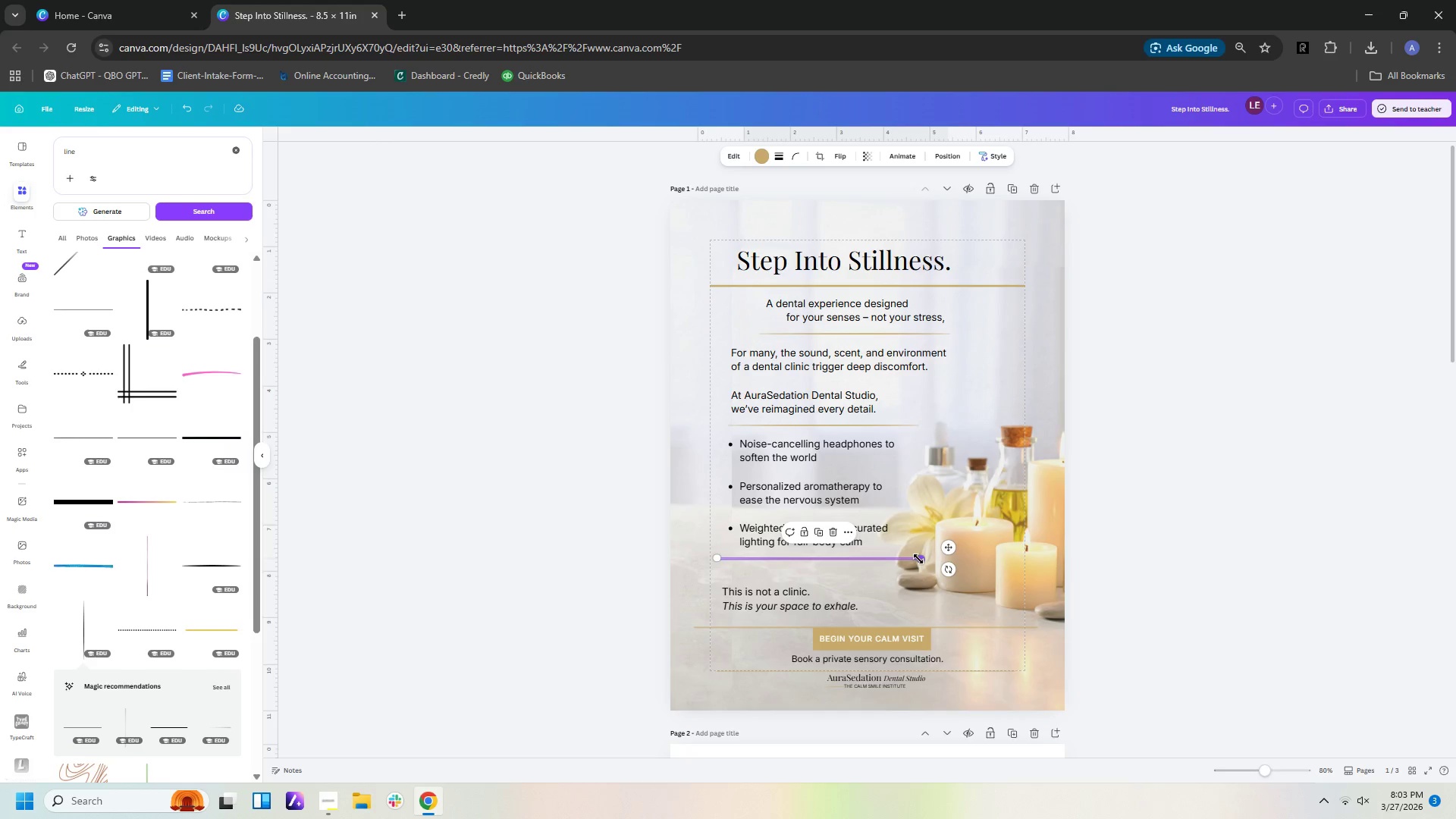 
left_click_drag(start_coordinate=[918, 559], to_coordinate=[881, 559])
 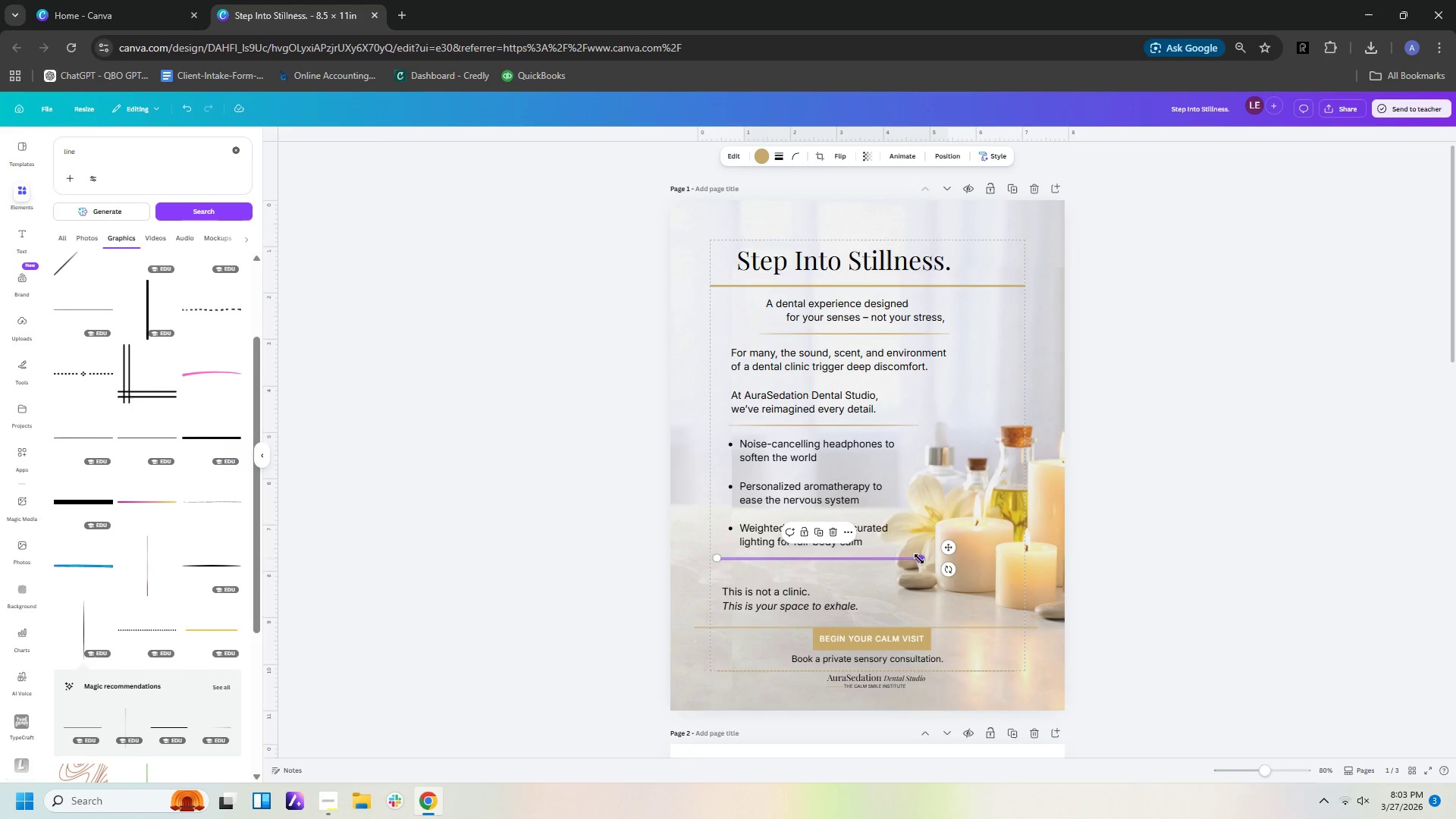 
left_click_drag(start_coordinate=[919, 559], to_coordinate=[879, 555])
 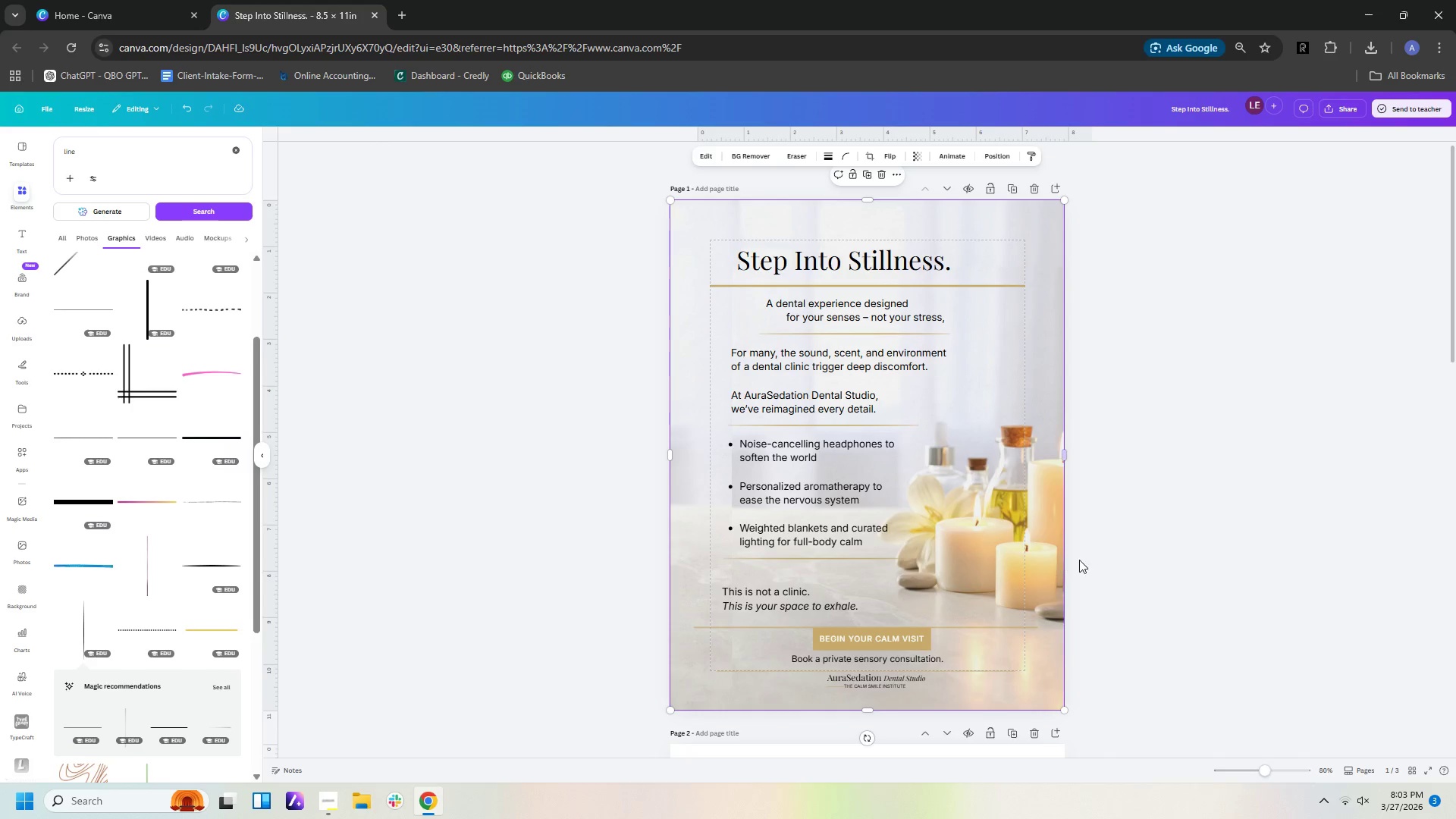 
double_click([1138, 556])
 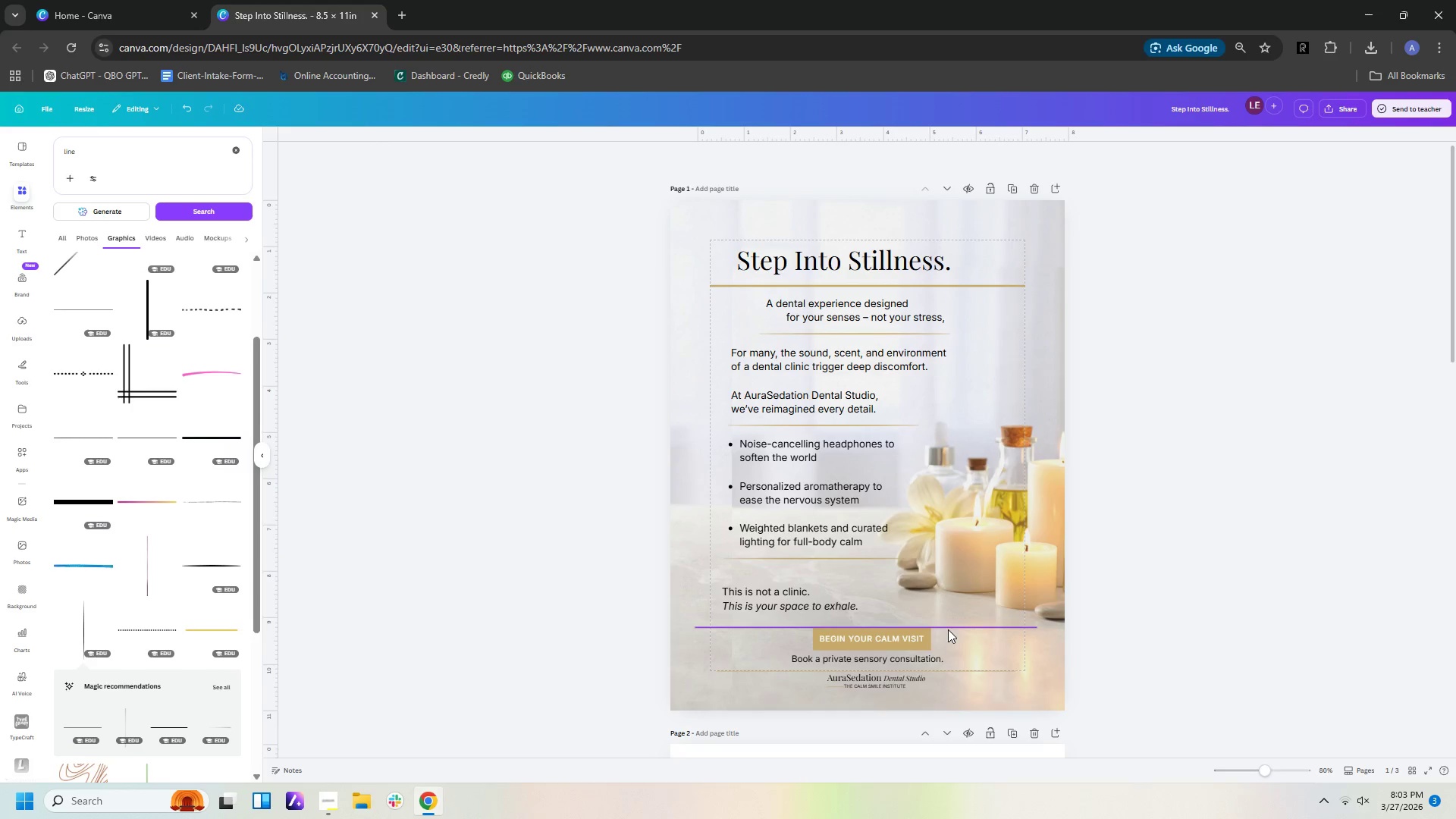 
left_click([951, 624])
 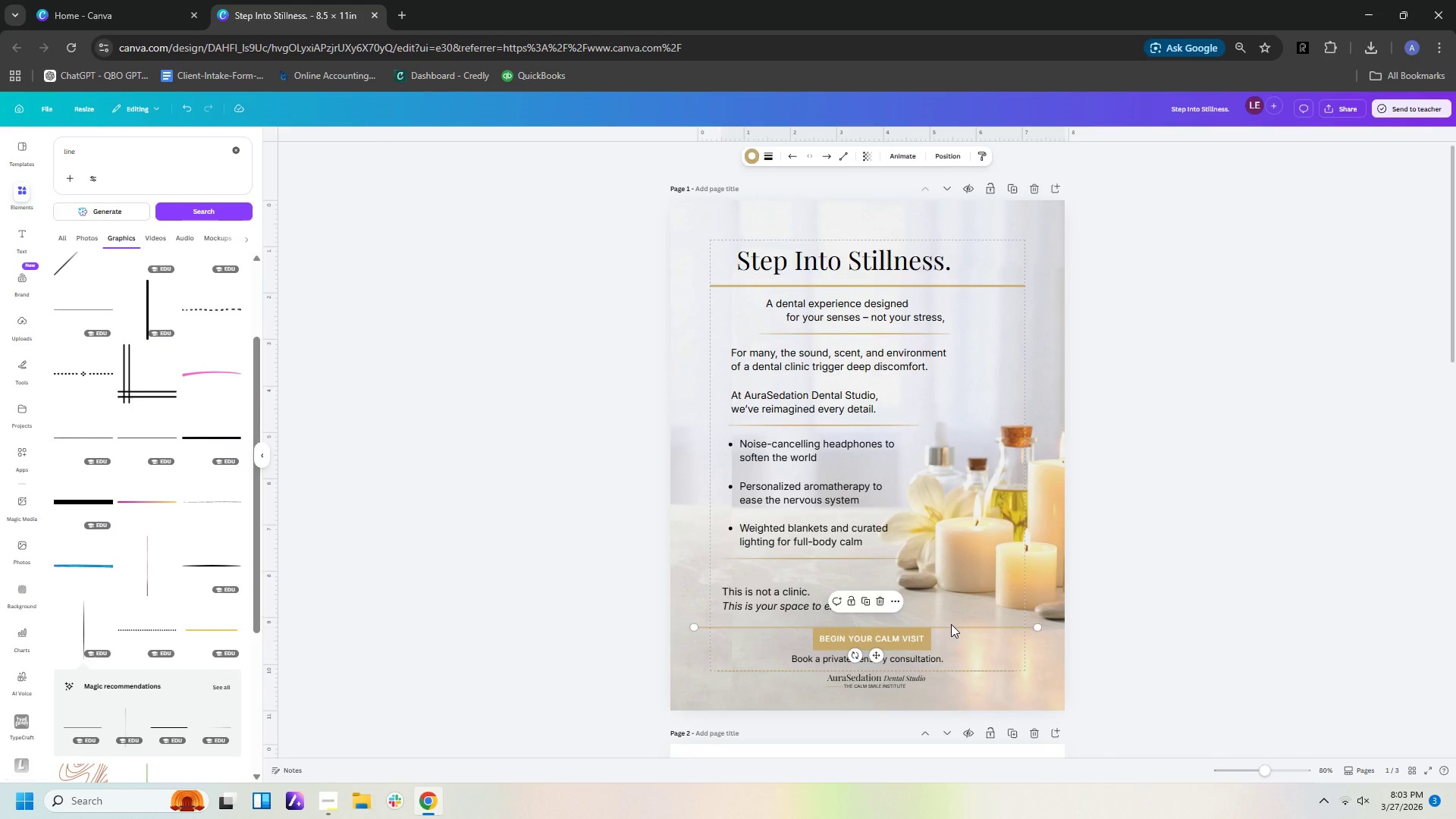 
key(Delete)
 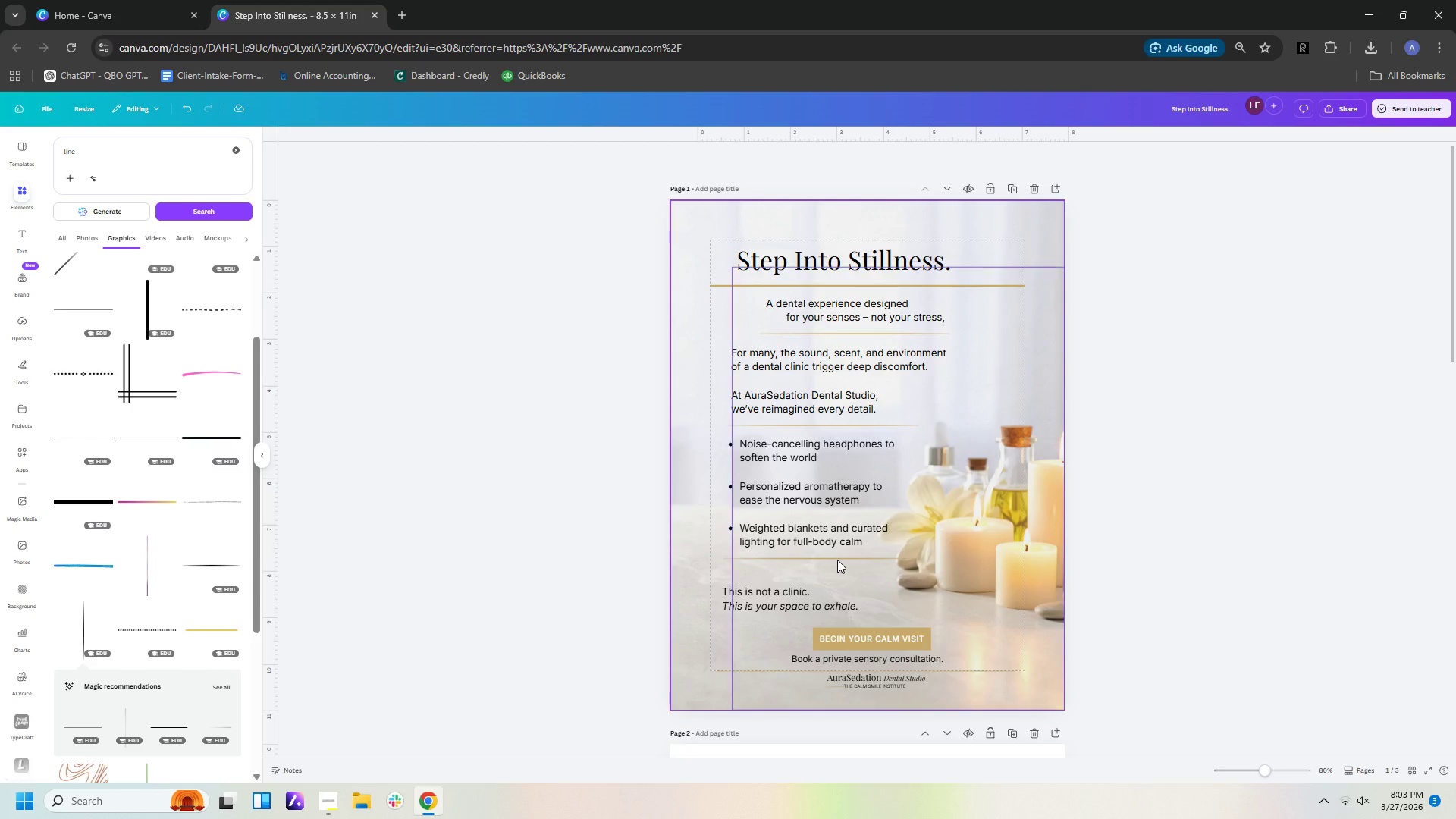 
double_click([838, 556])
 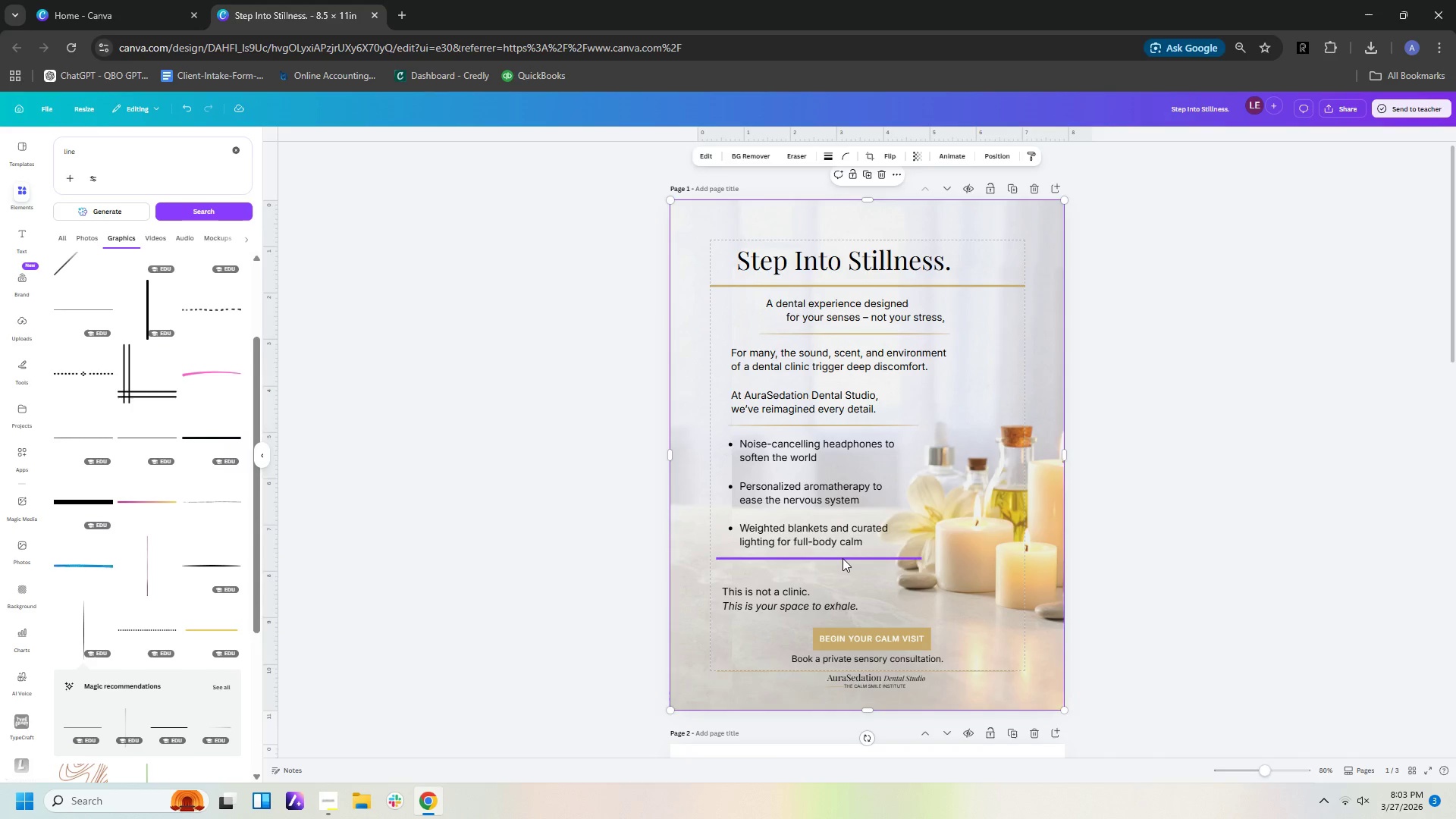 
left_click([843, 558])
 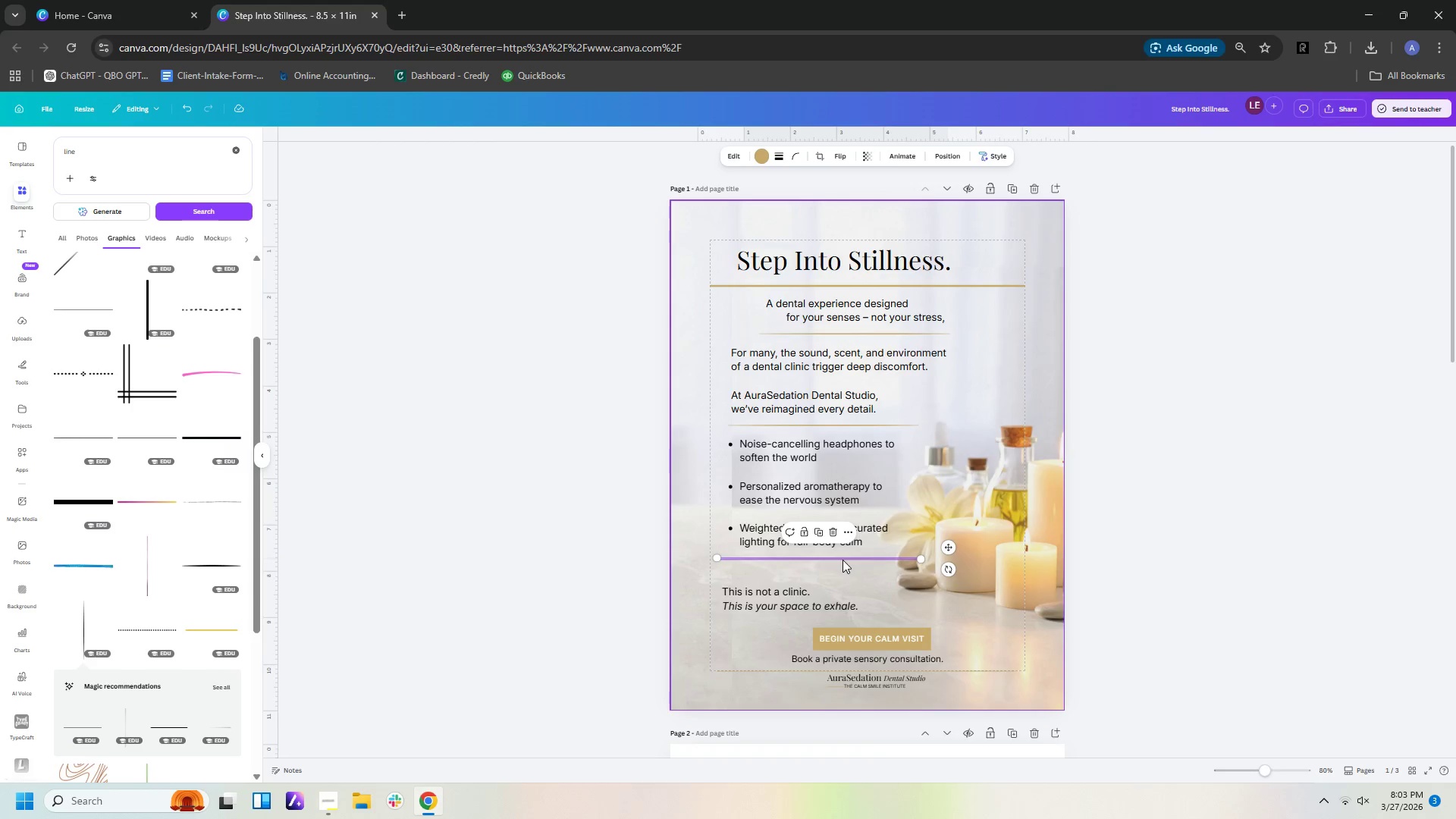 
key(Control+C)
 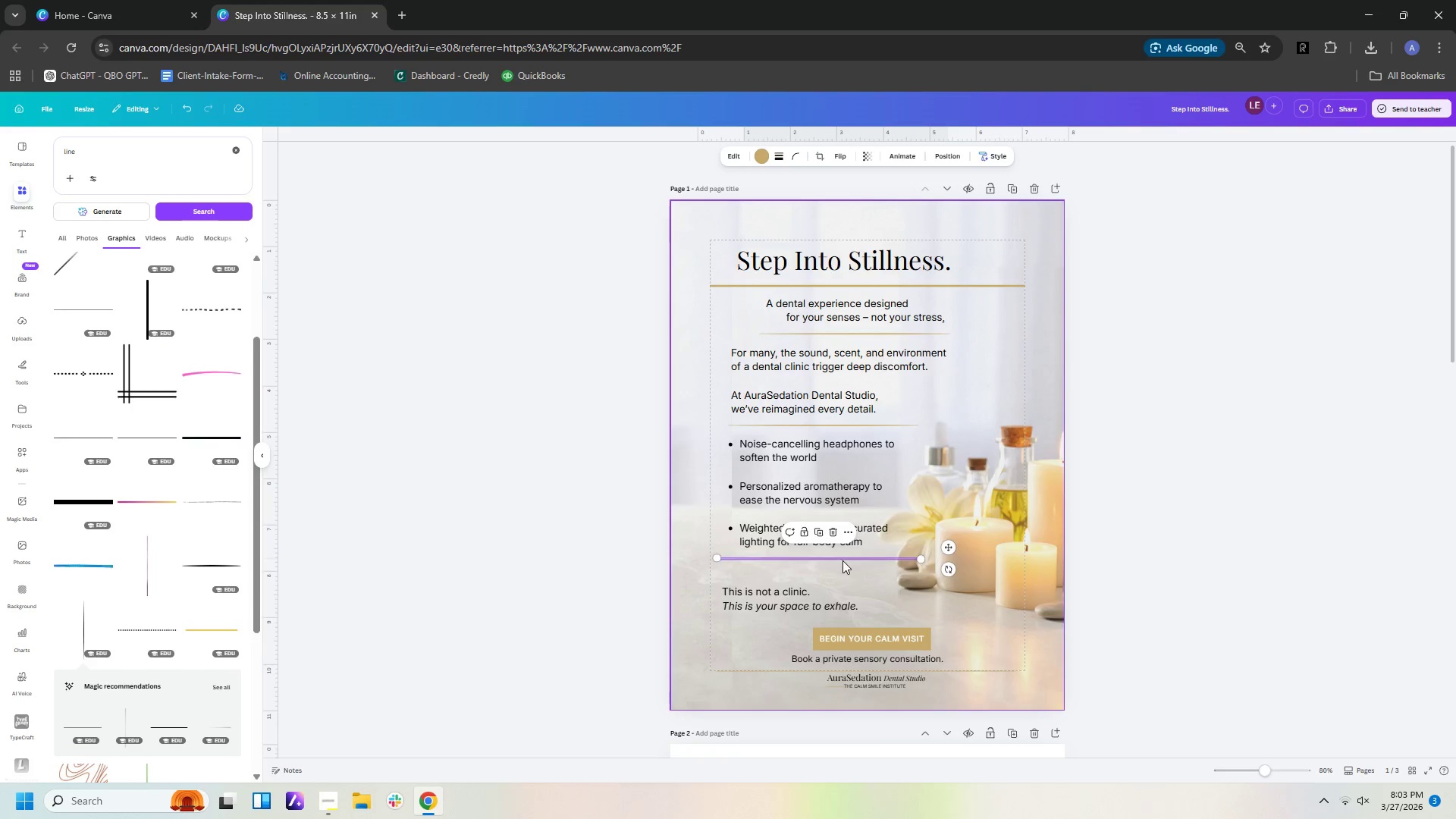 
key(Control+V)
 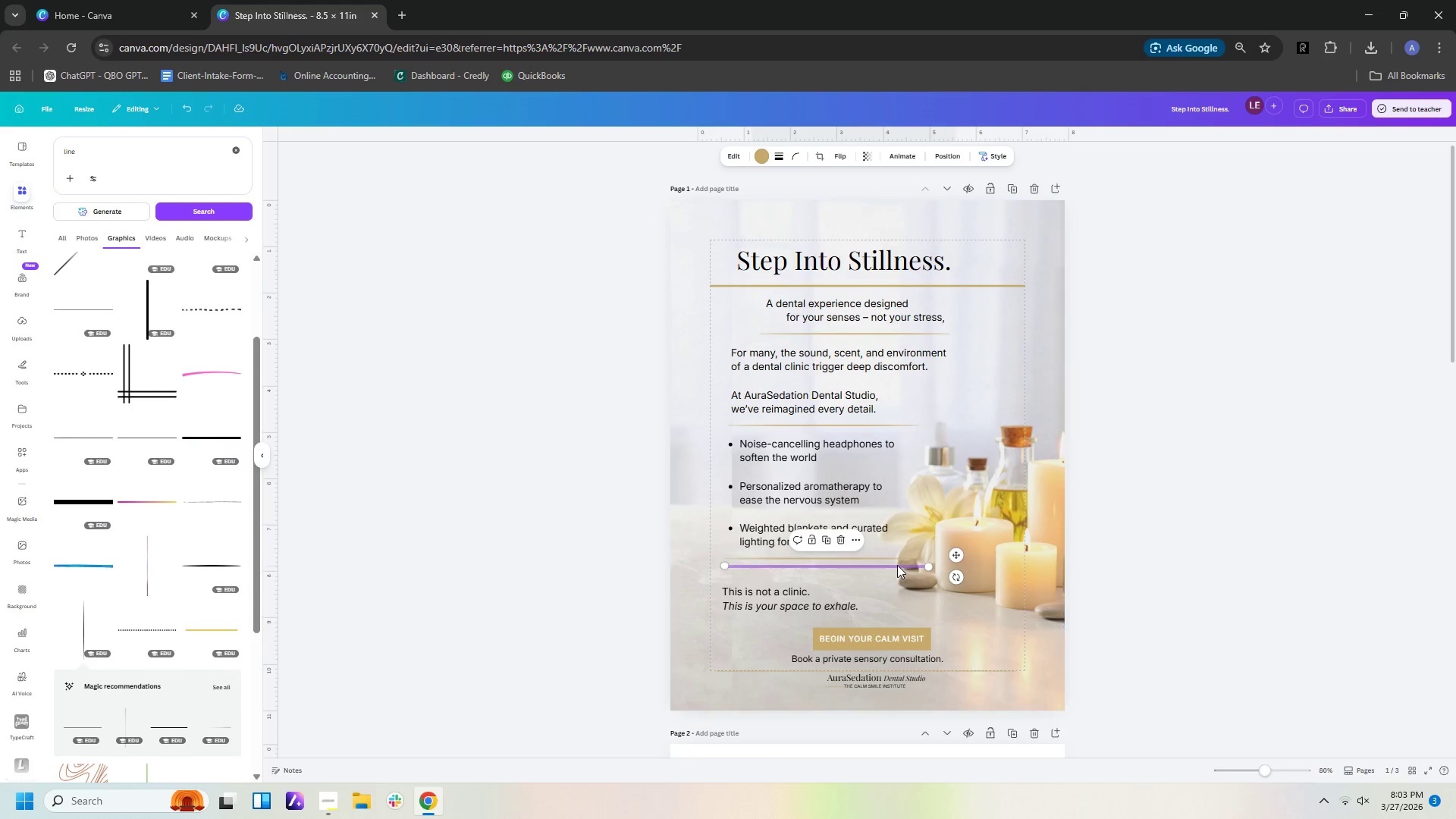 
left_click_drag(start_coordinate=[897, 565], to_coordinate=[887, 627])
 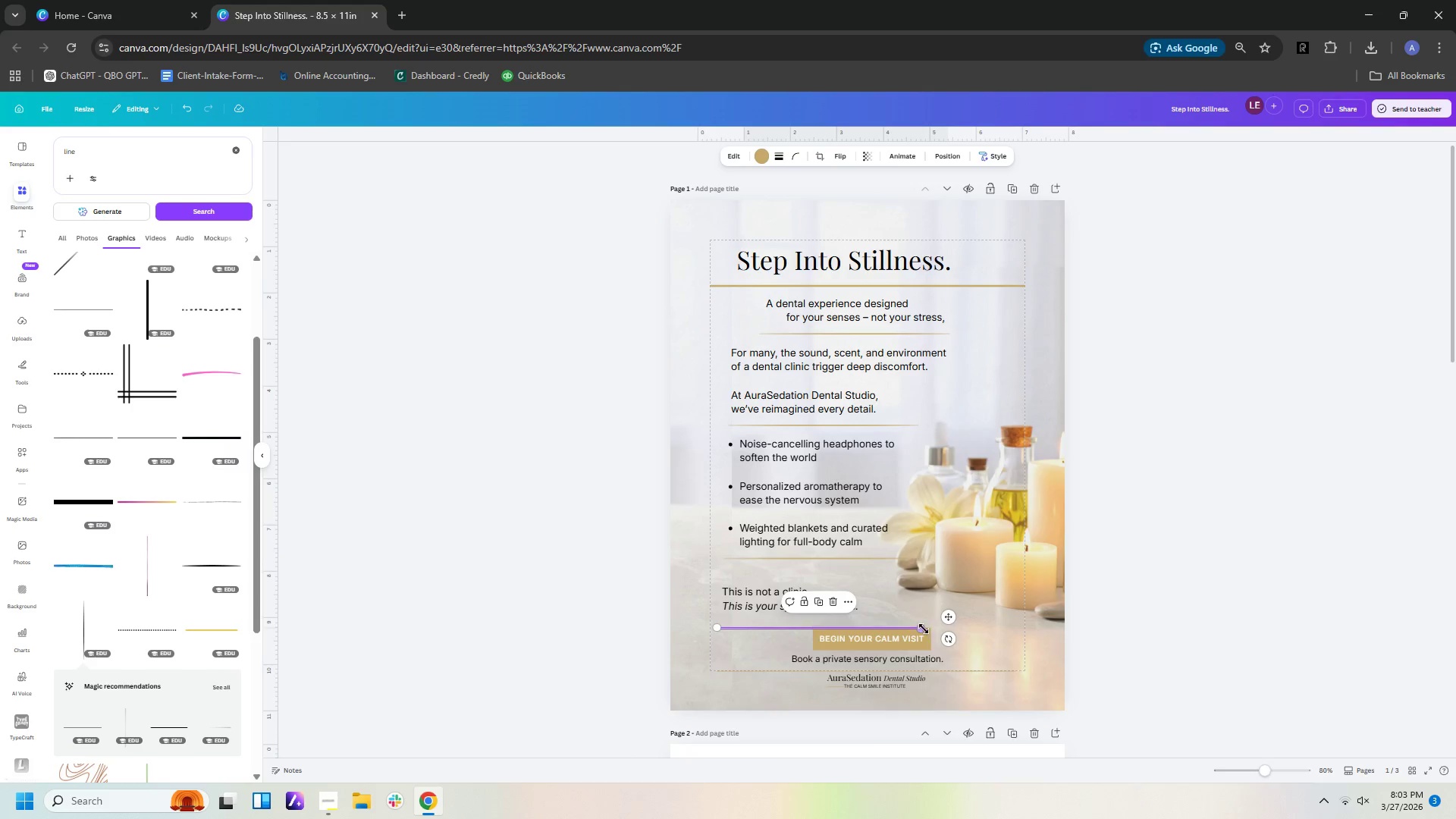 
left_click_drag(start_coordinate=[924, 629], to_coordinate=[1022, 631])
 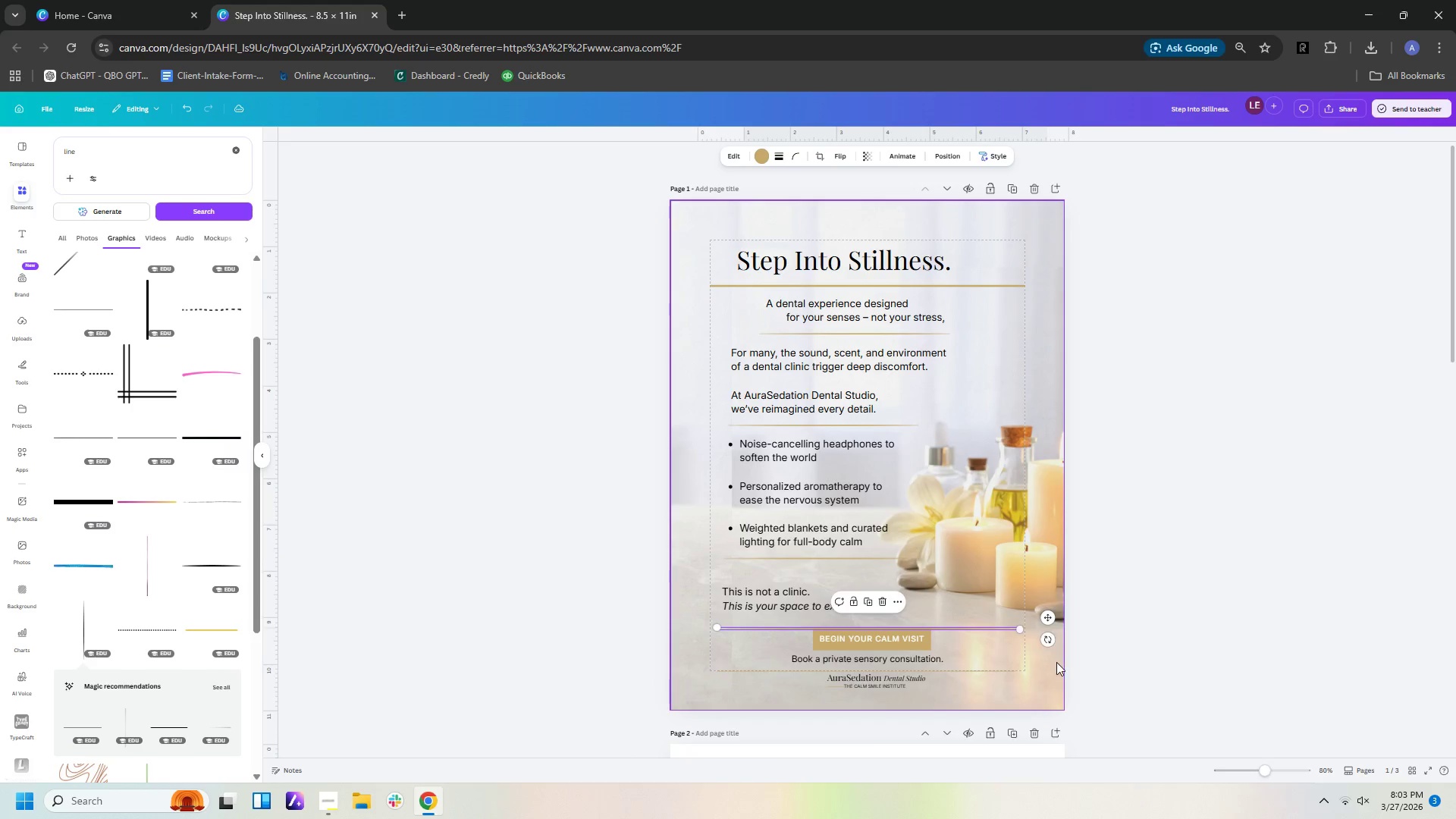 
left_click([1056, 662])
 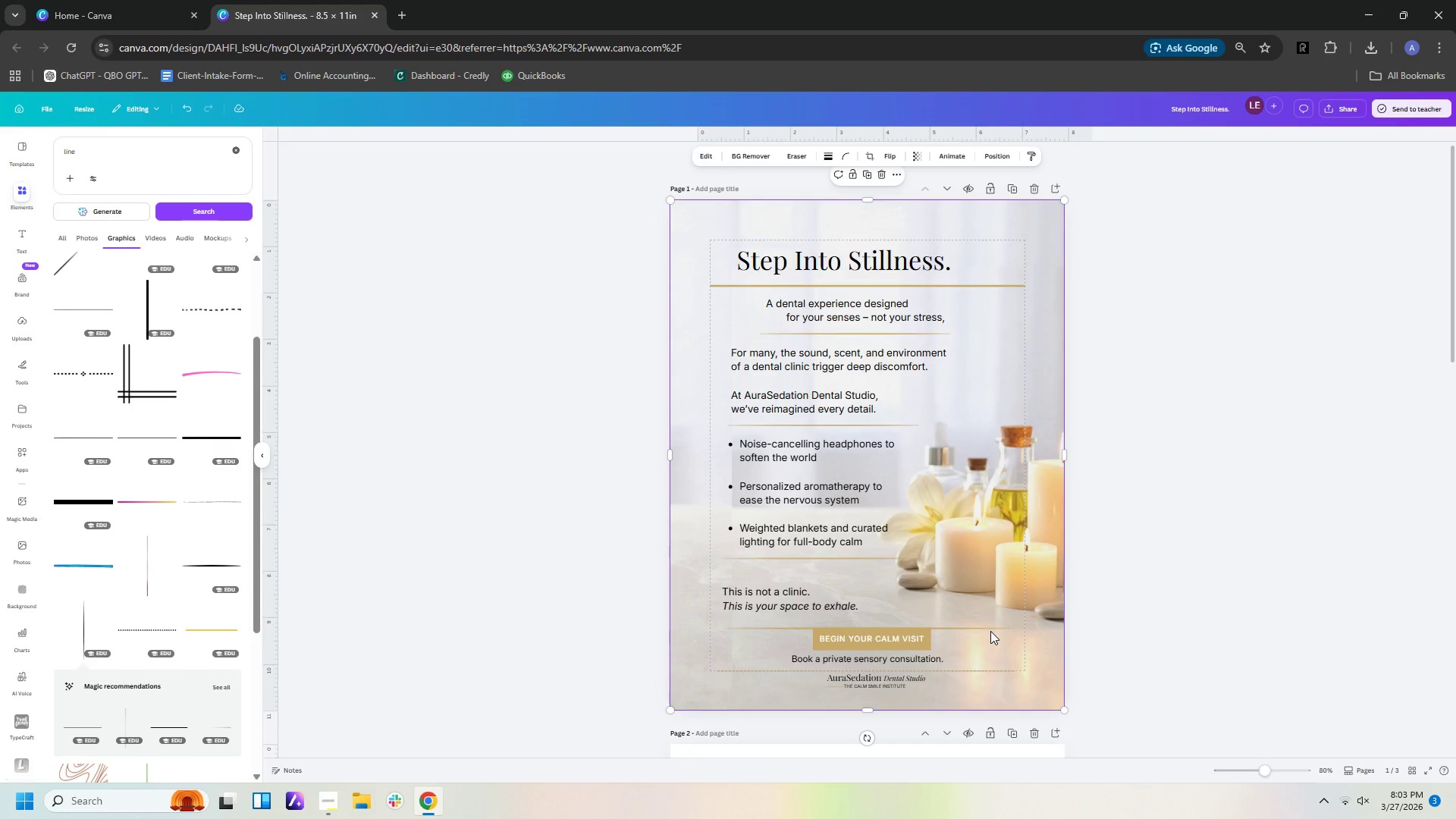 
left_click([990, 628])
 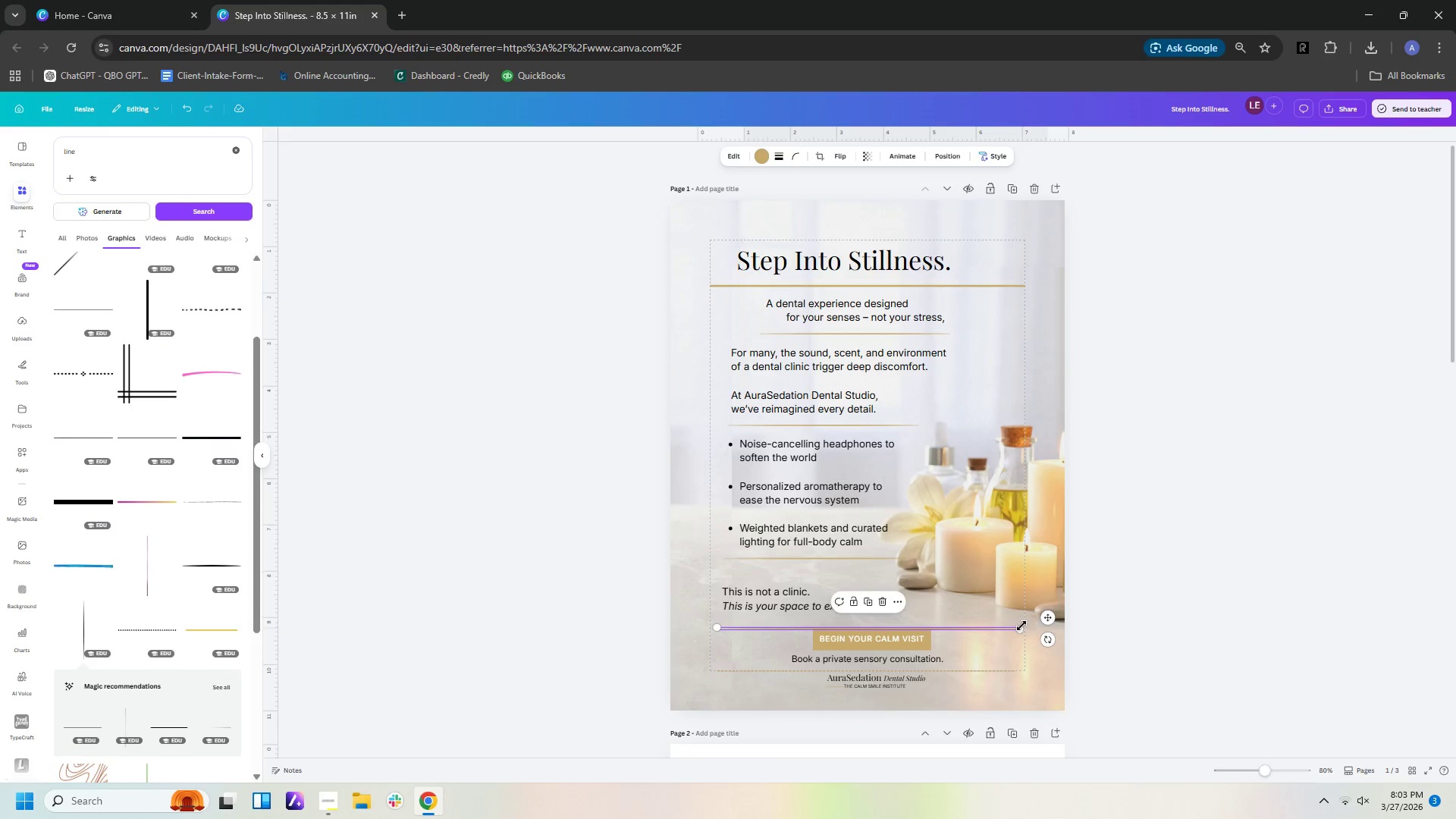 
left_click_drag(start_coordinate=[1022, 626], to_coordinate=[1046, 624])
 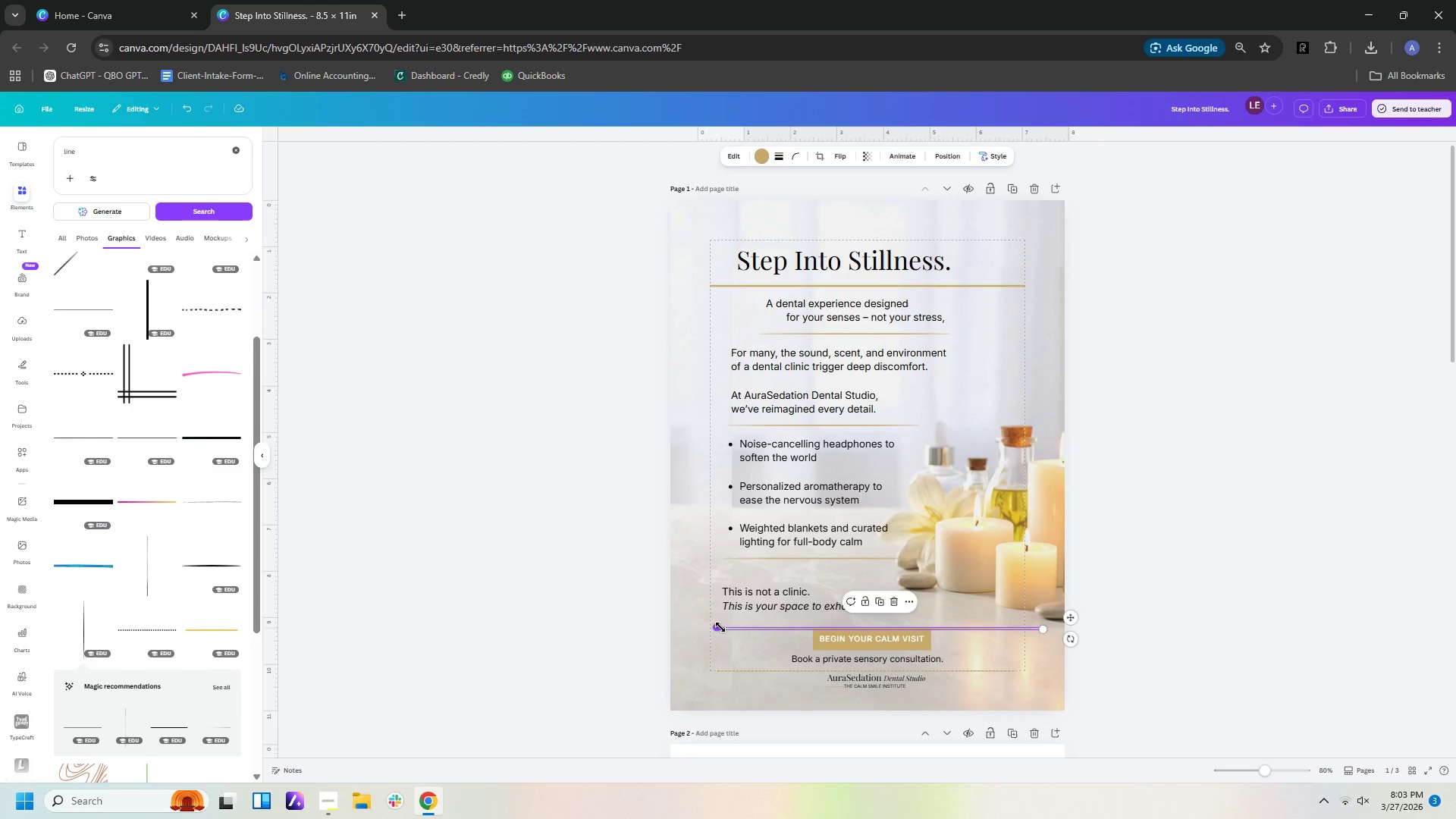 
left_click_drag(start_coordinate=[720, 627], to_coordinate=[696, 629])
 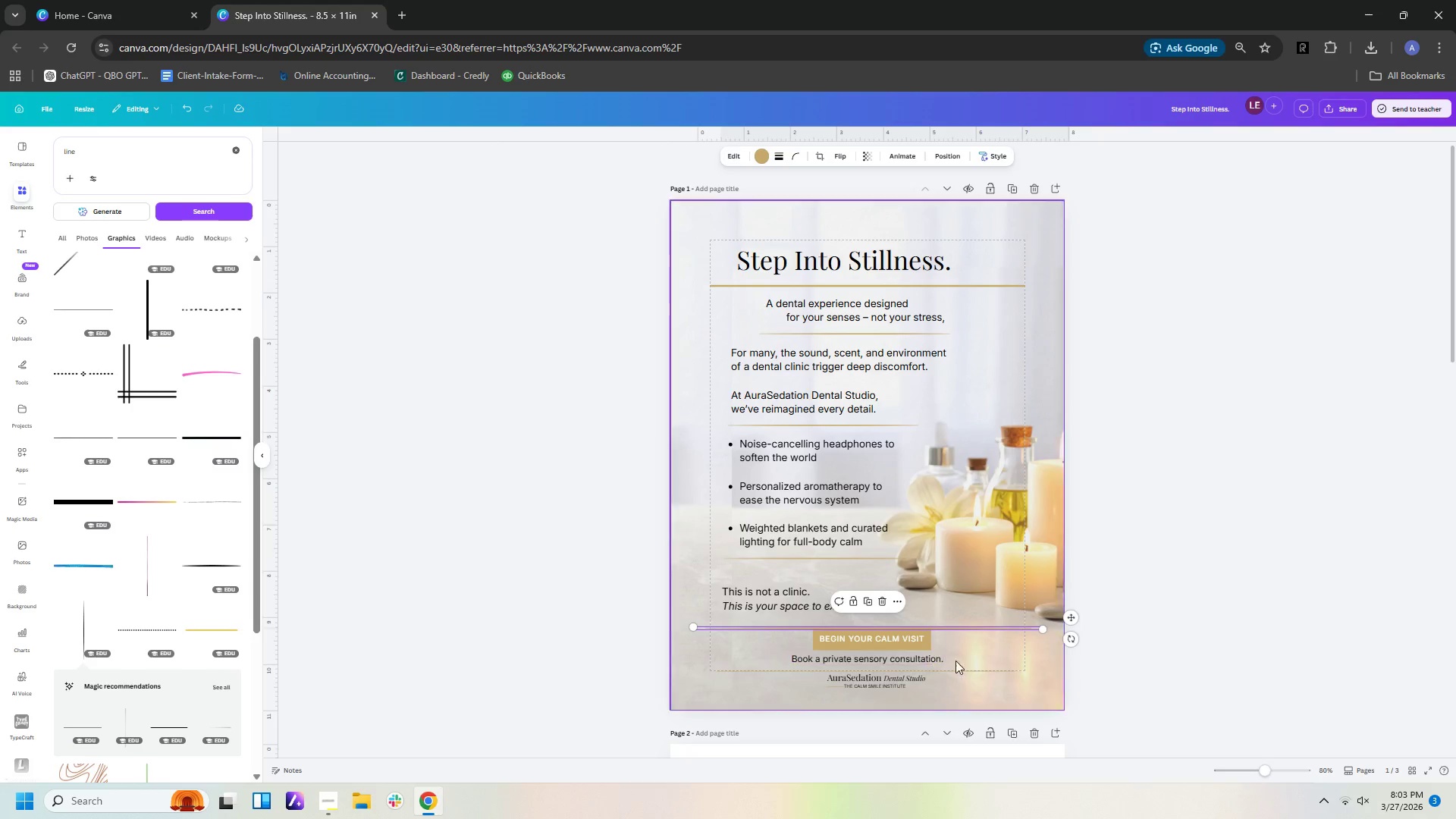 
left_click([981, 664])
 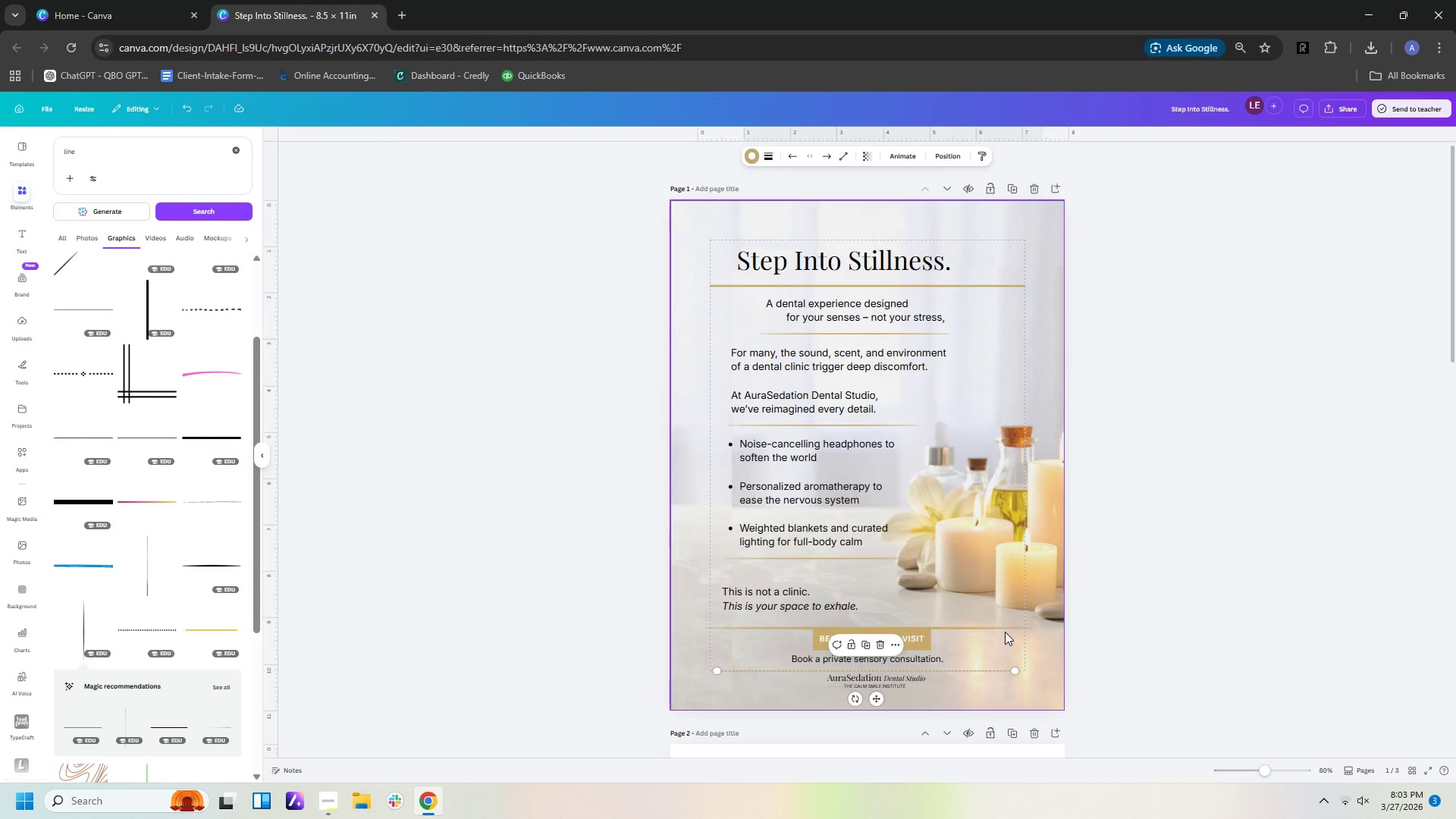 
left_click([1006, 645])
 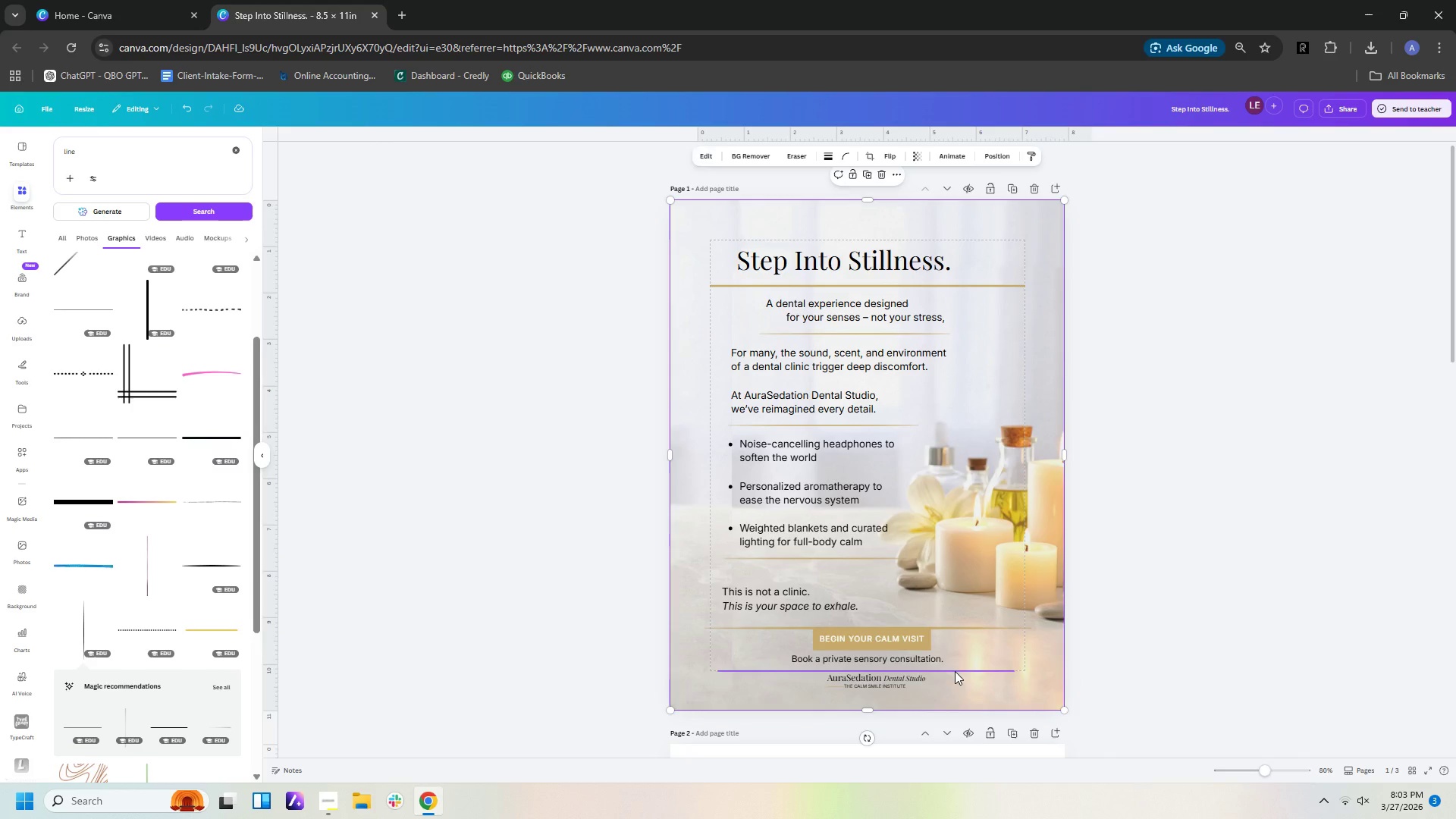 
left_click([955, 671])
 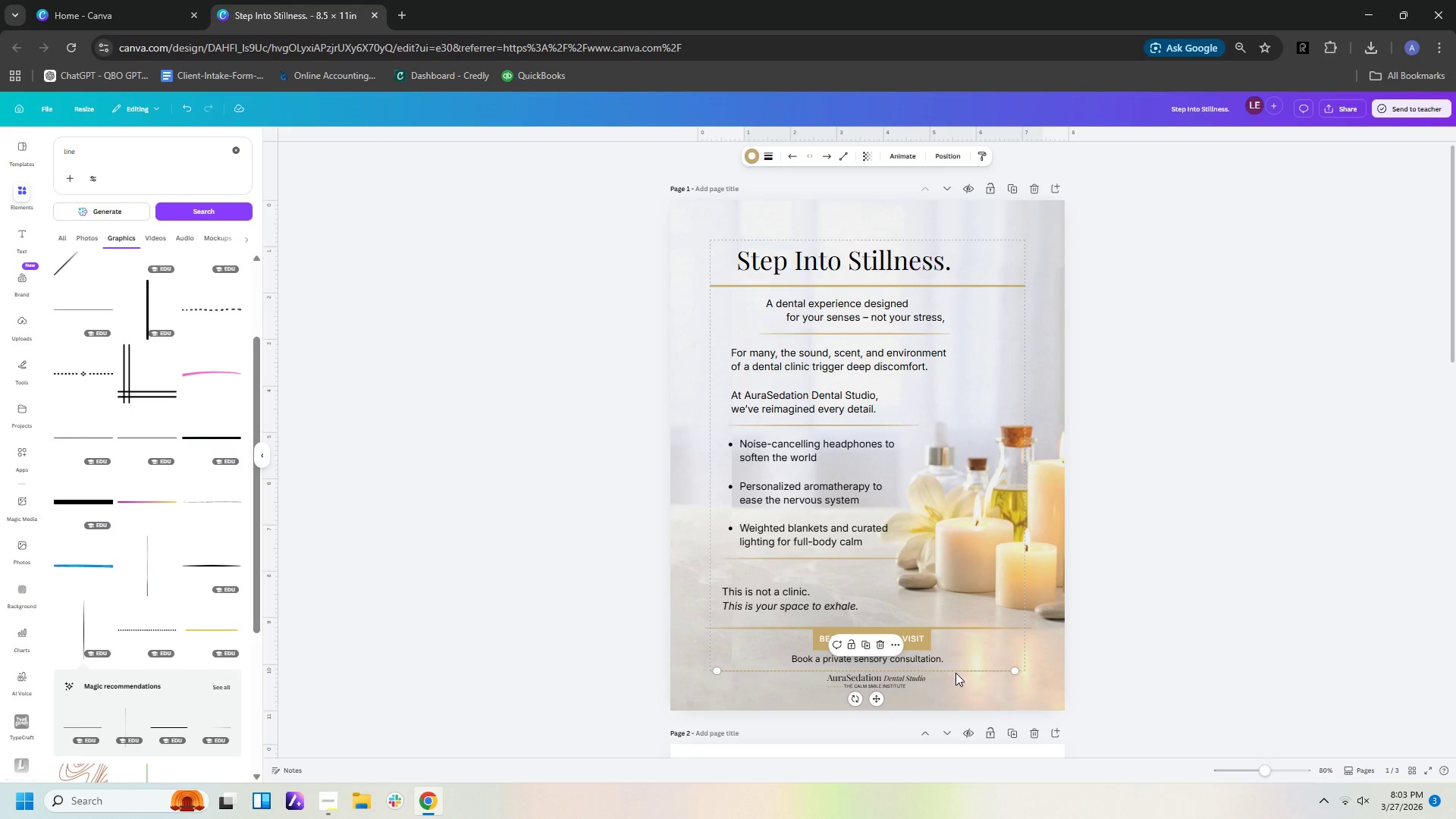 
key(Delete)
 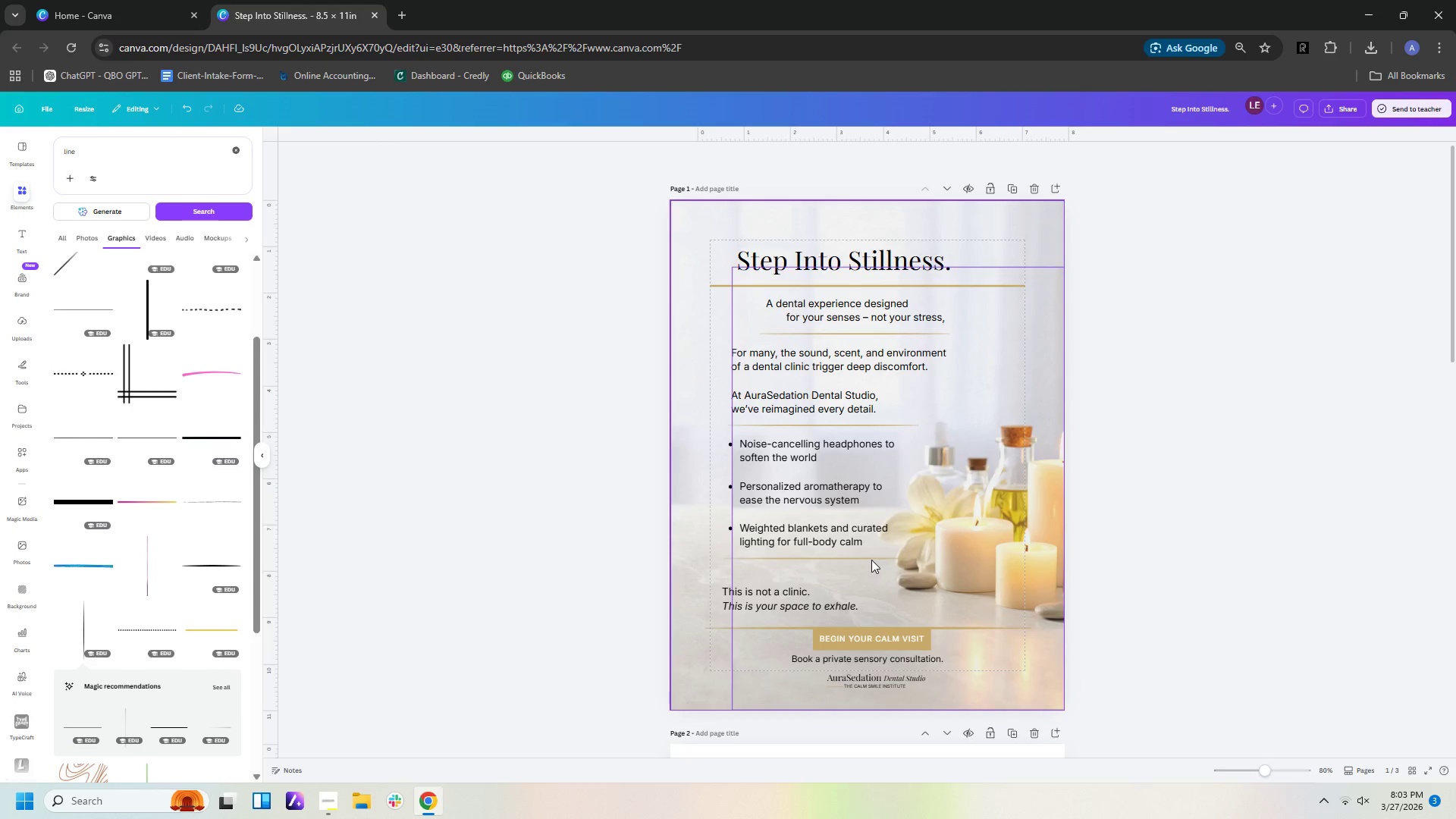 
double_click([874, 556])
 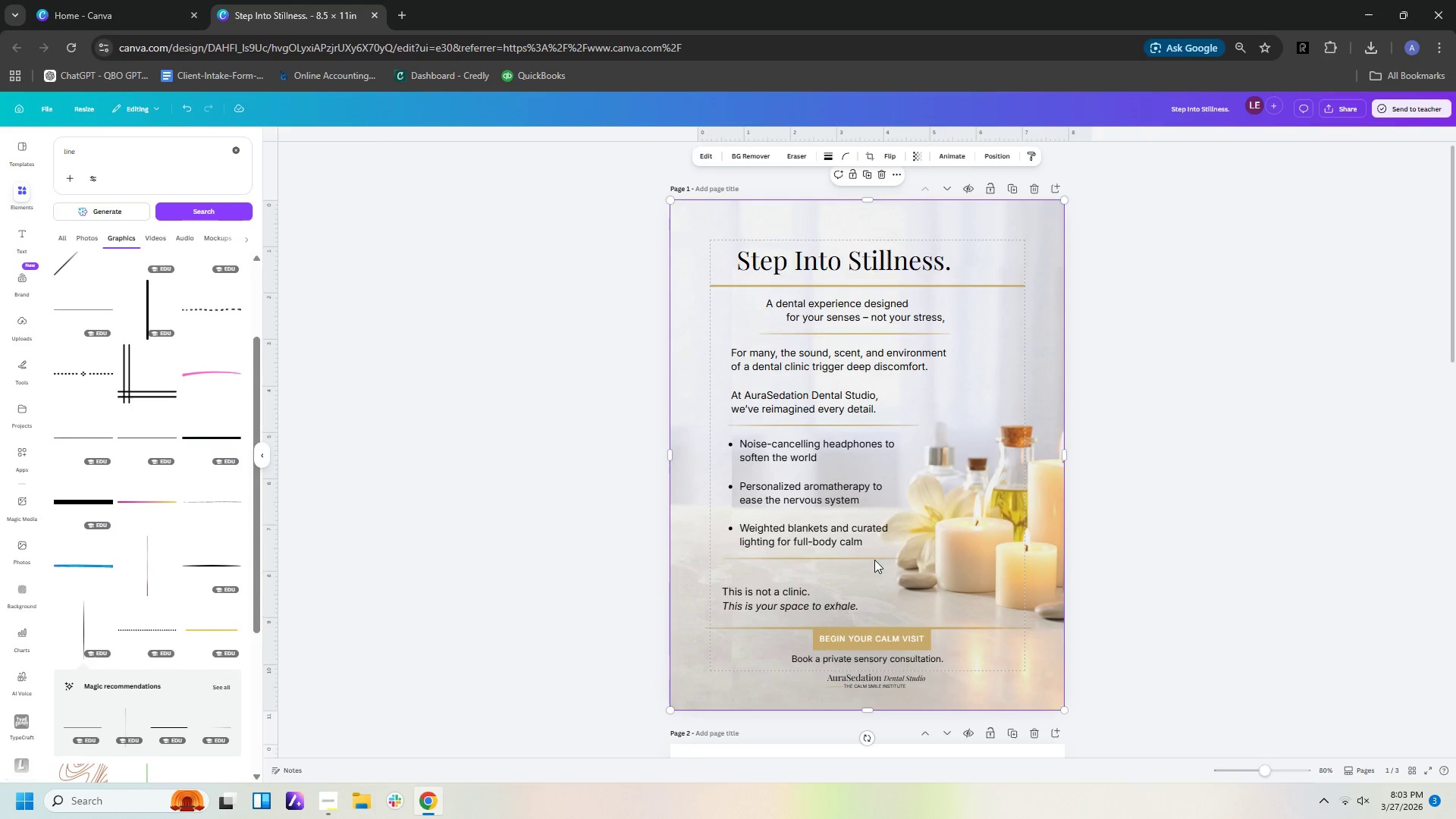 
left_click([874, 560])
 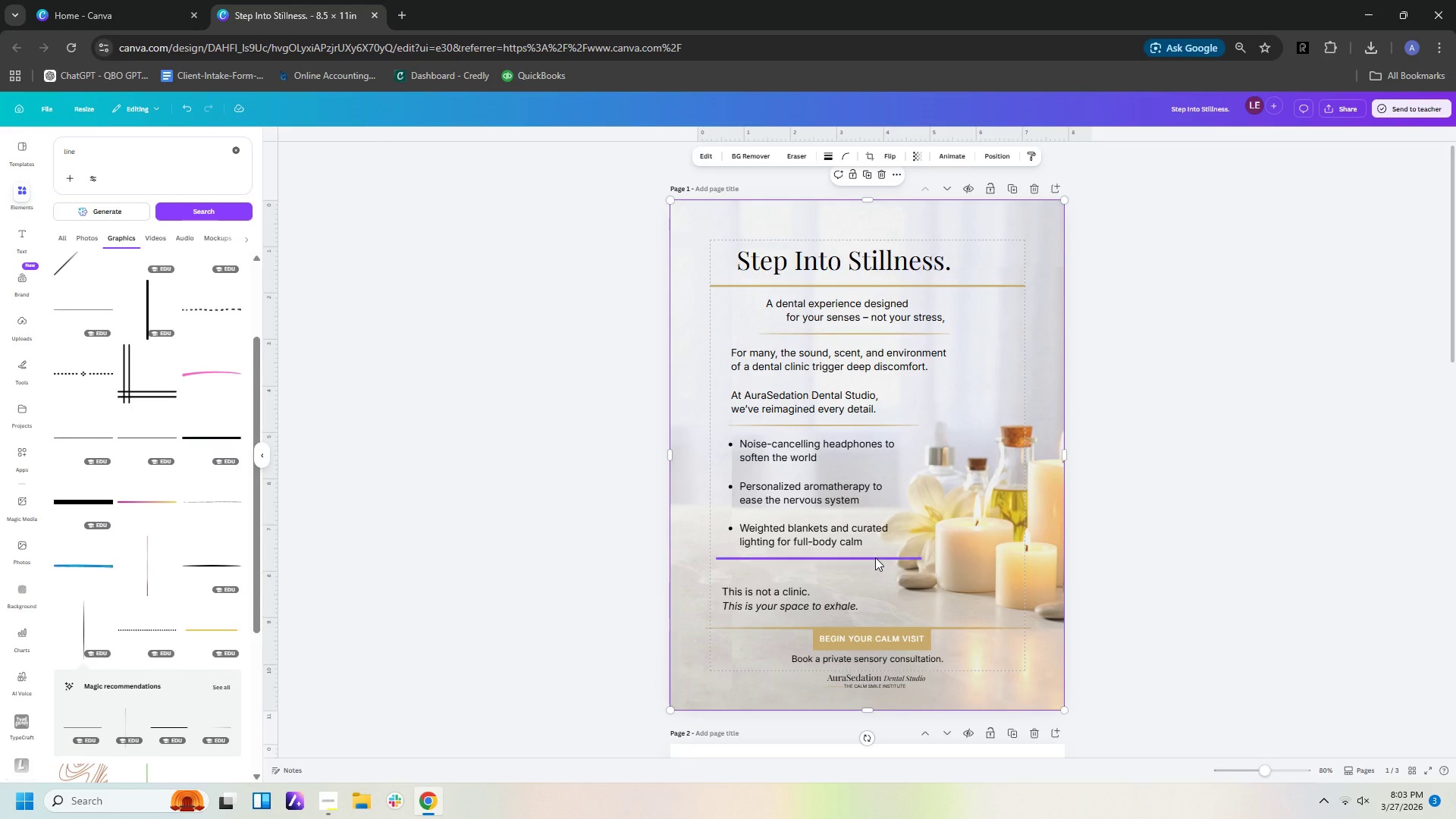 
left_click([875, 557])
 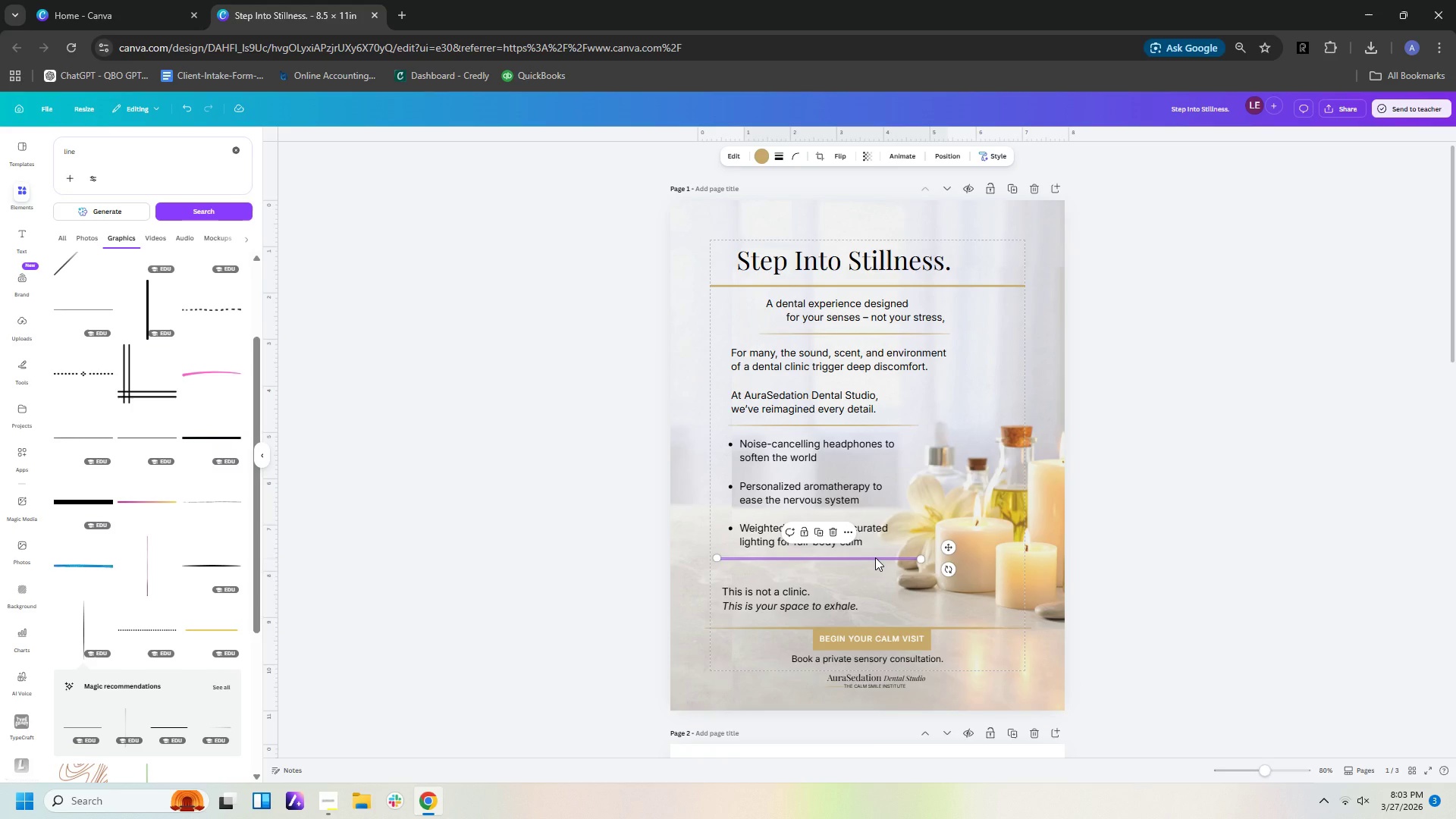 
key(Control+C)
 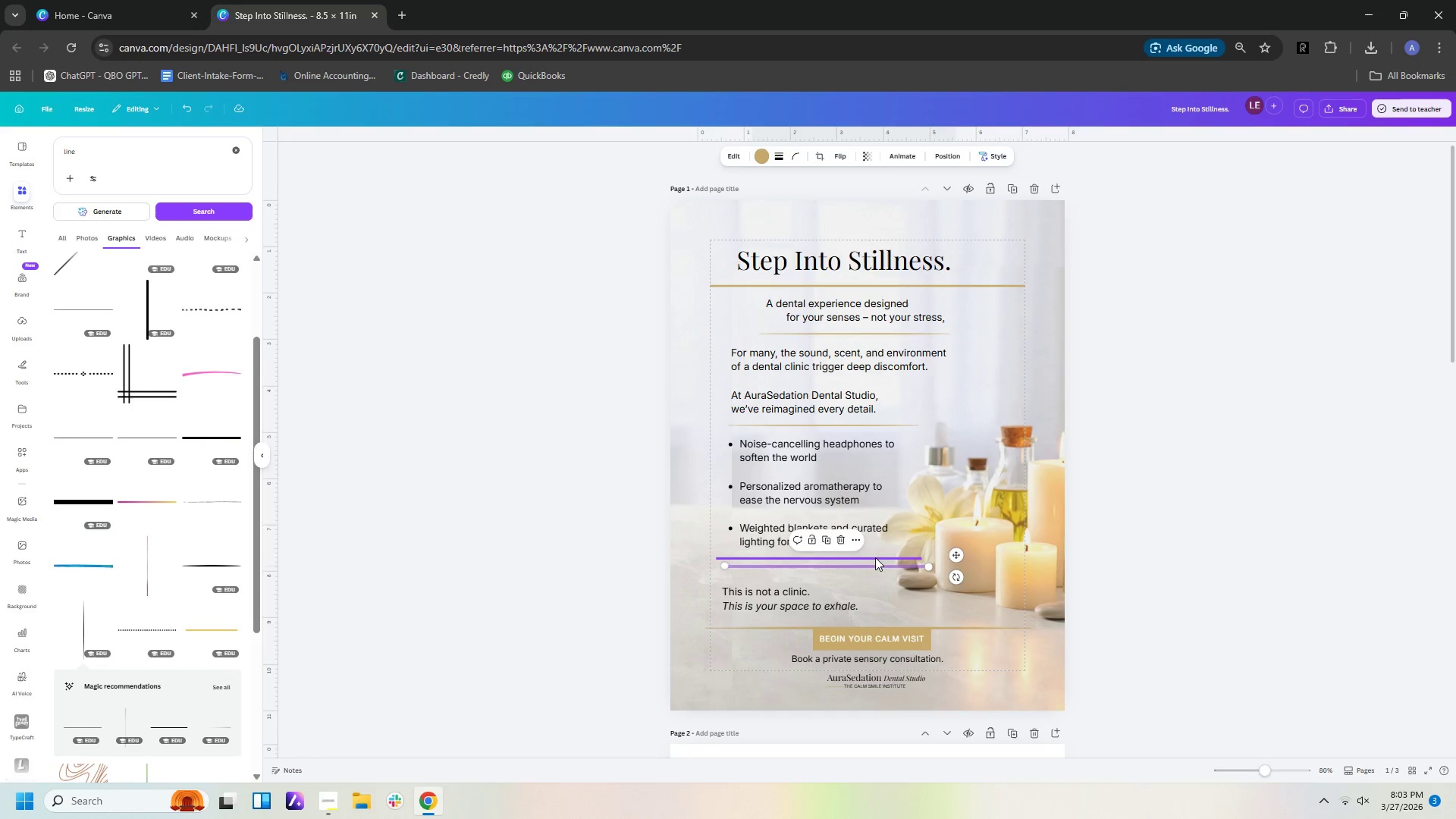 
key(Control+V)
 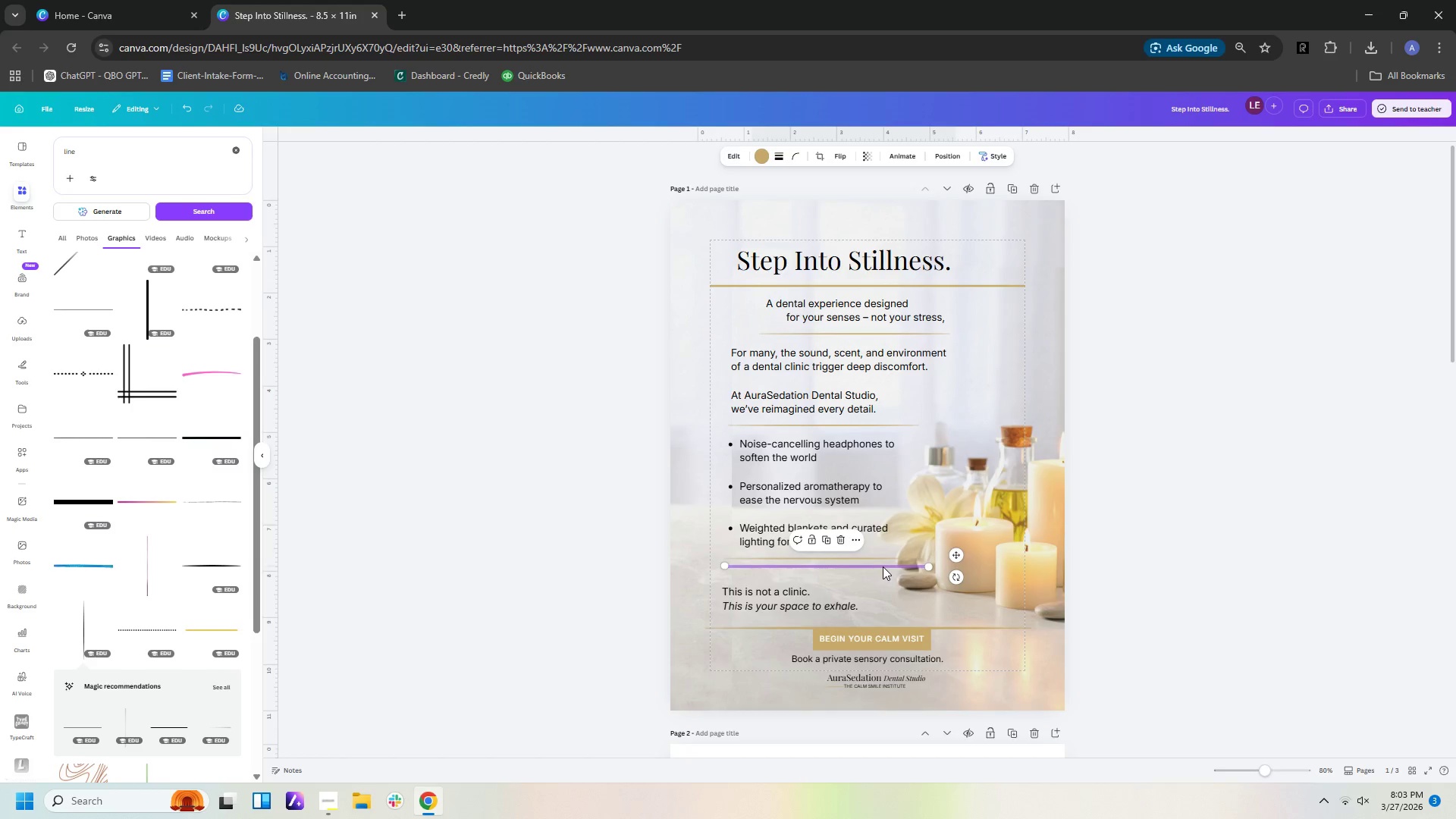 
left_click_drag(start_coordinate=[883, 566], to_coordinate=[932, 669])
 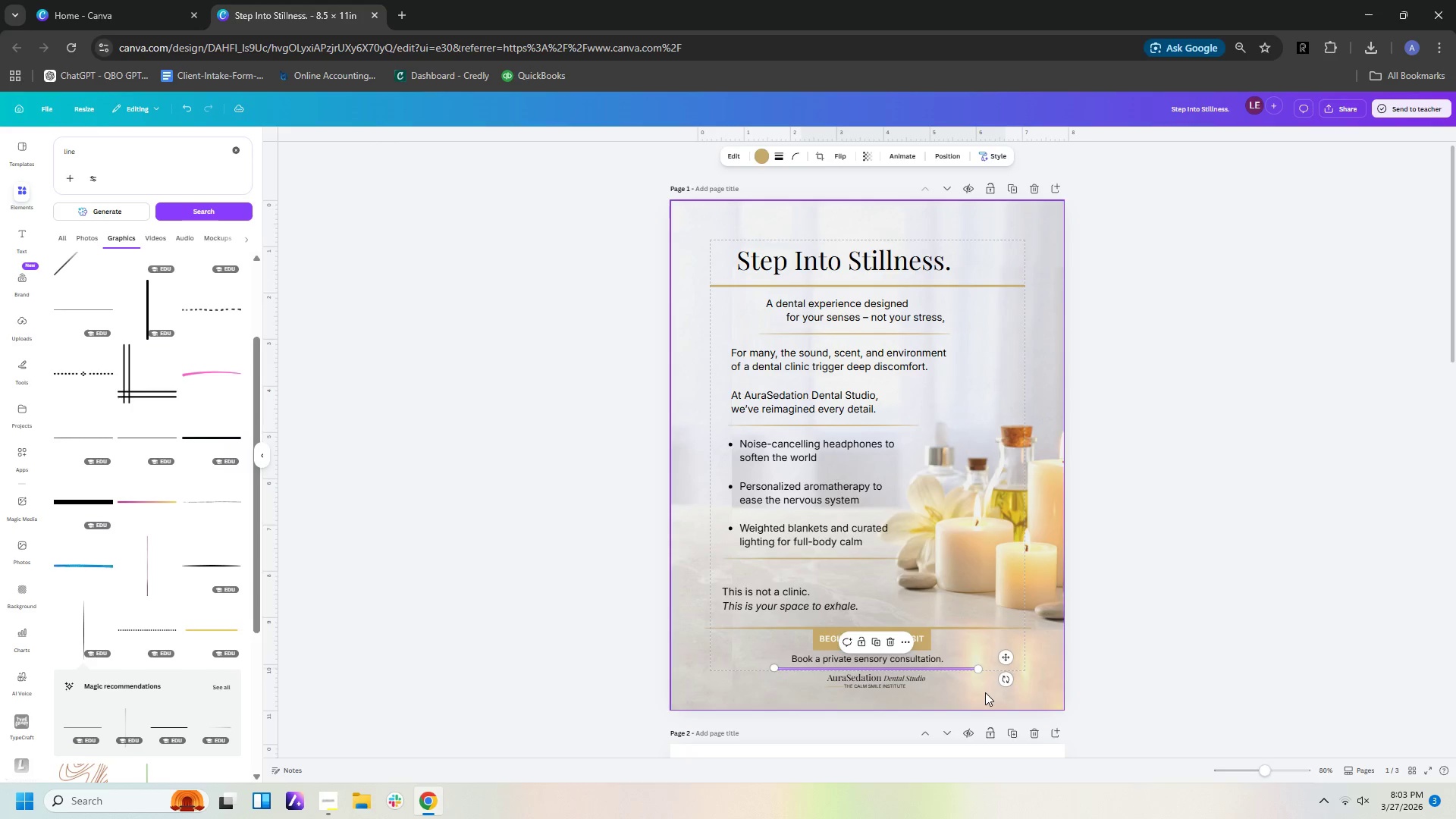 
left_click([985, 692])
 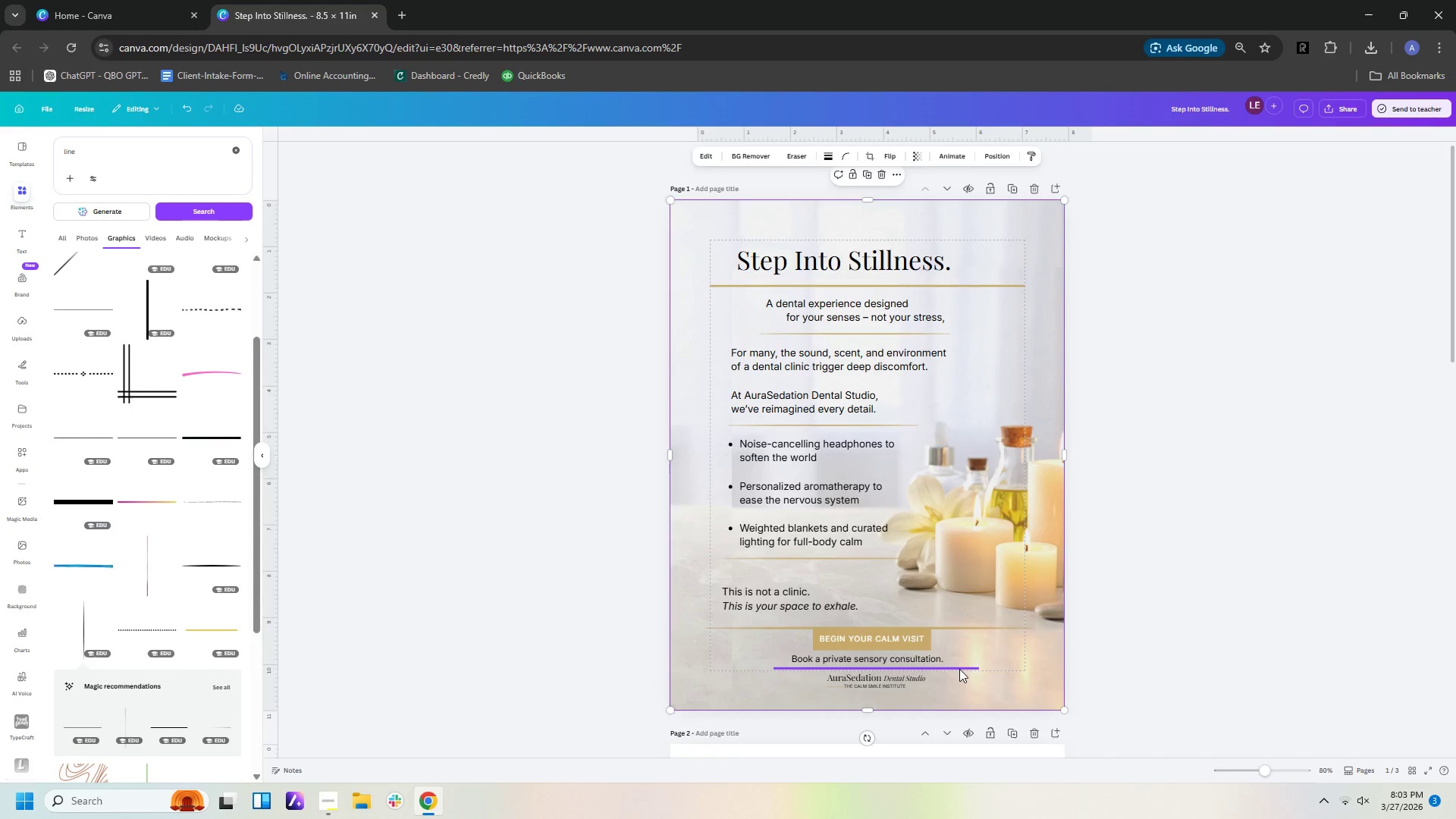 
left_click_drag(start_coordinate=[959, 669], to_coordinate=[943, 671])
 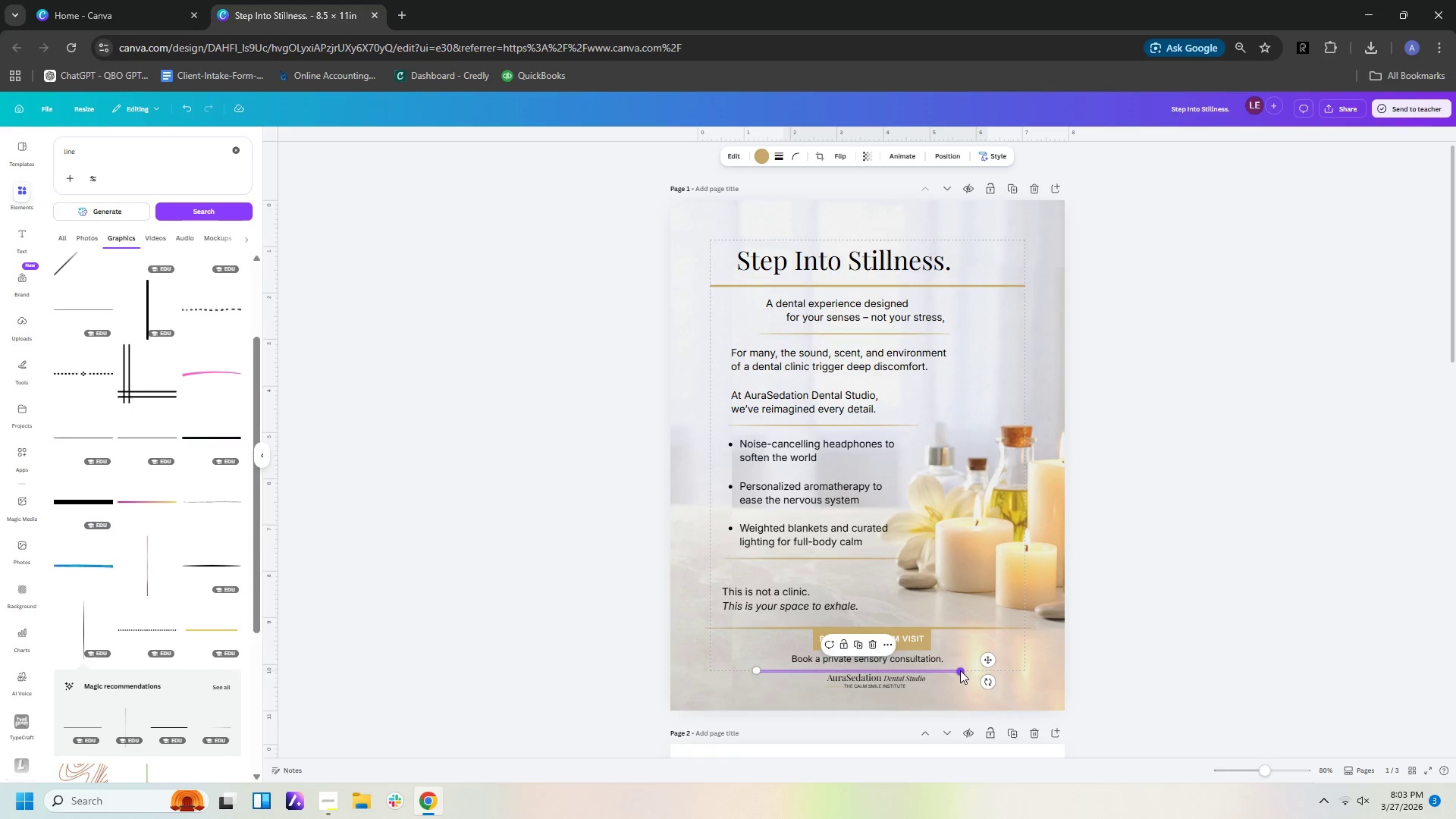 
left_click_drag(start_coordinate=[961, 670], to_coordinate=[999, 667])
 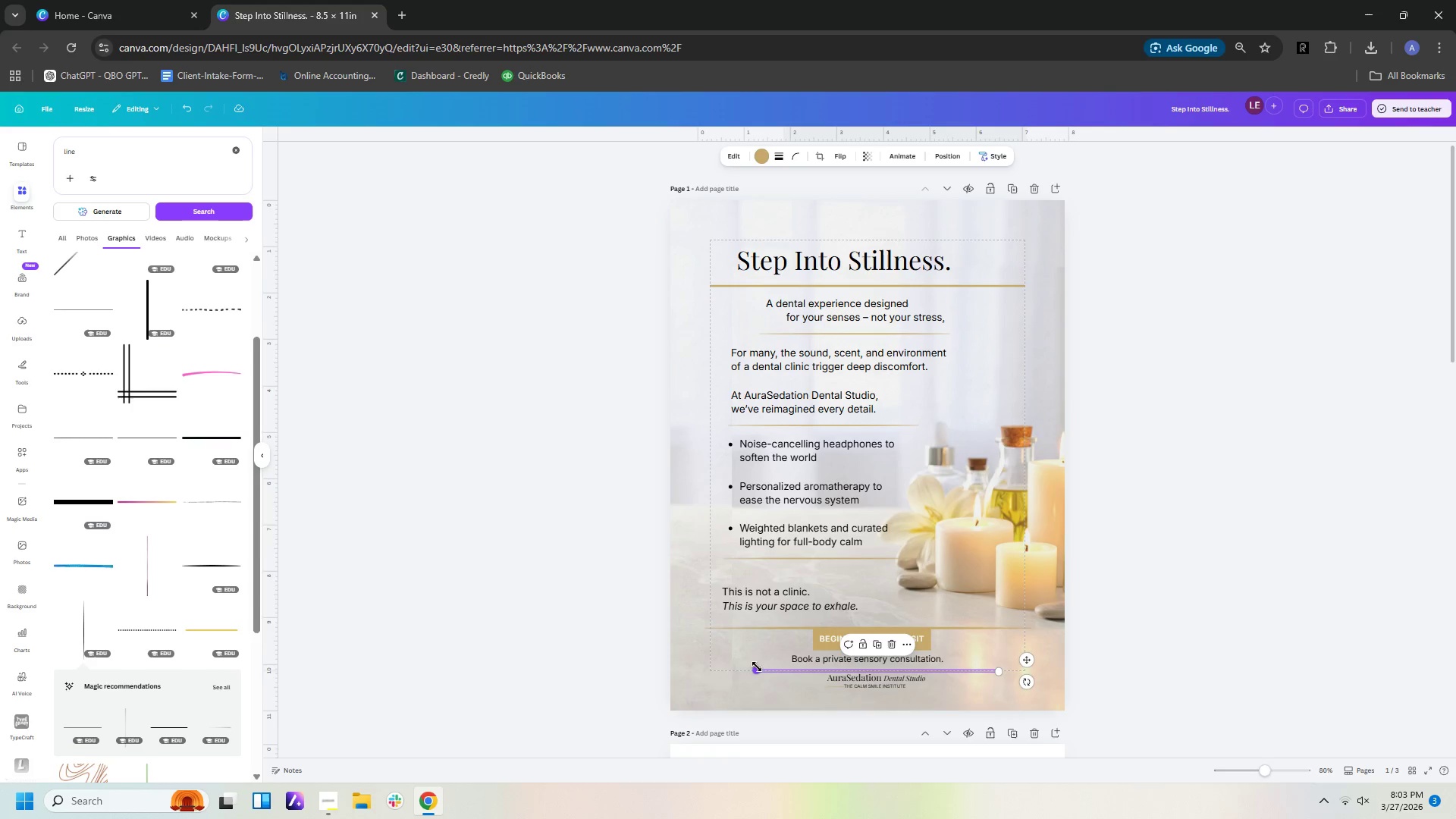 
left_click_drag(start_coordinate=[756, 667], to_coordinate=[739, 668])
 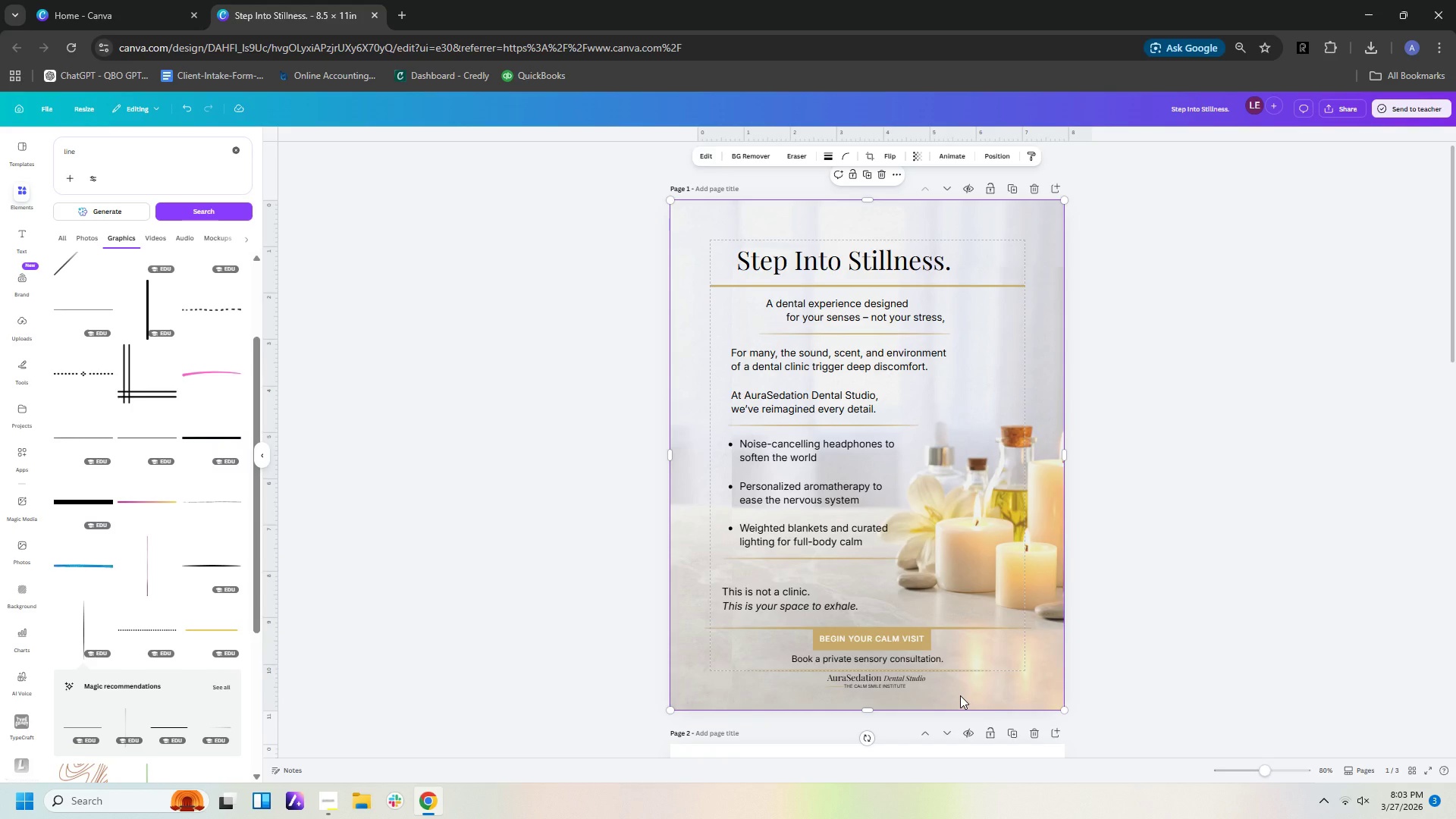 
left_click([960, 695])
 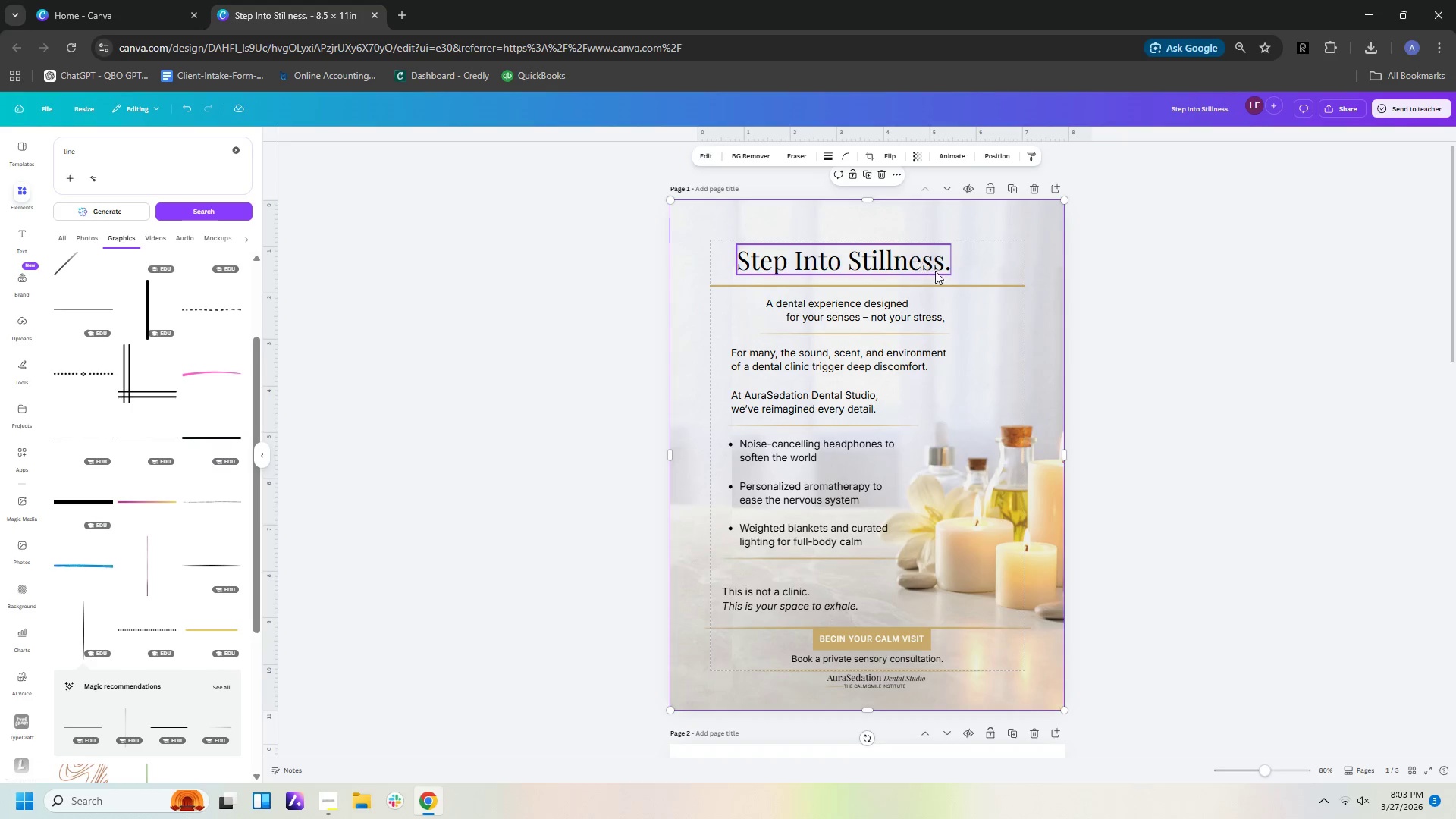 
left_click([936, 281])
 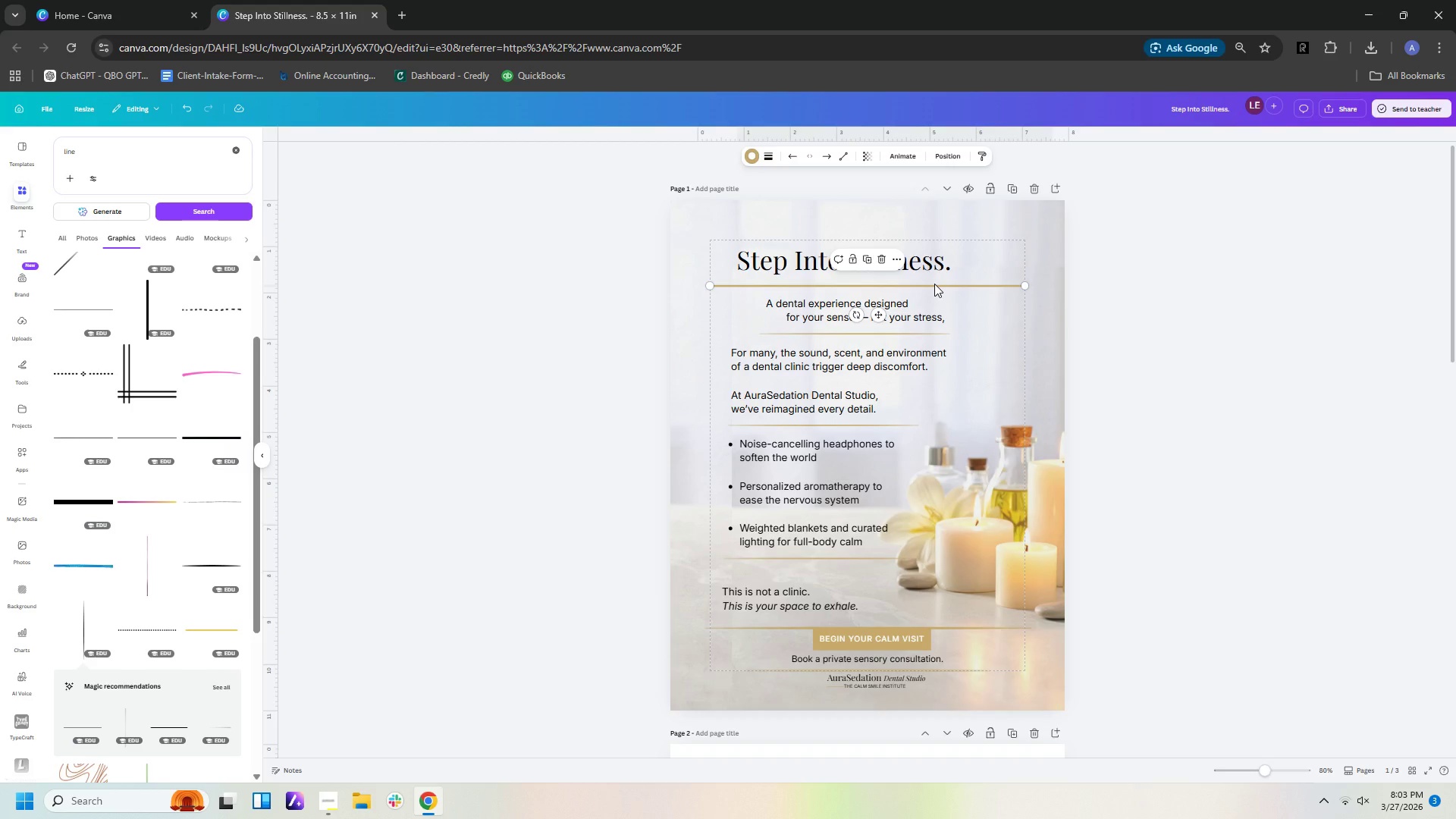 
key(Delete)
 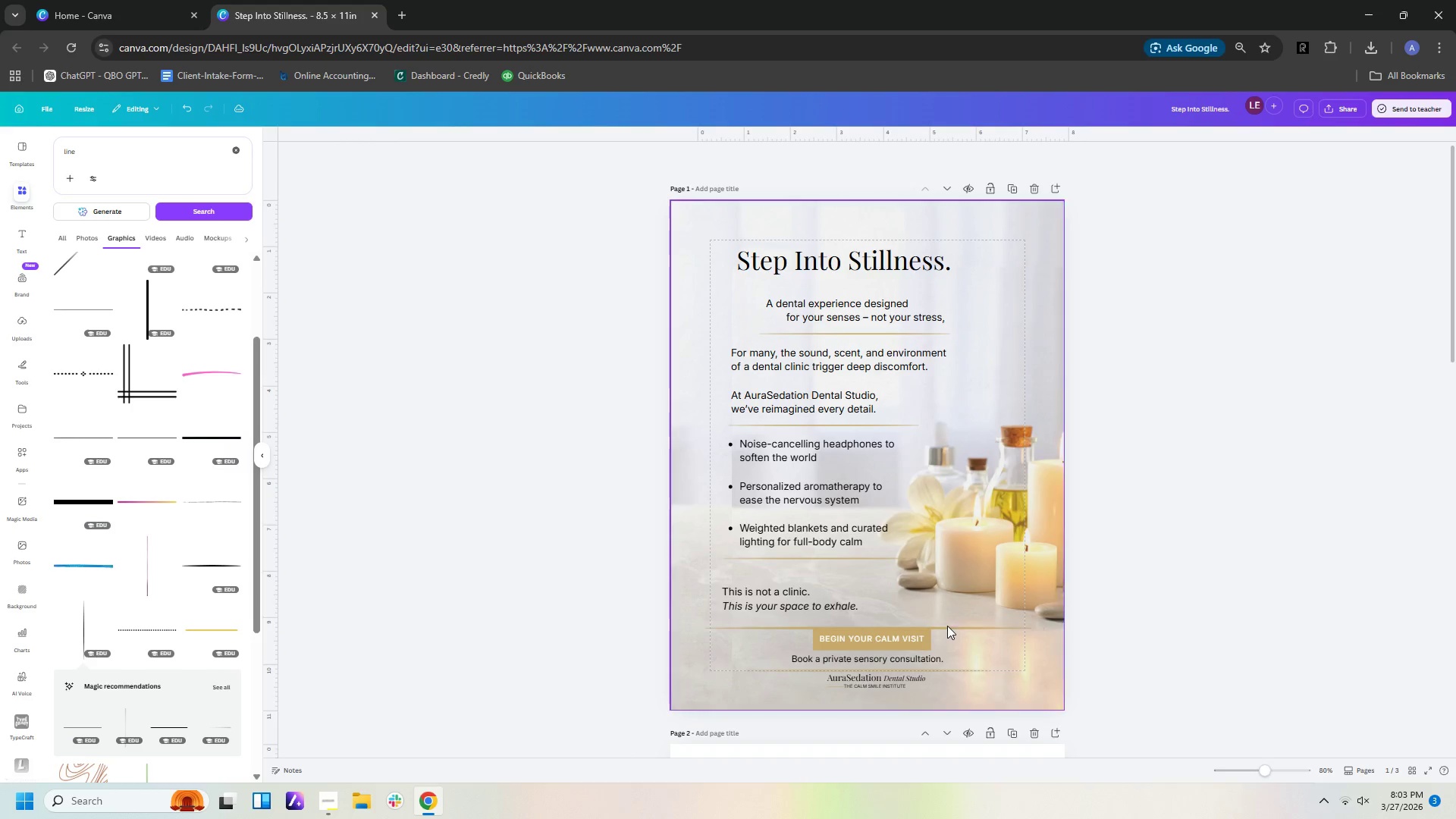 
double_click([952, 628])
 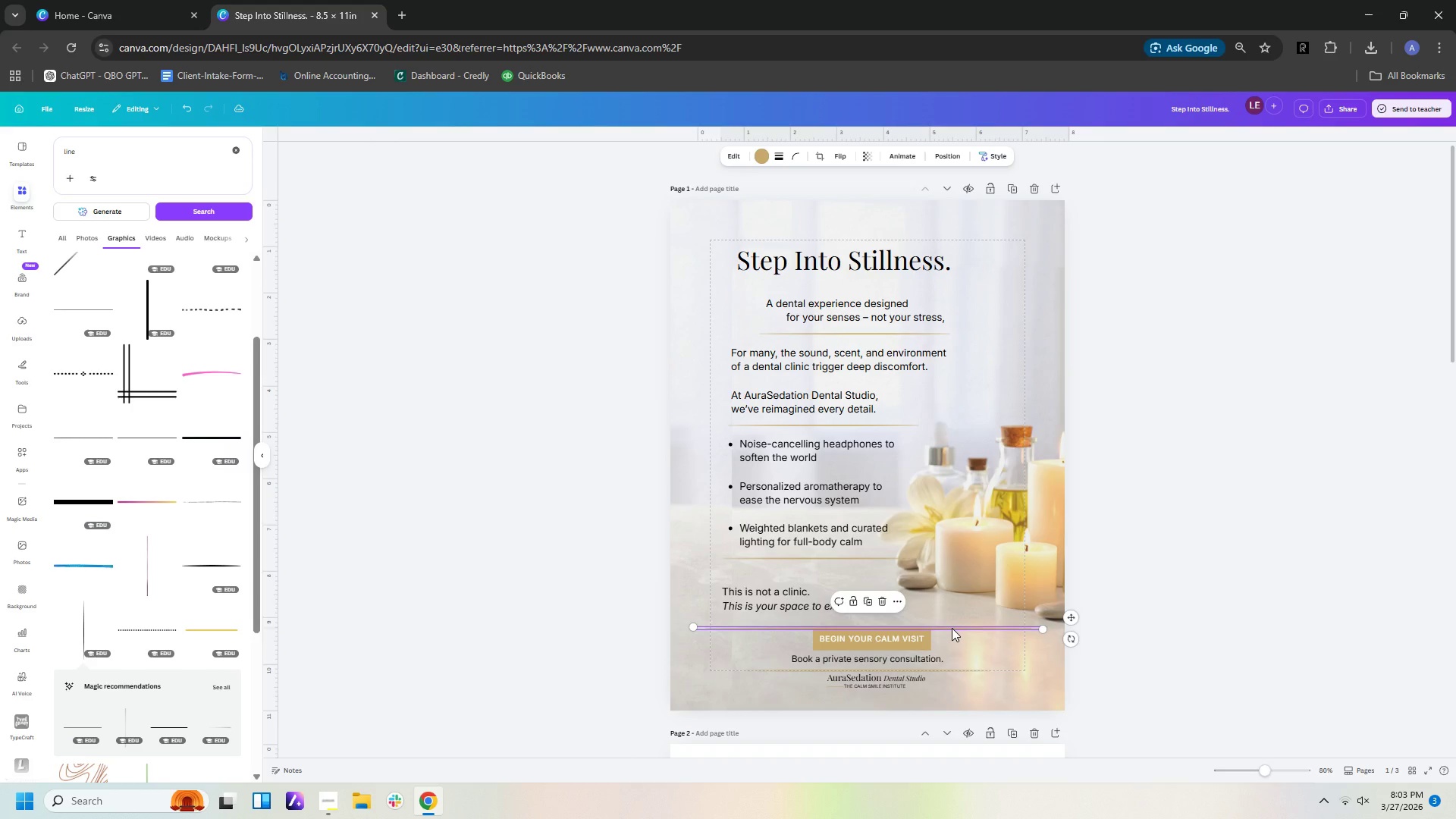 
key(Control+C)
 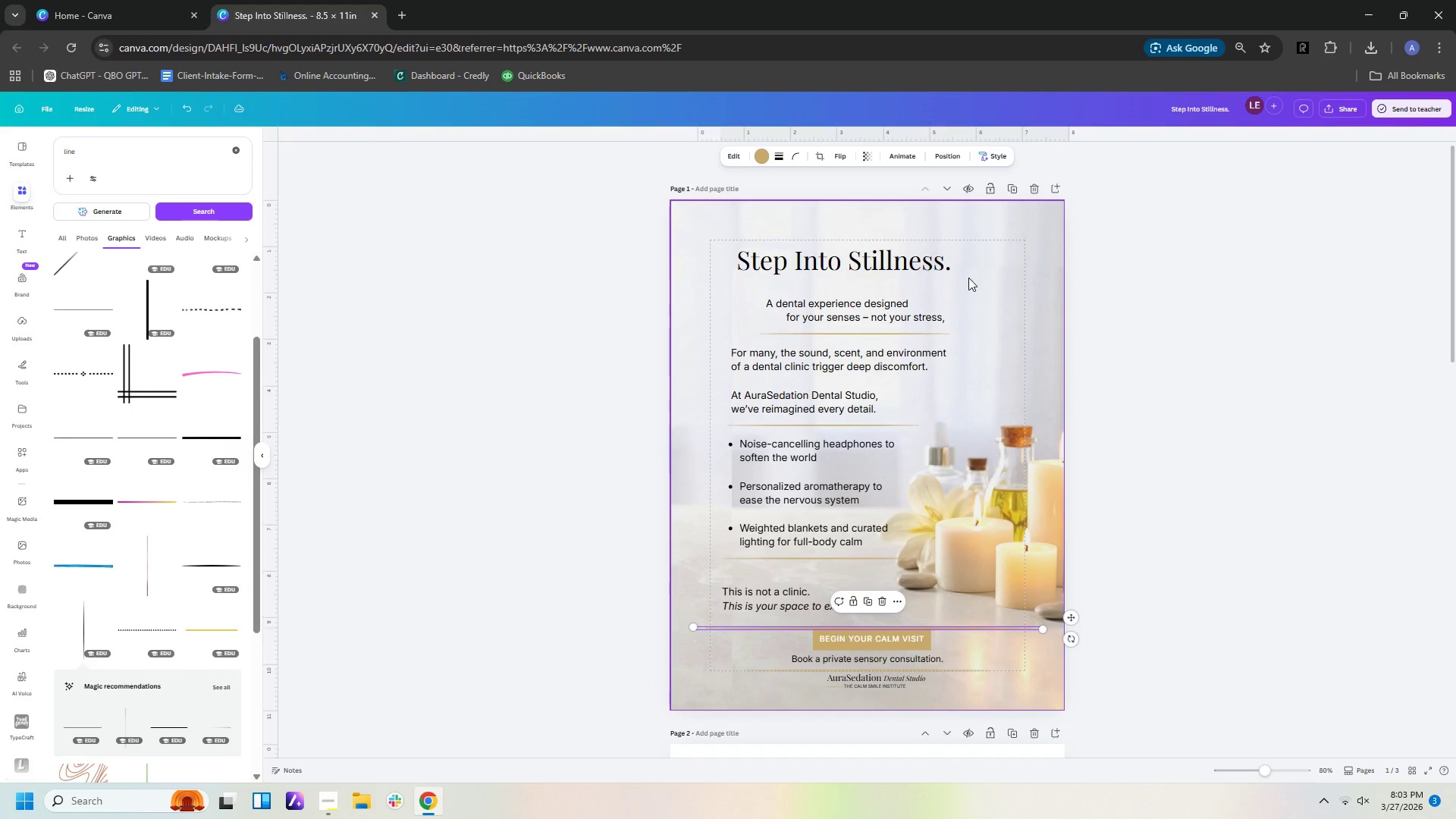 
key(Control+V)
 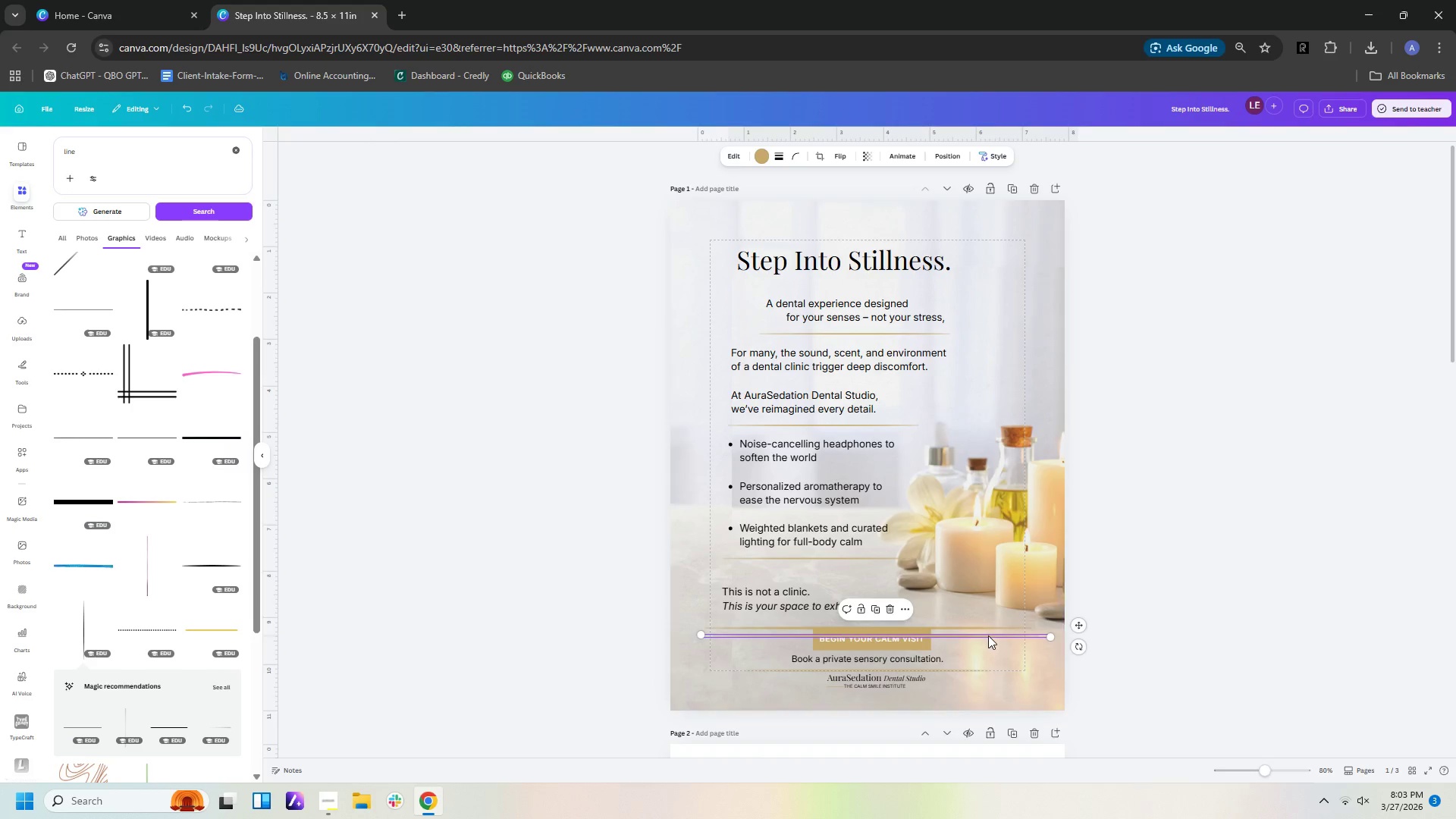 
left_click_drag(start_coordinate=[988, 635], to_coordinate=[978, 279])
 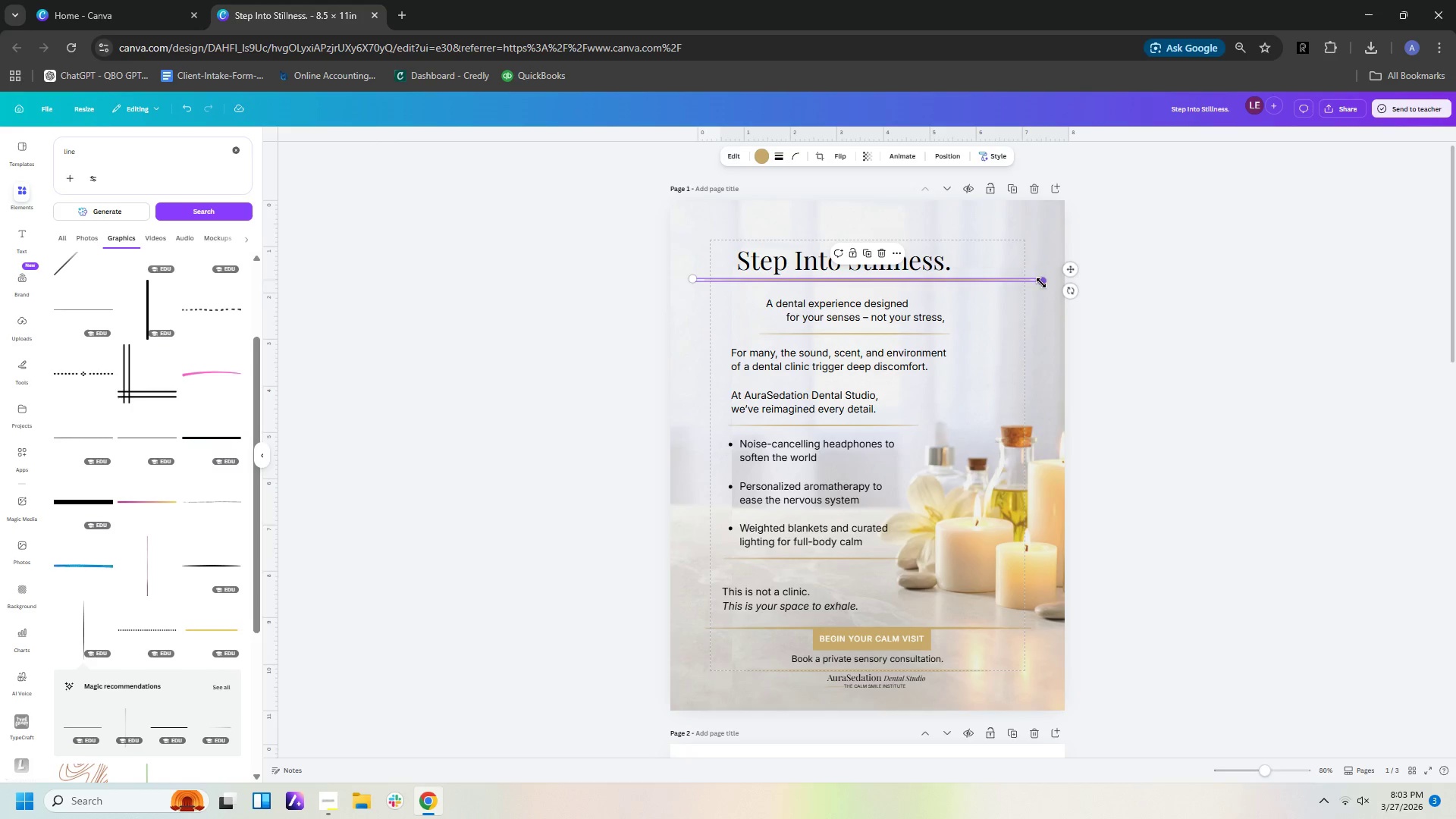 
left_click_drag(start_coordinate=[1041, 281], to_coordinate=[995, 280])
 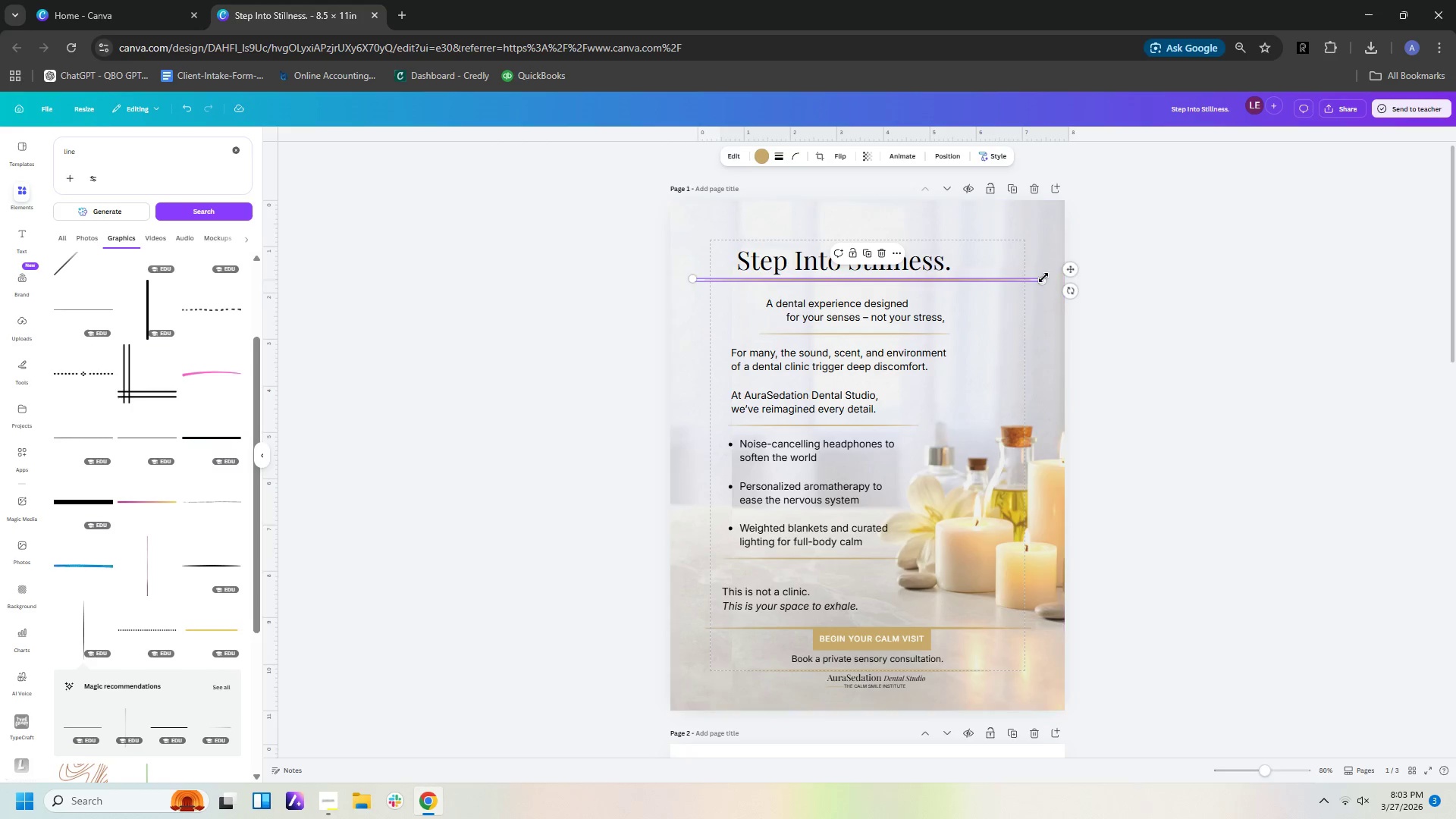 
left_click_drag(start_coordinate=[1043, 278], to_coordinate=[1002, 278])
 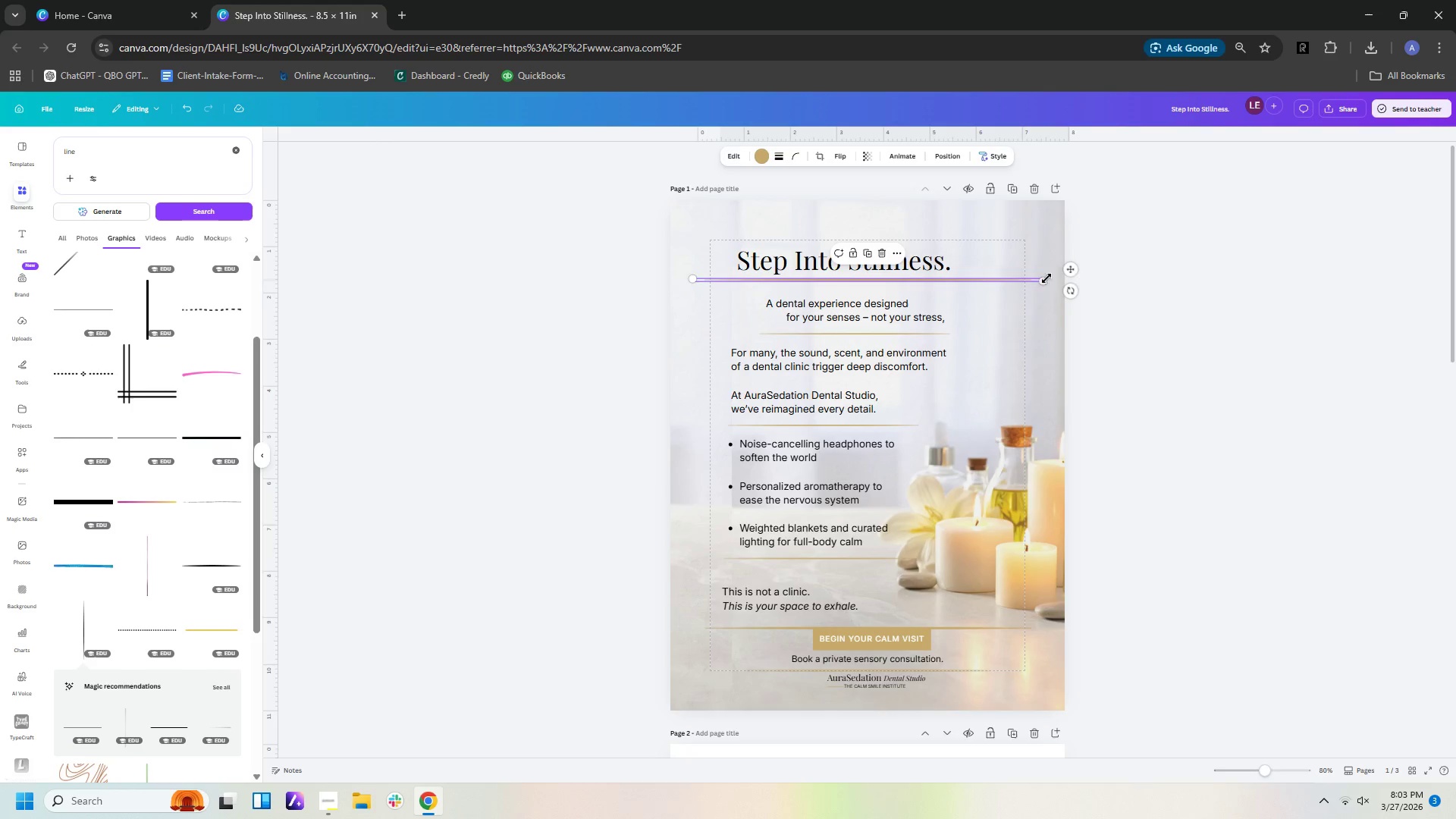 
left_click_drag(start_coordinate=[1046, 278], to_coordinate=[1004, 278])
 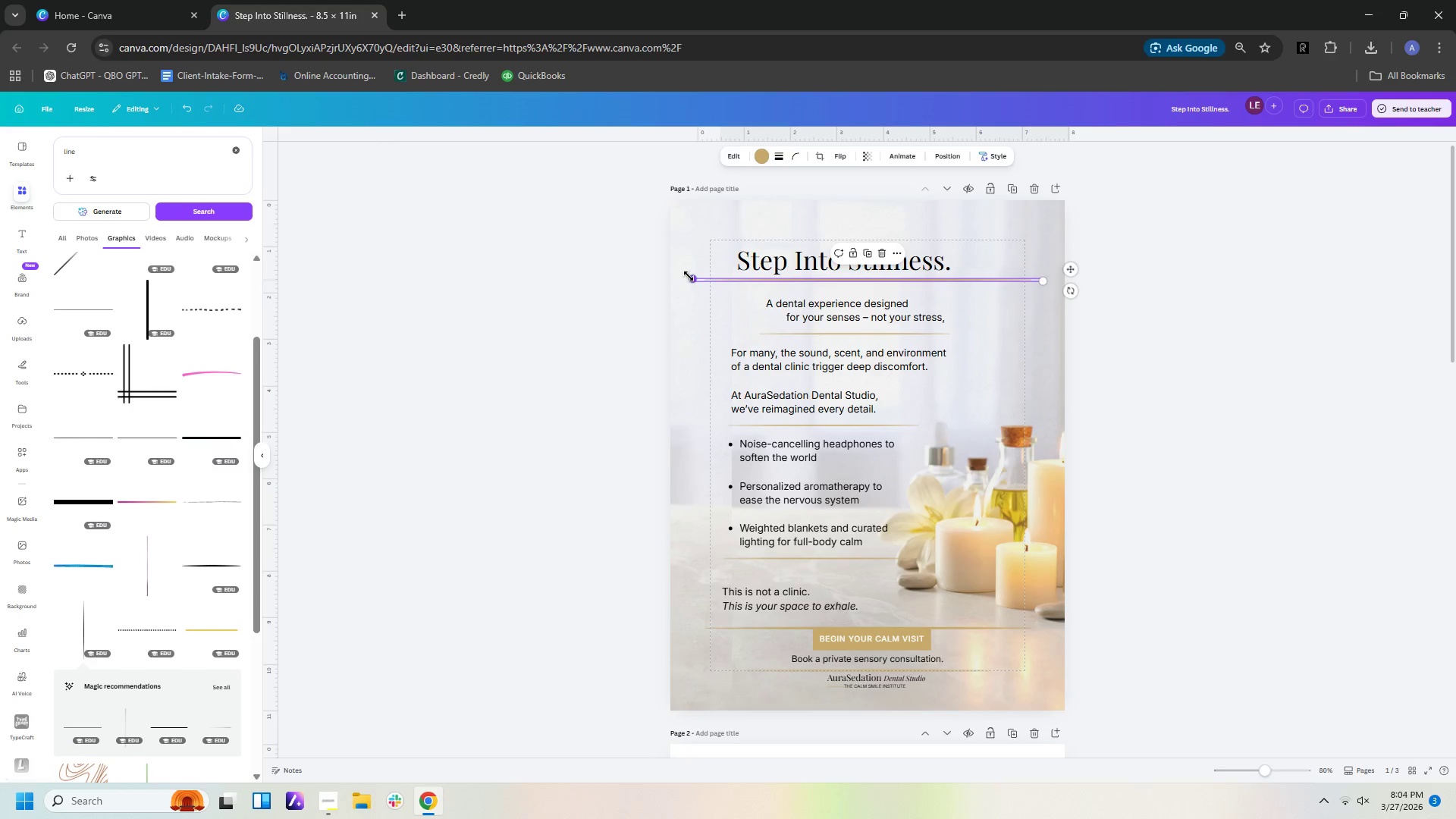 
left_click_drag(start_coordinate=[689, 276], to_coordinate=[728, 276])
 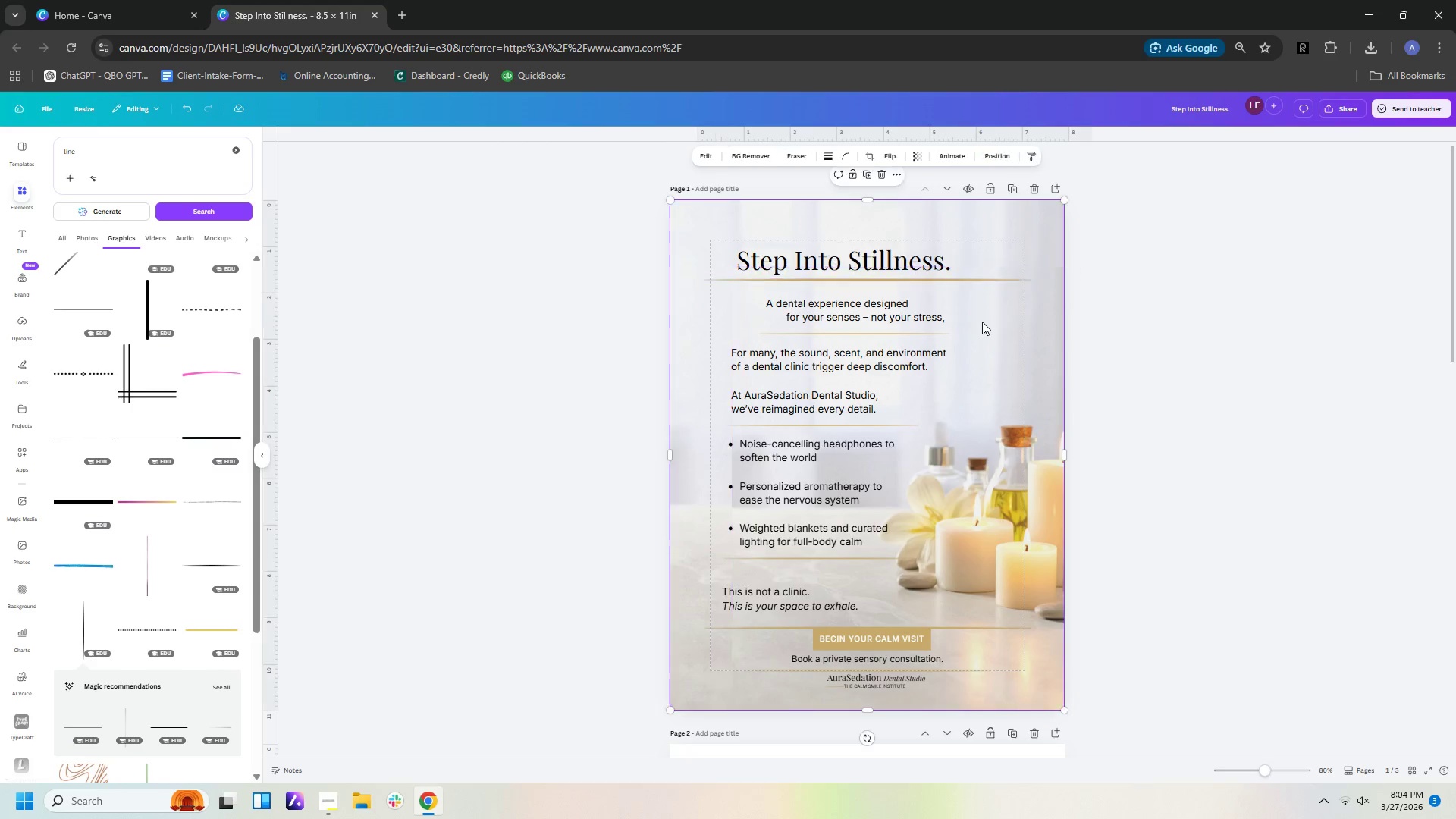 
double_click([1021, 326])
 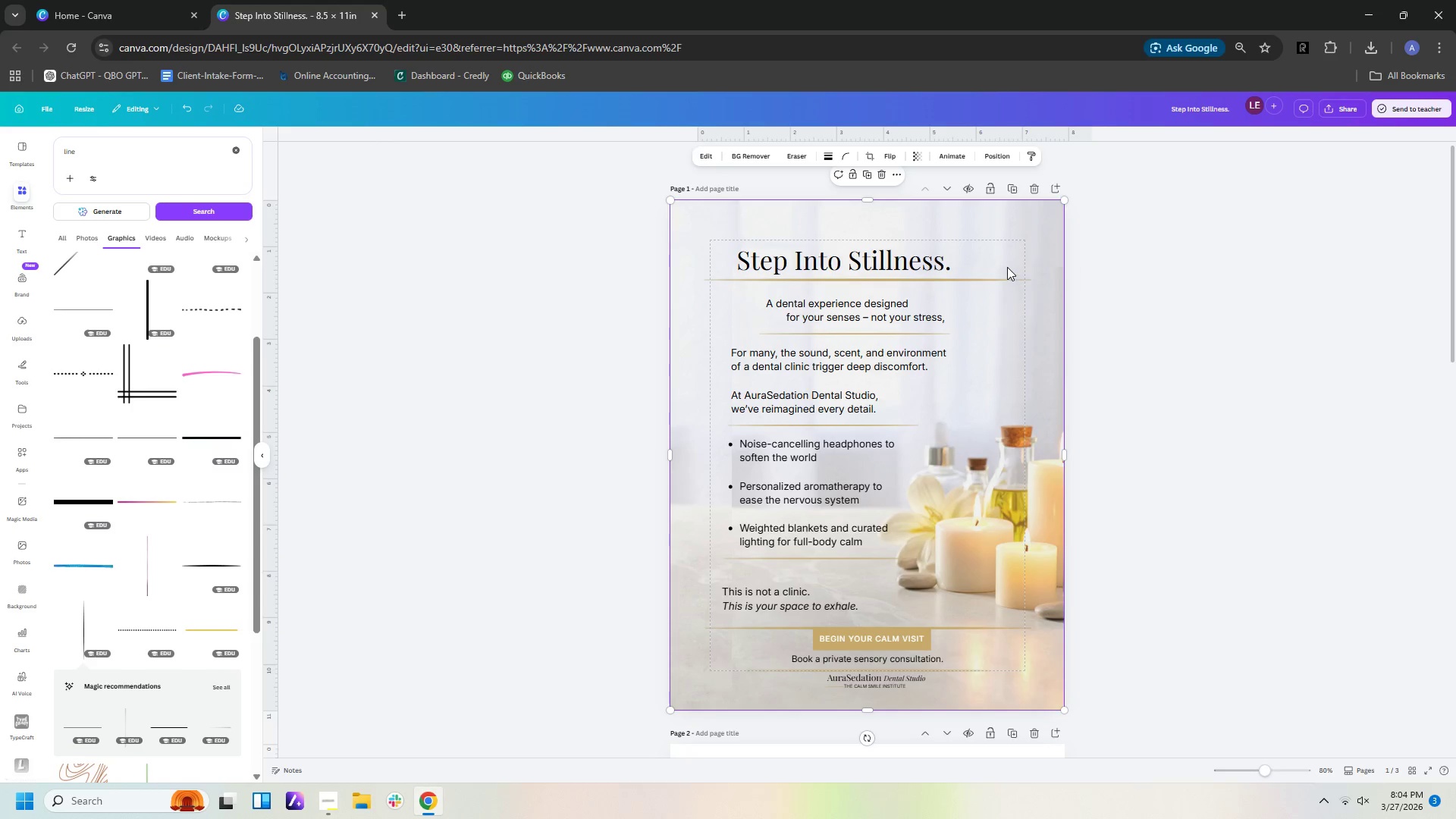 
left_click([1007, 281])
 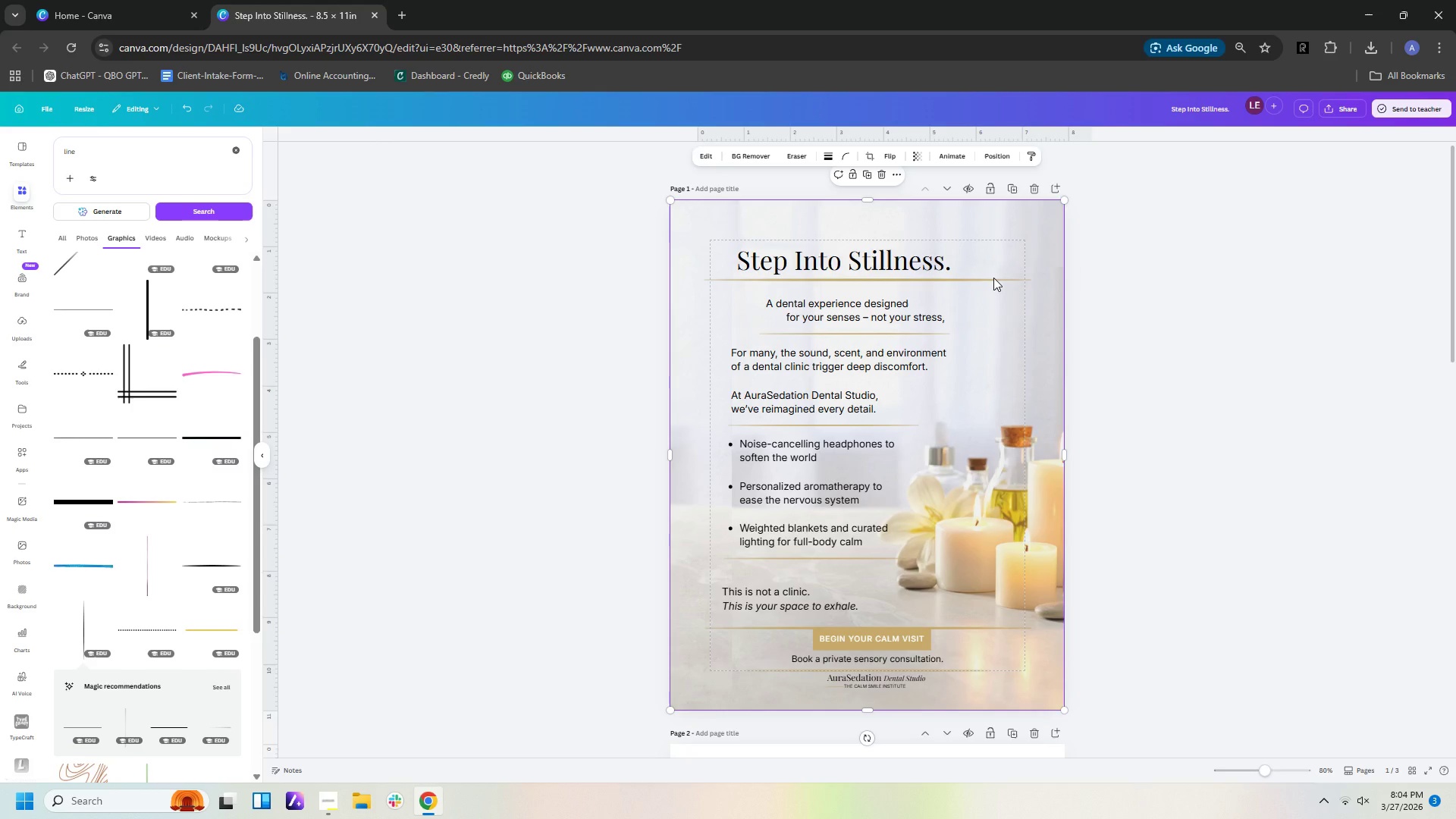 
left_click([993, 278])
 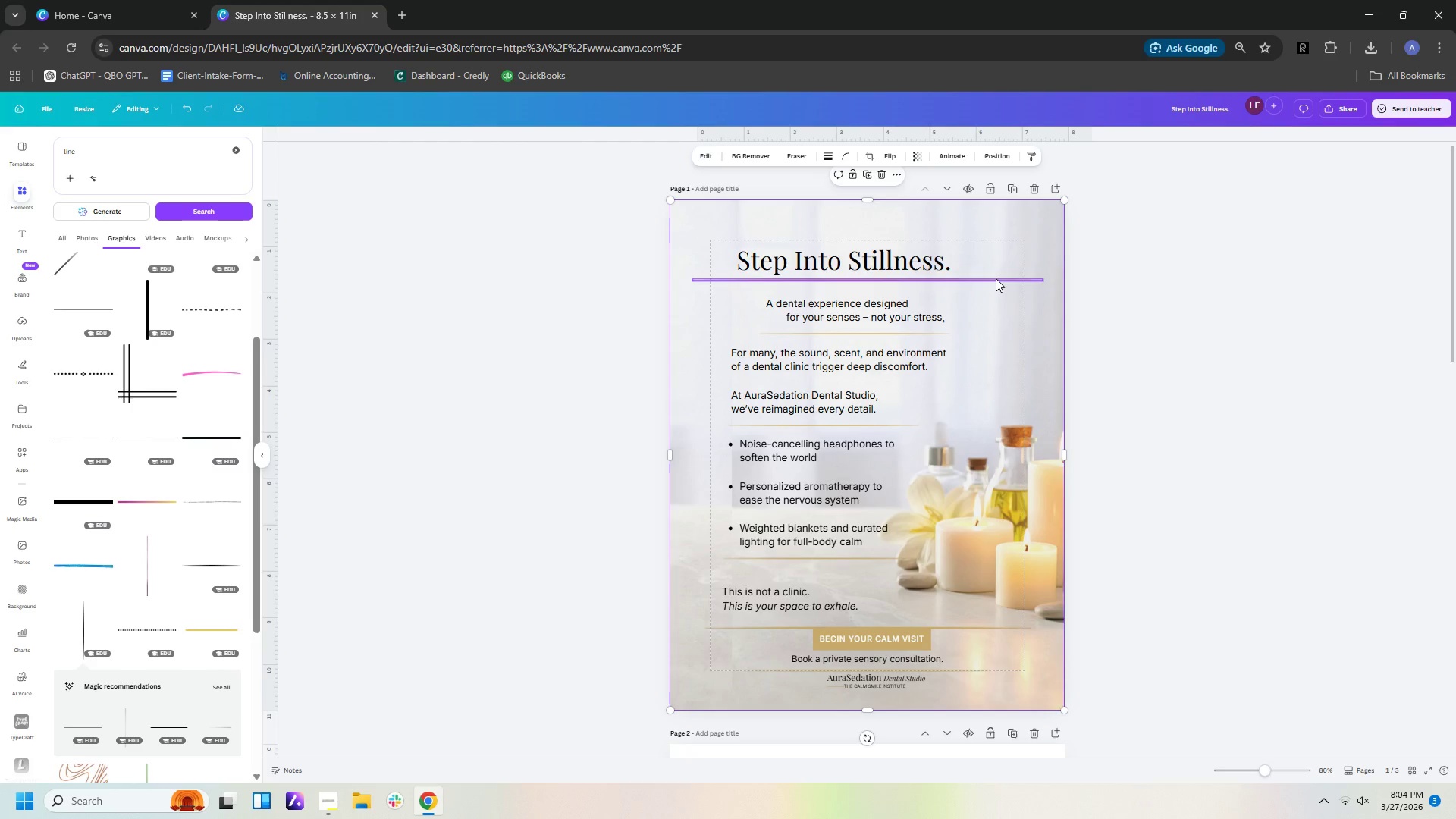 
left_click([996, 279])
 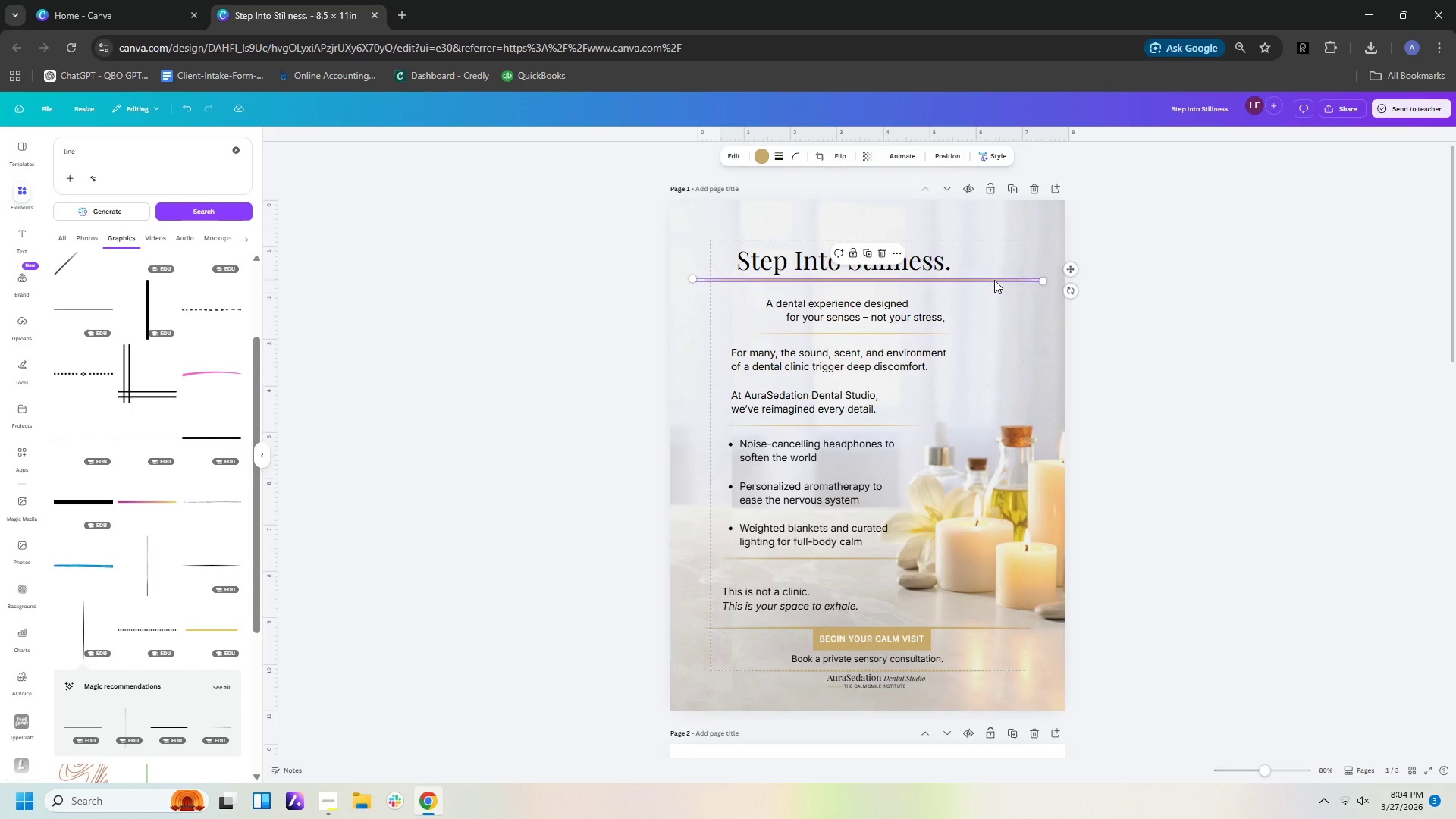 
key(Delete)
 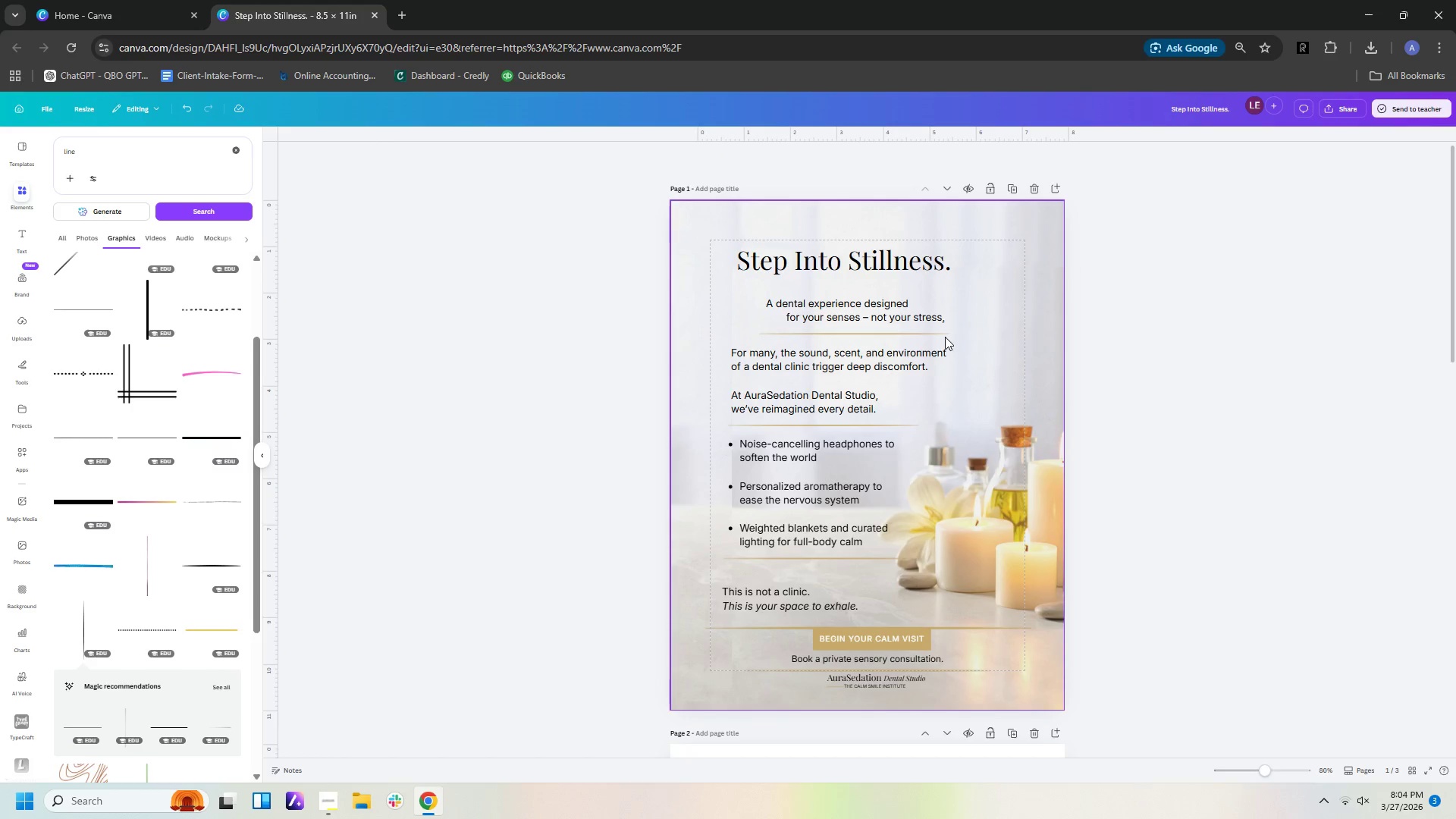 
left_click([943, 334])
 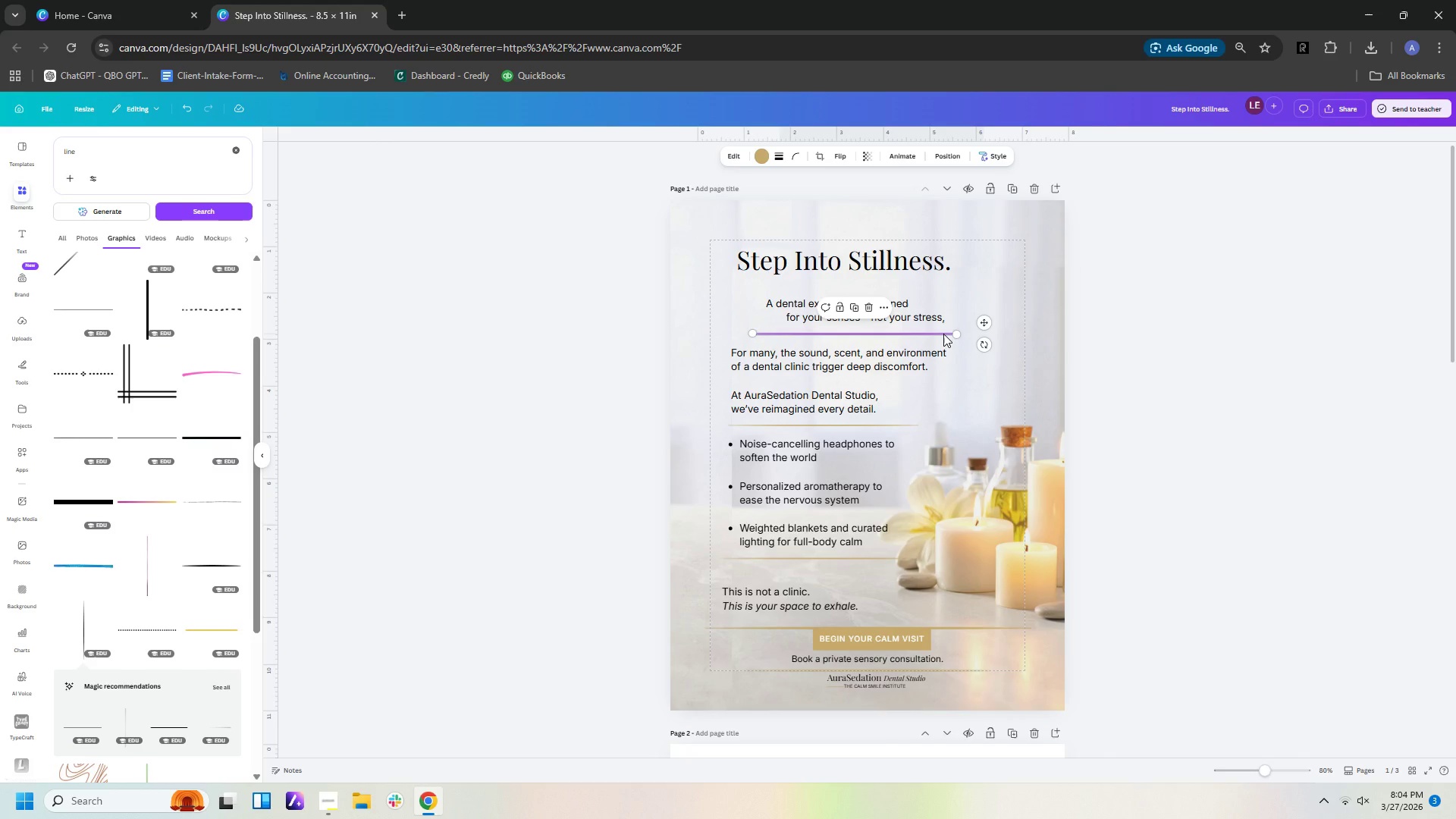 
key(Control+C)
 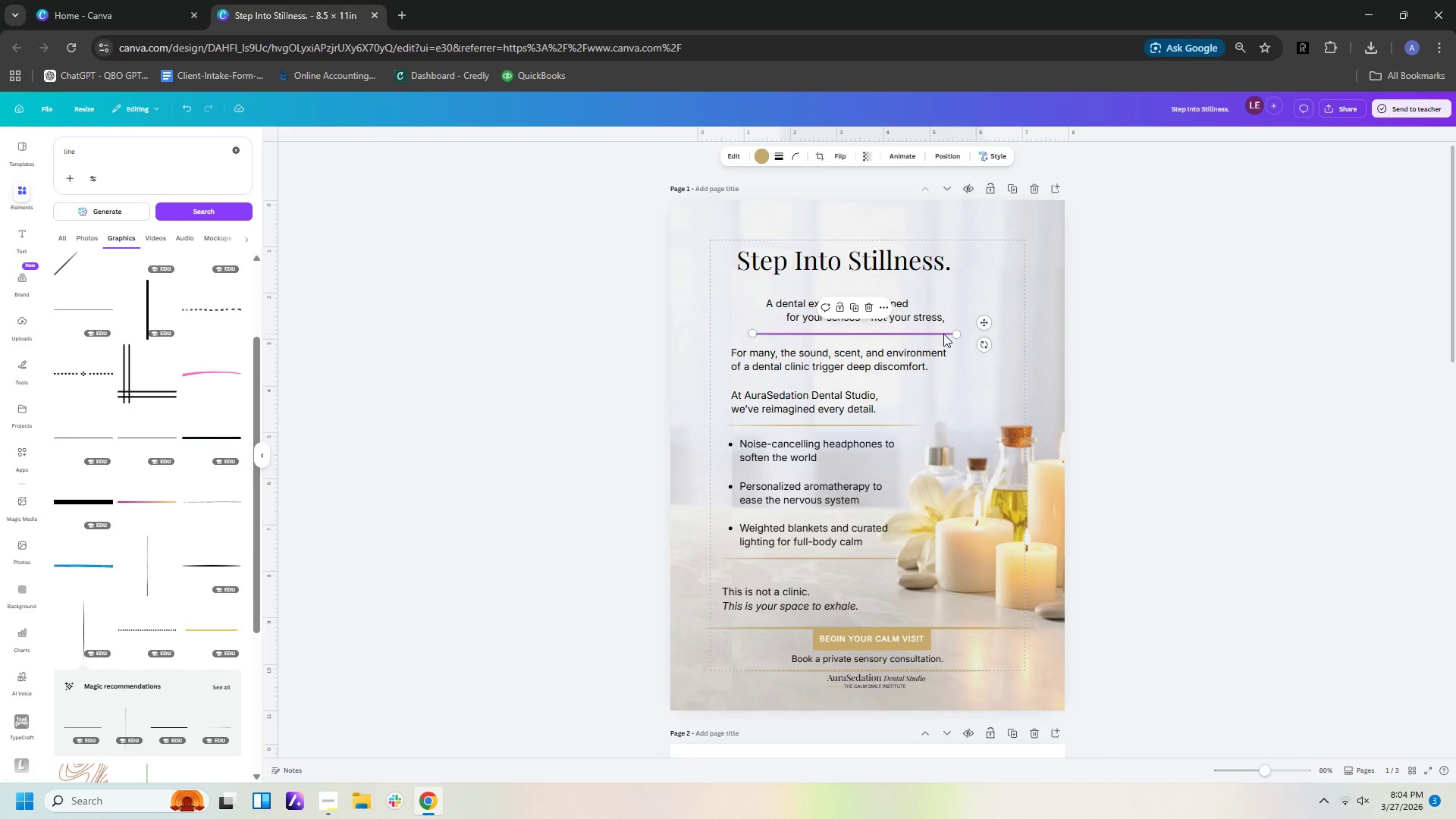 
key(Control+V)
 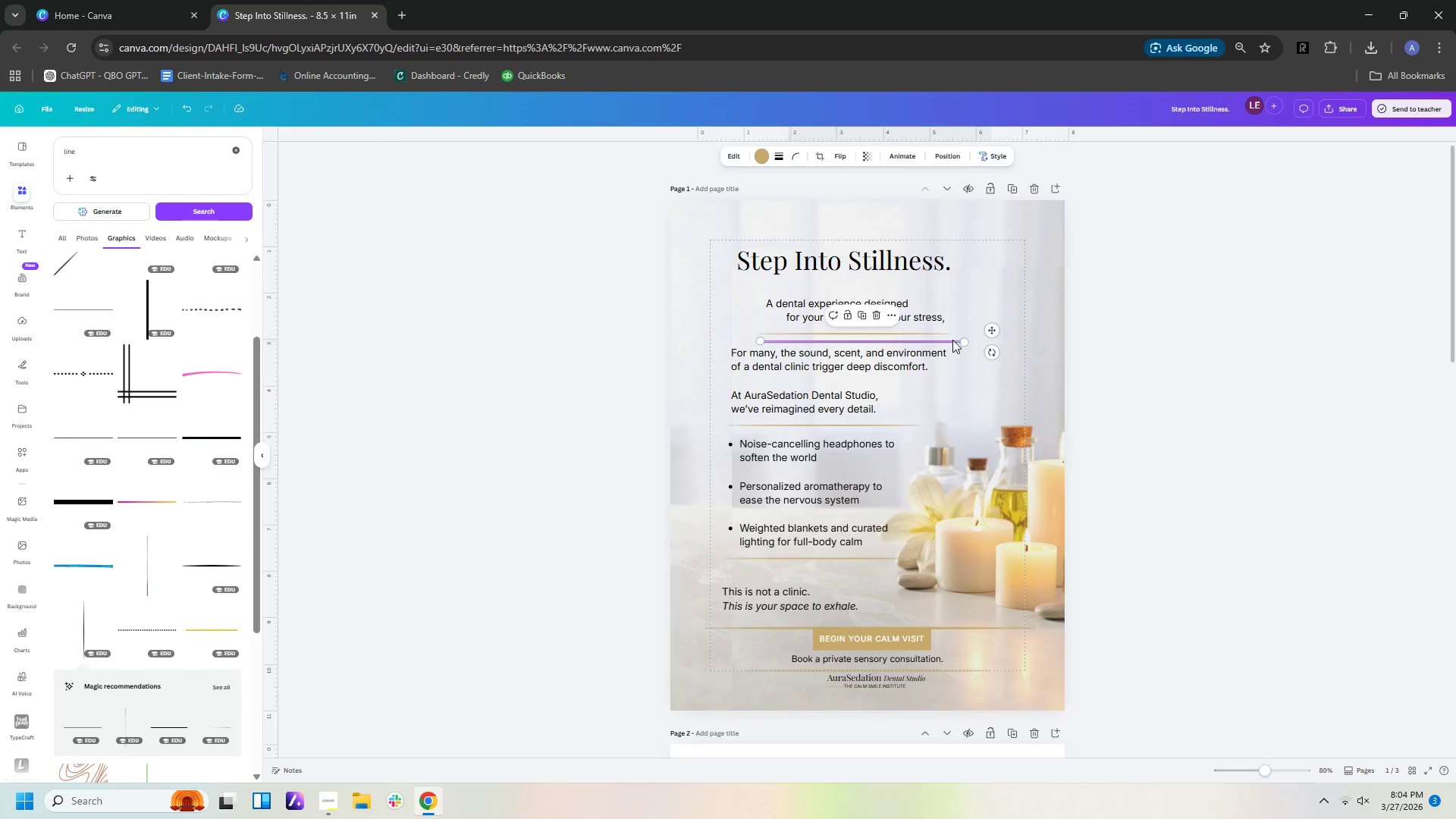 
left_click_drag(start_coordinate=[952, 339], to_coordinate=[912, 280])
 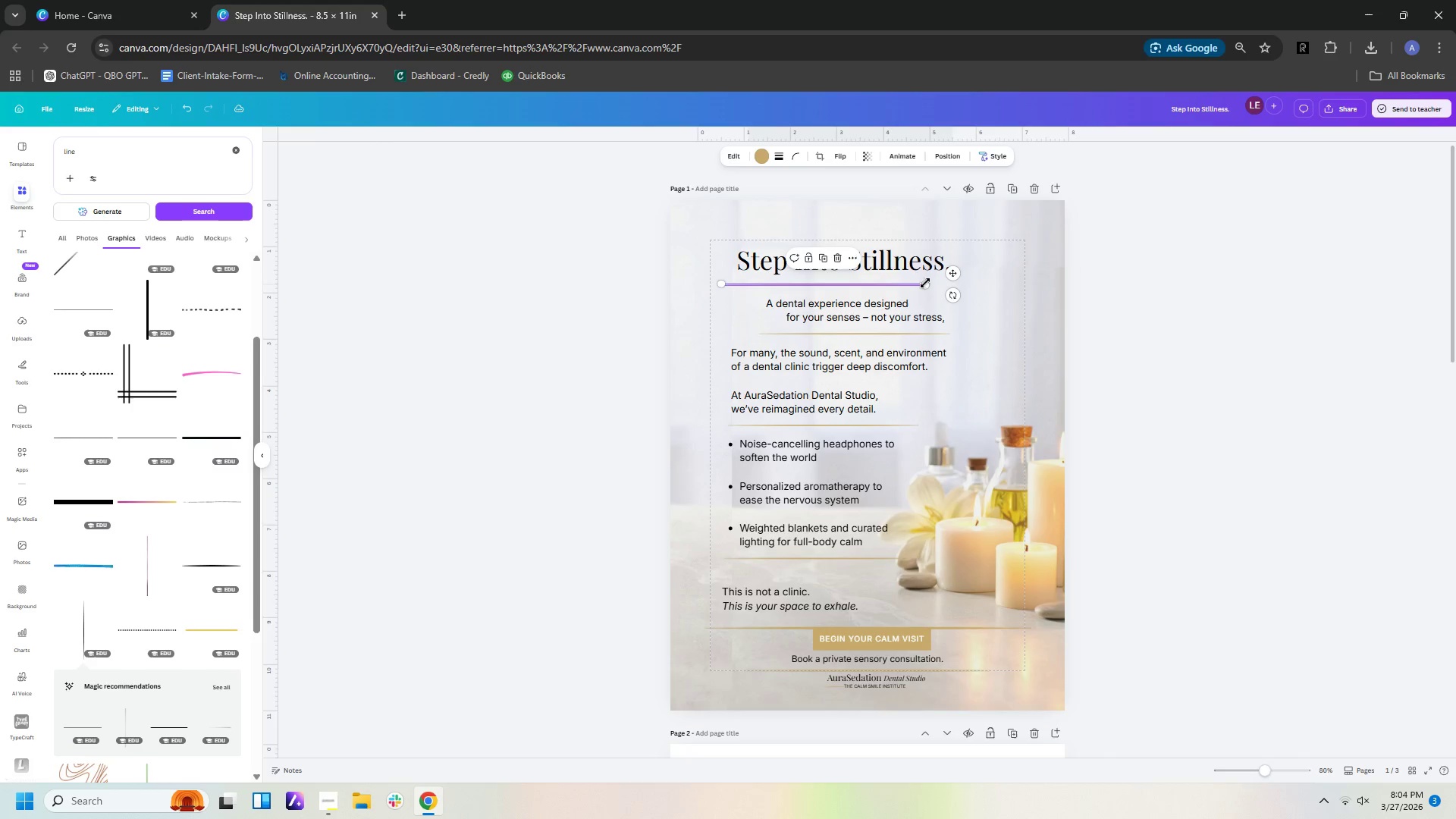 
left_click_drag(start_coordinate=[925, 283], to_coordinate=[987, 283])
 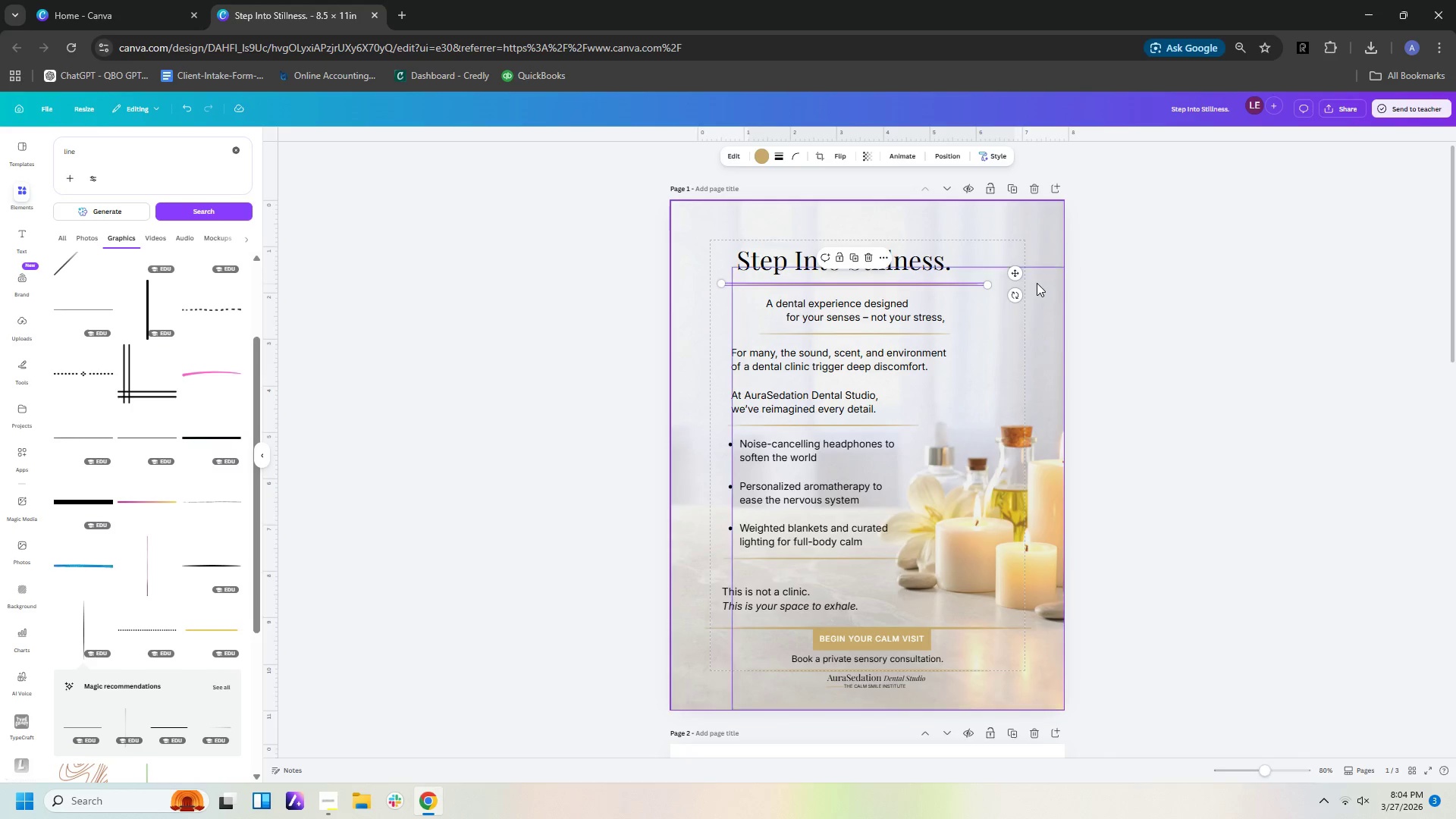 
left_click([1037, 283])
 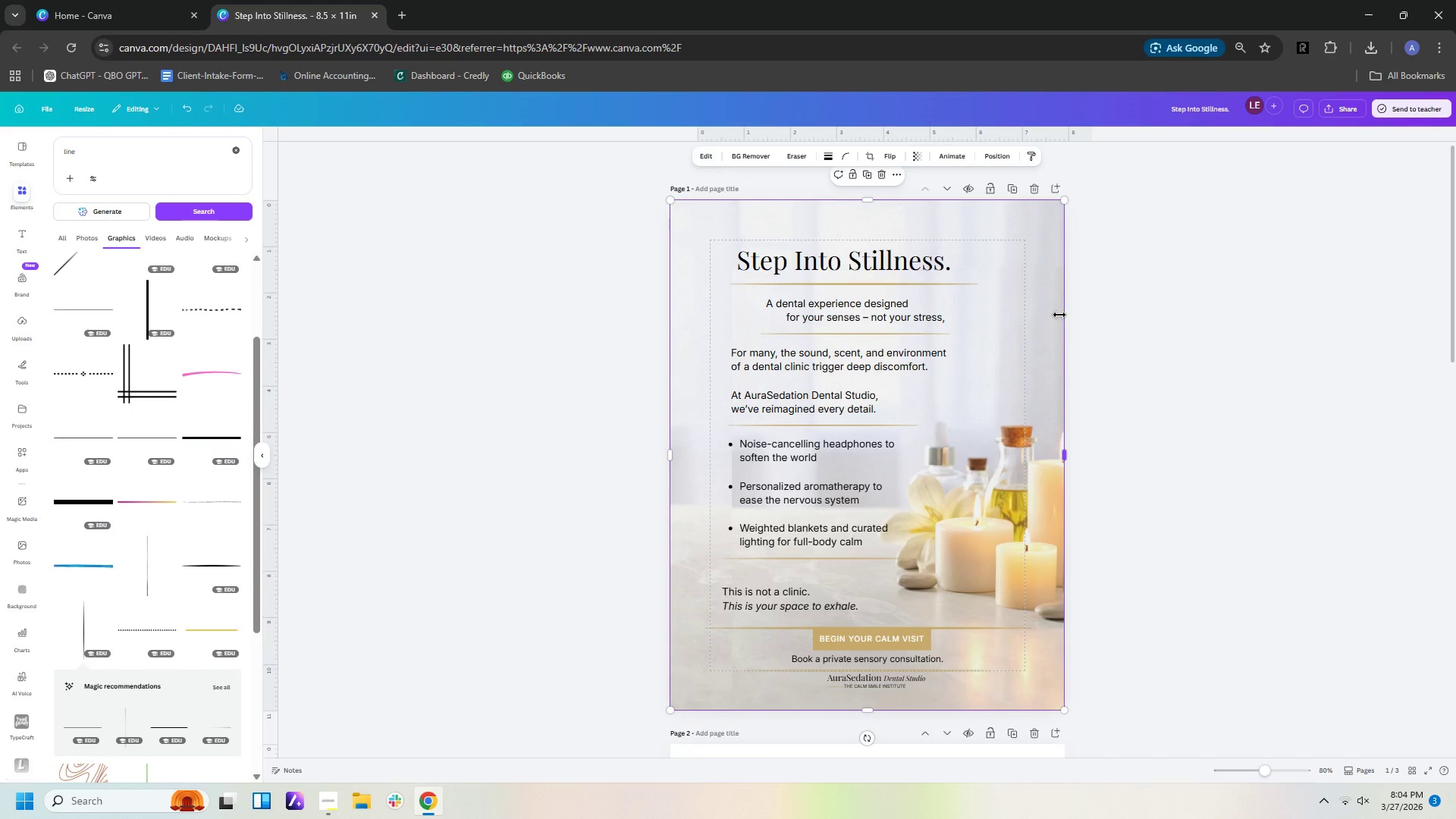 
left_click([1036, 331])
 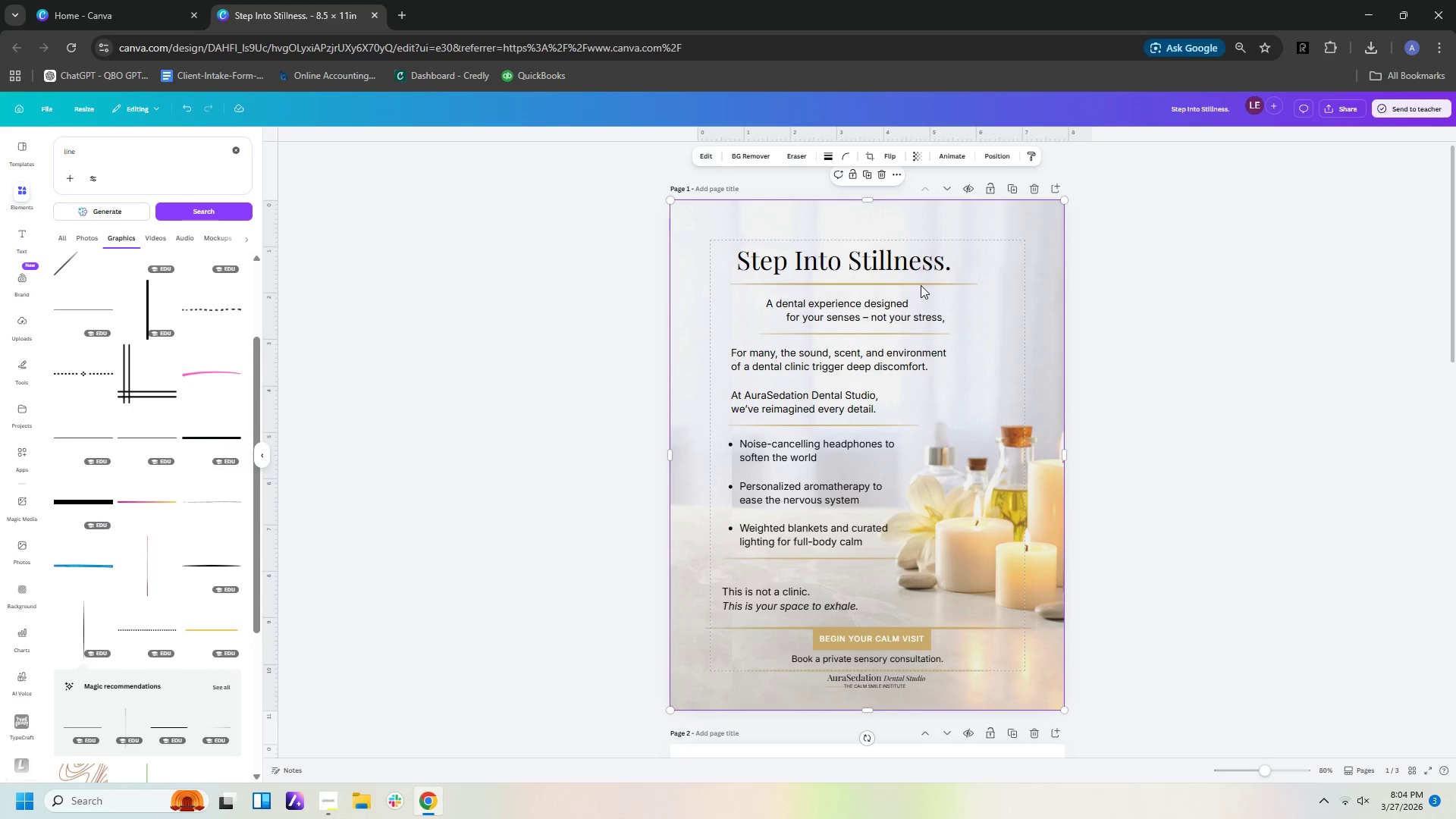 
left_click_drag(start_coordinate=[921, 284], to_coordinate=[914, 279])
 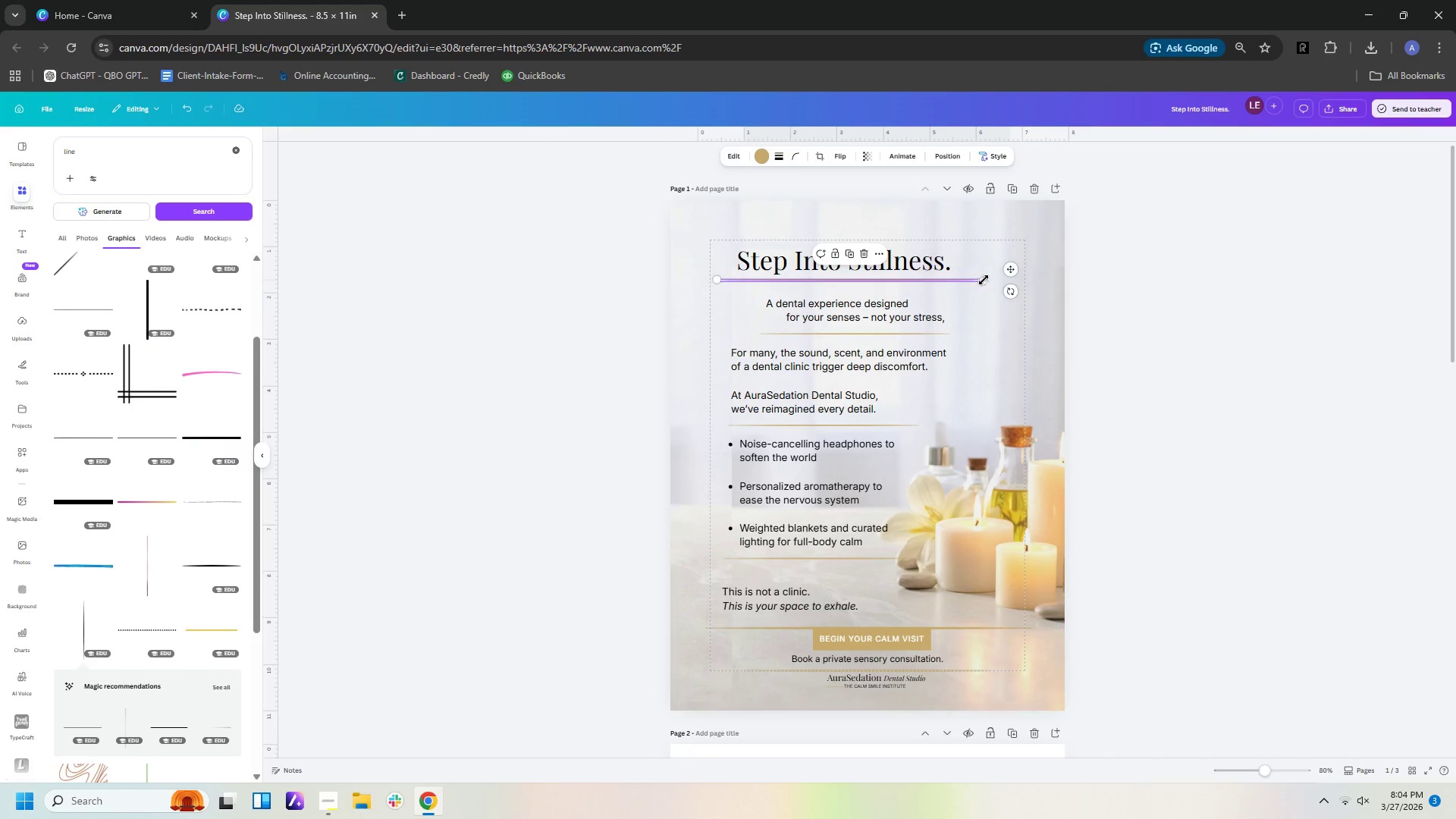 
left_click([982, 281])
 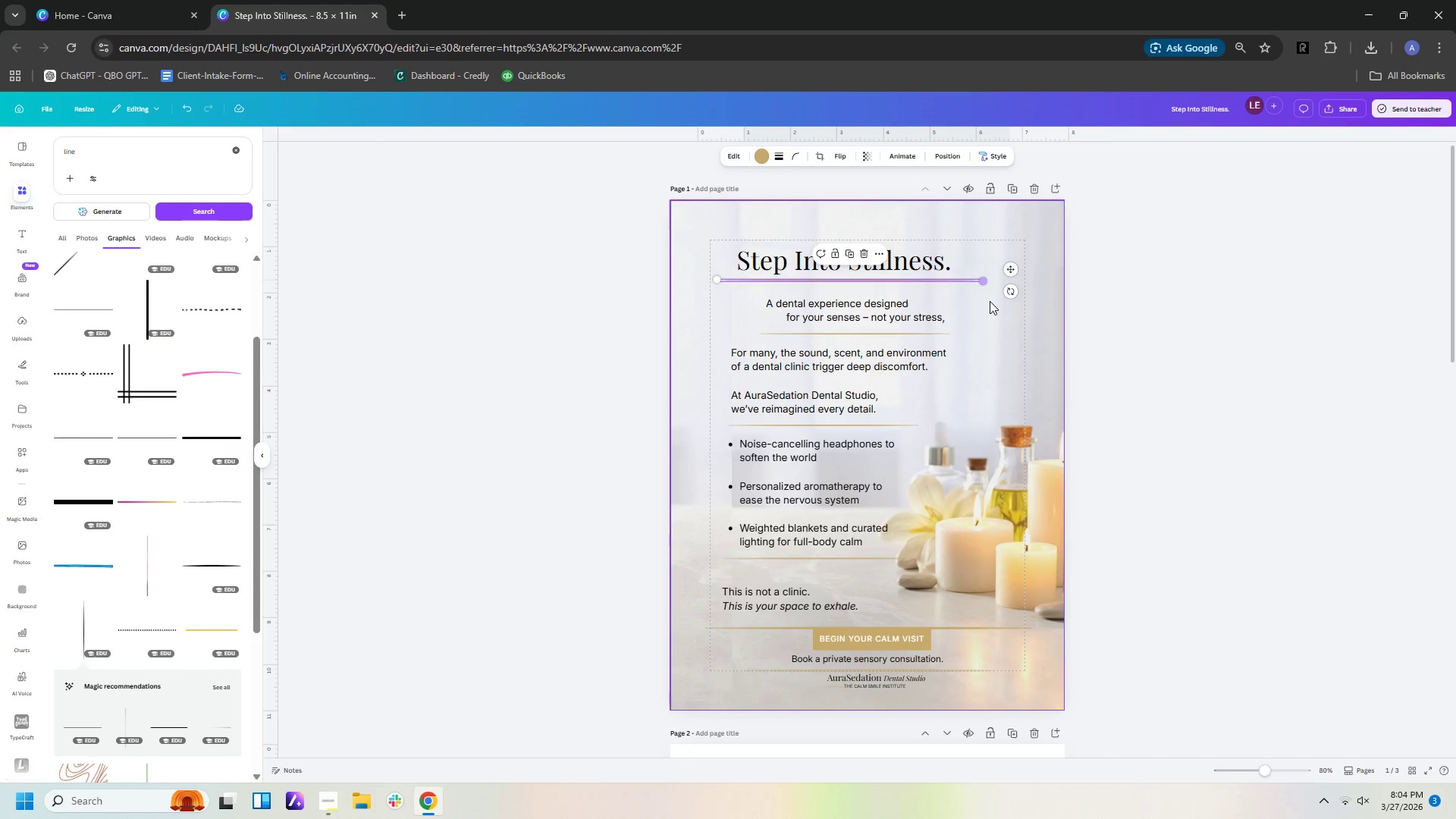 
left_click([990, 301])
 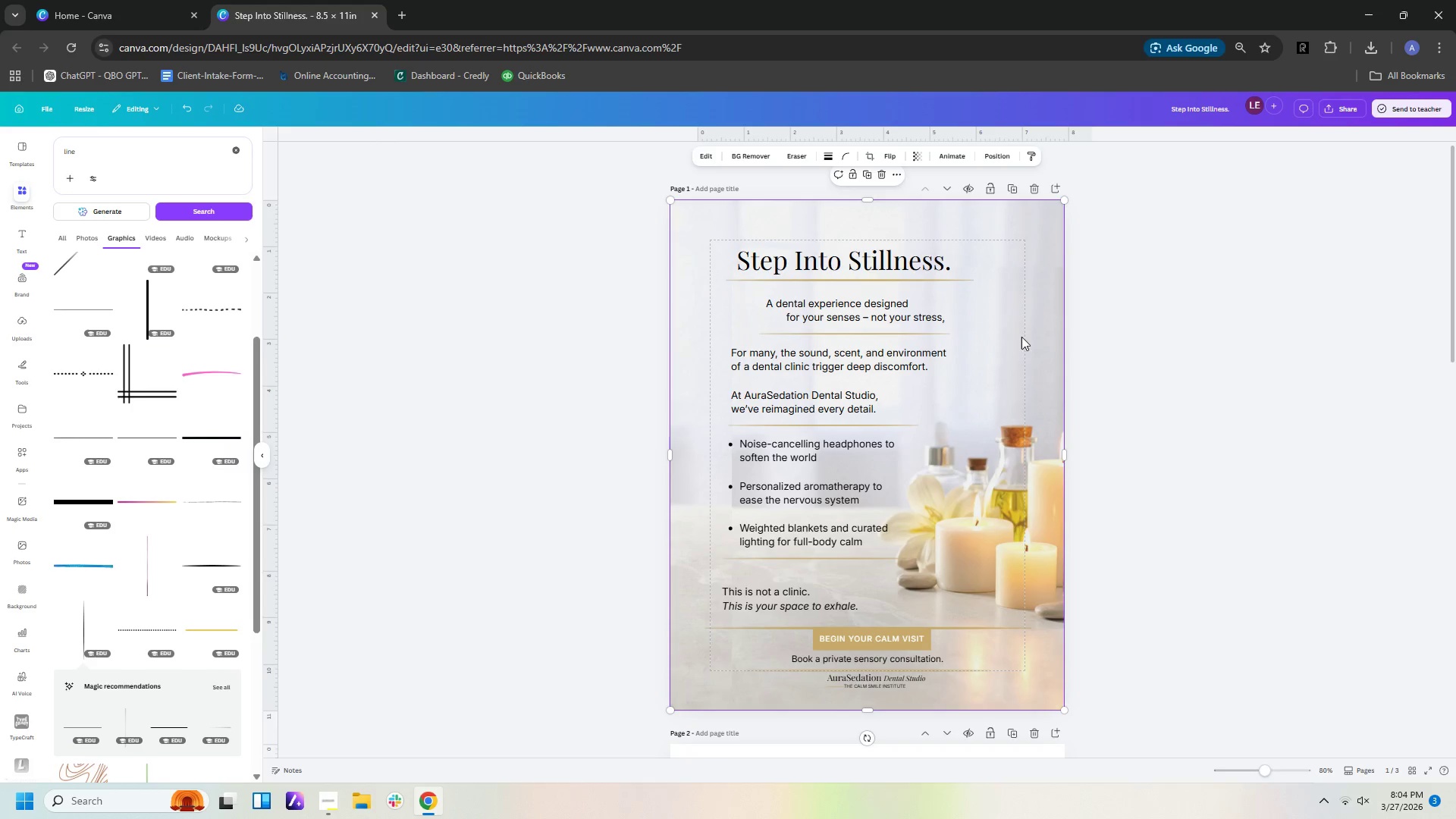 
left_click([1034, 347])
 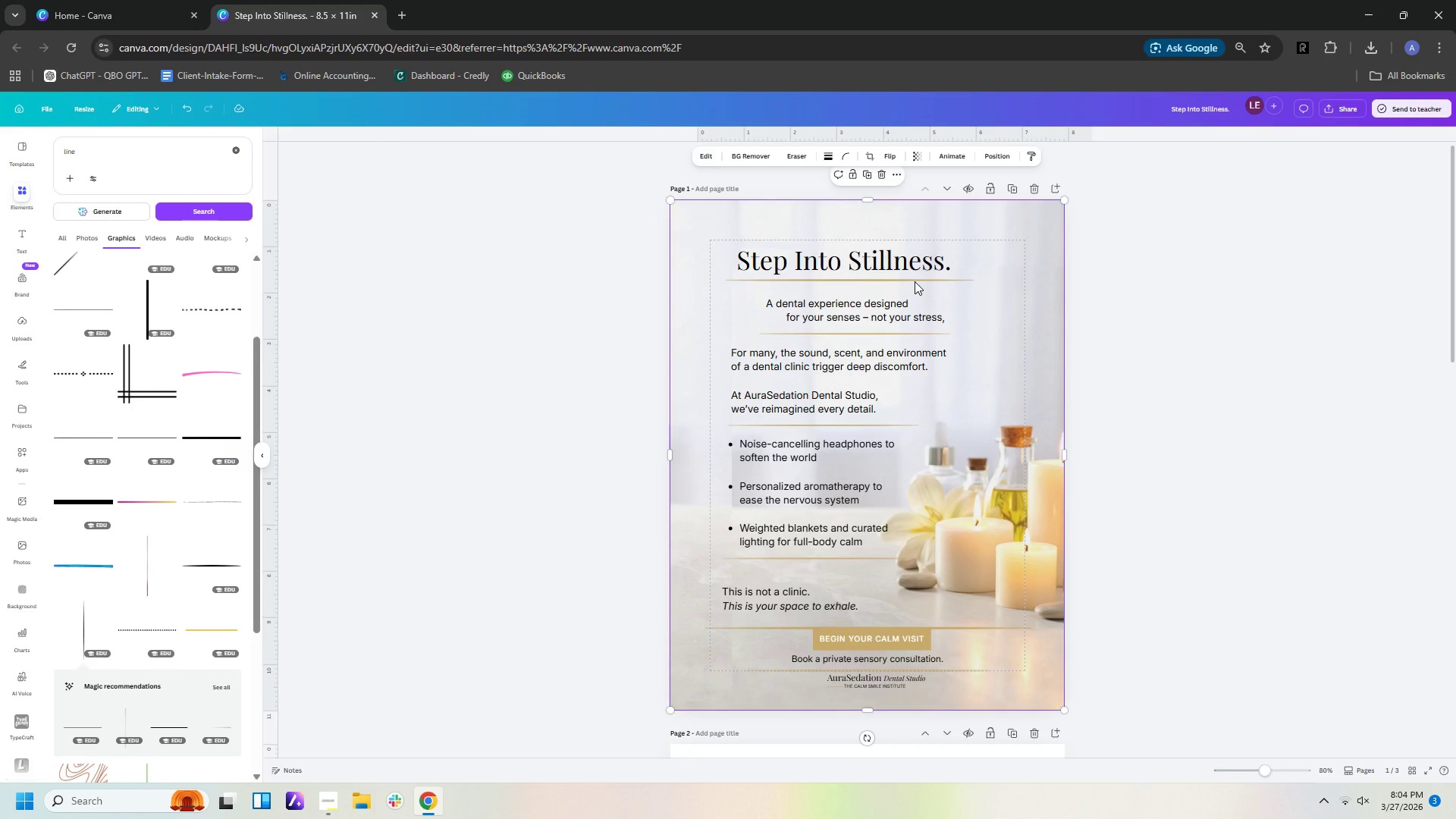 
left_click_drag(start_coordinate=[915, 281], to_coordinate=[893, 280])
 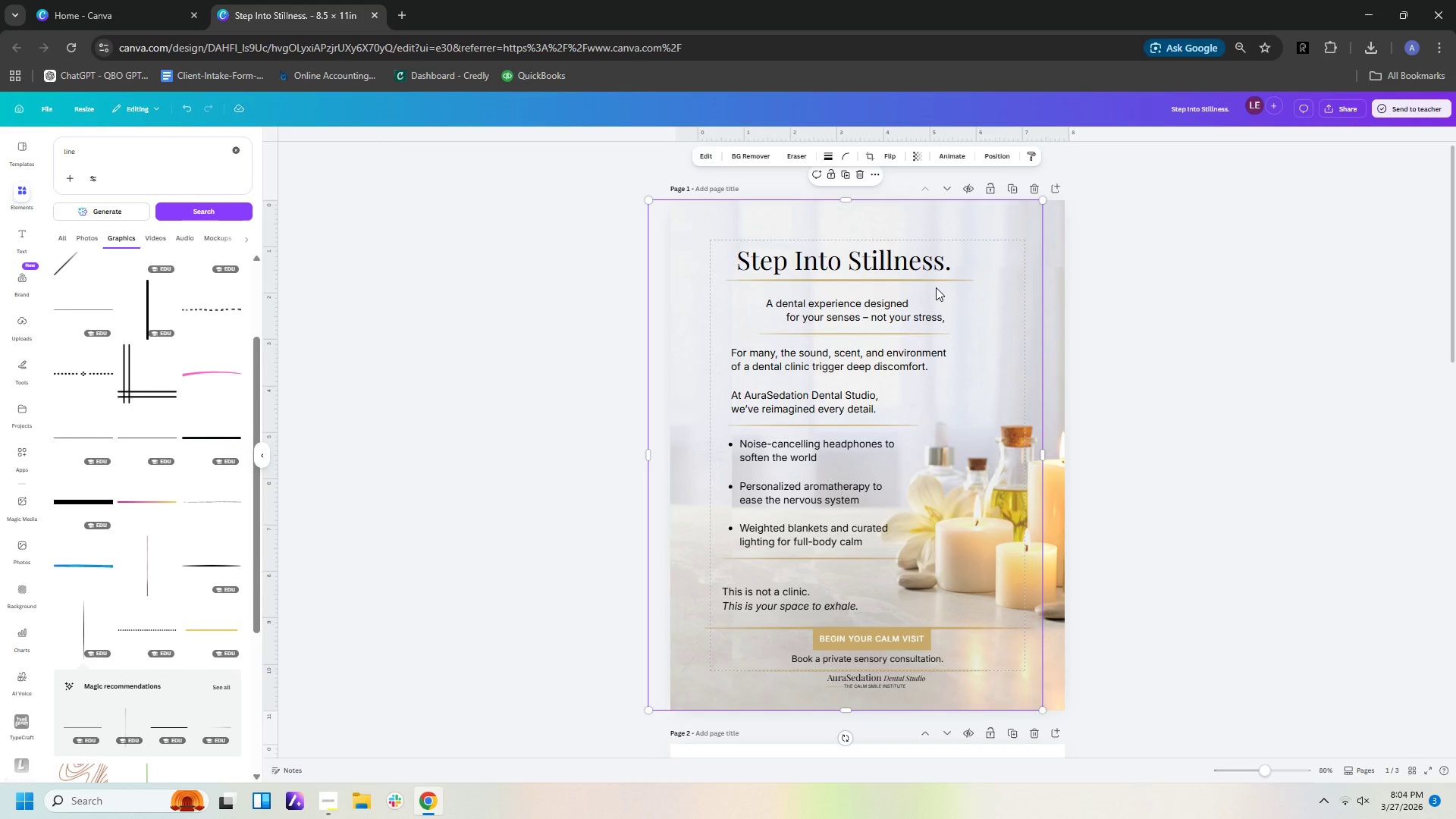 
key(Control+Z)
 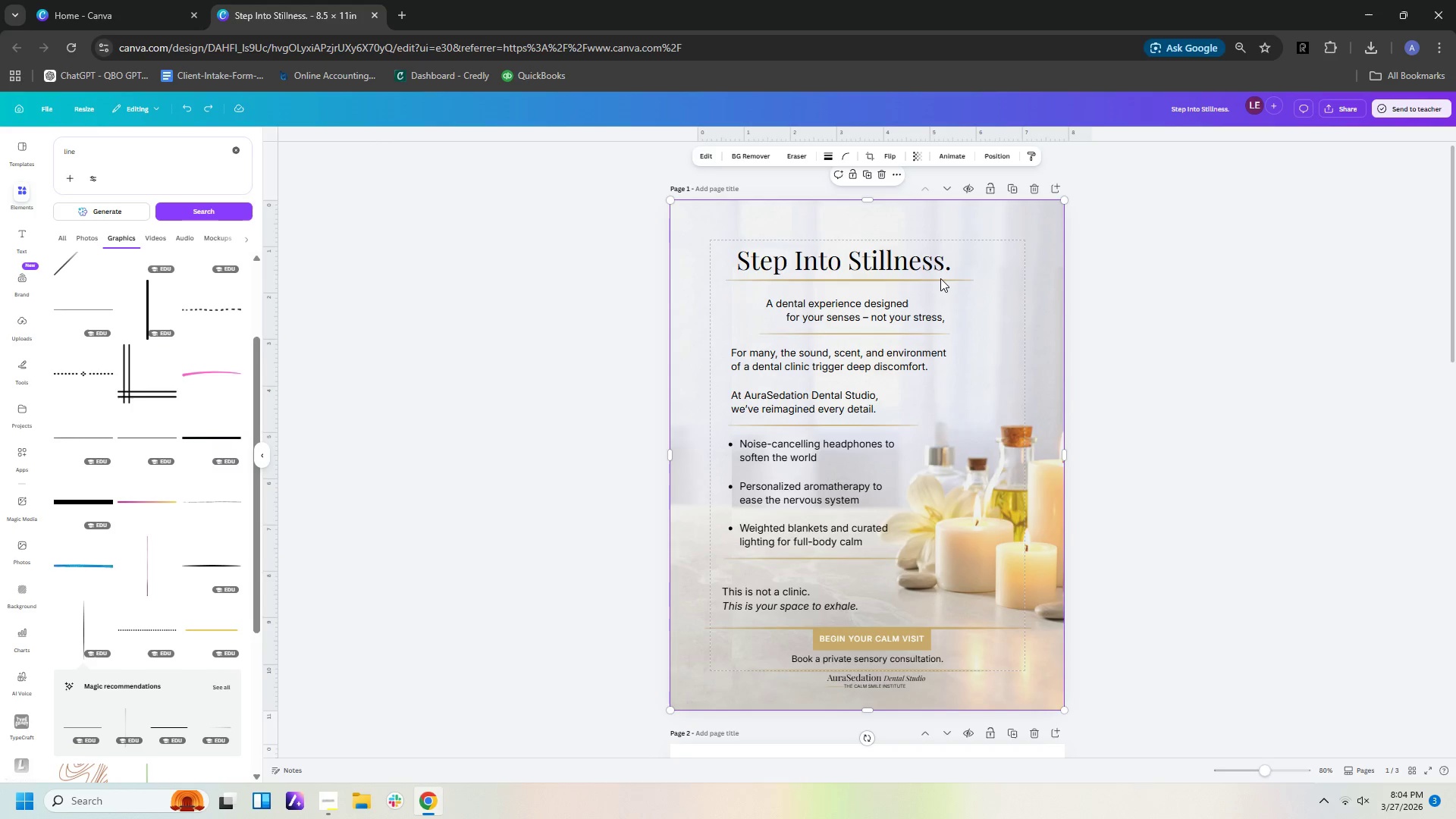 
left_click([940, 278])
 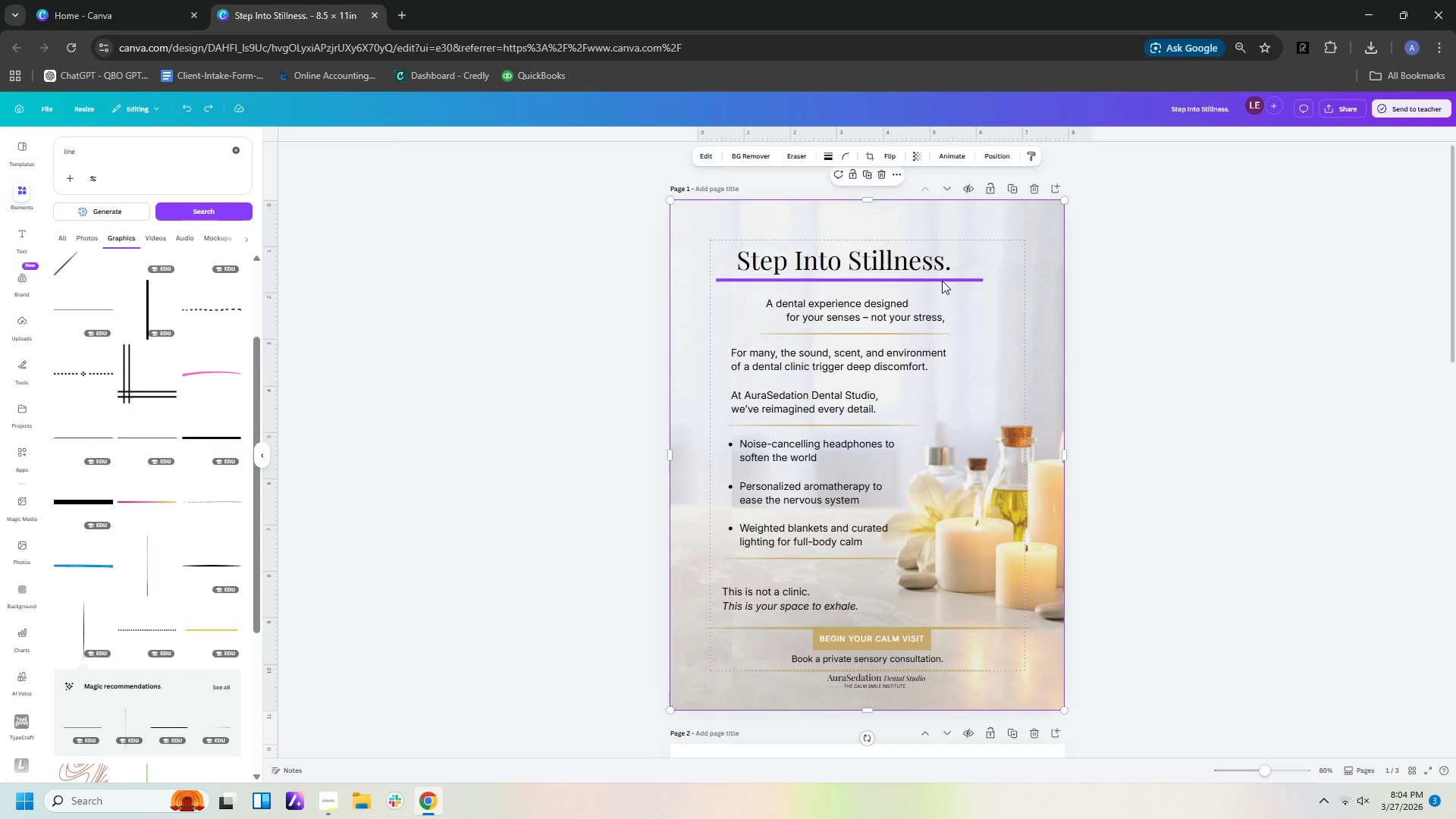 
left_click([942, 281])
 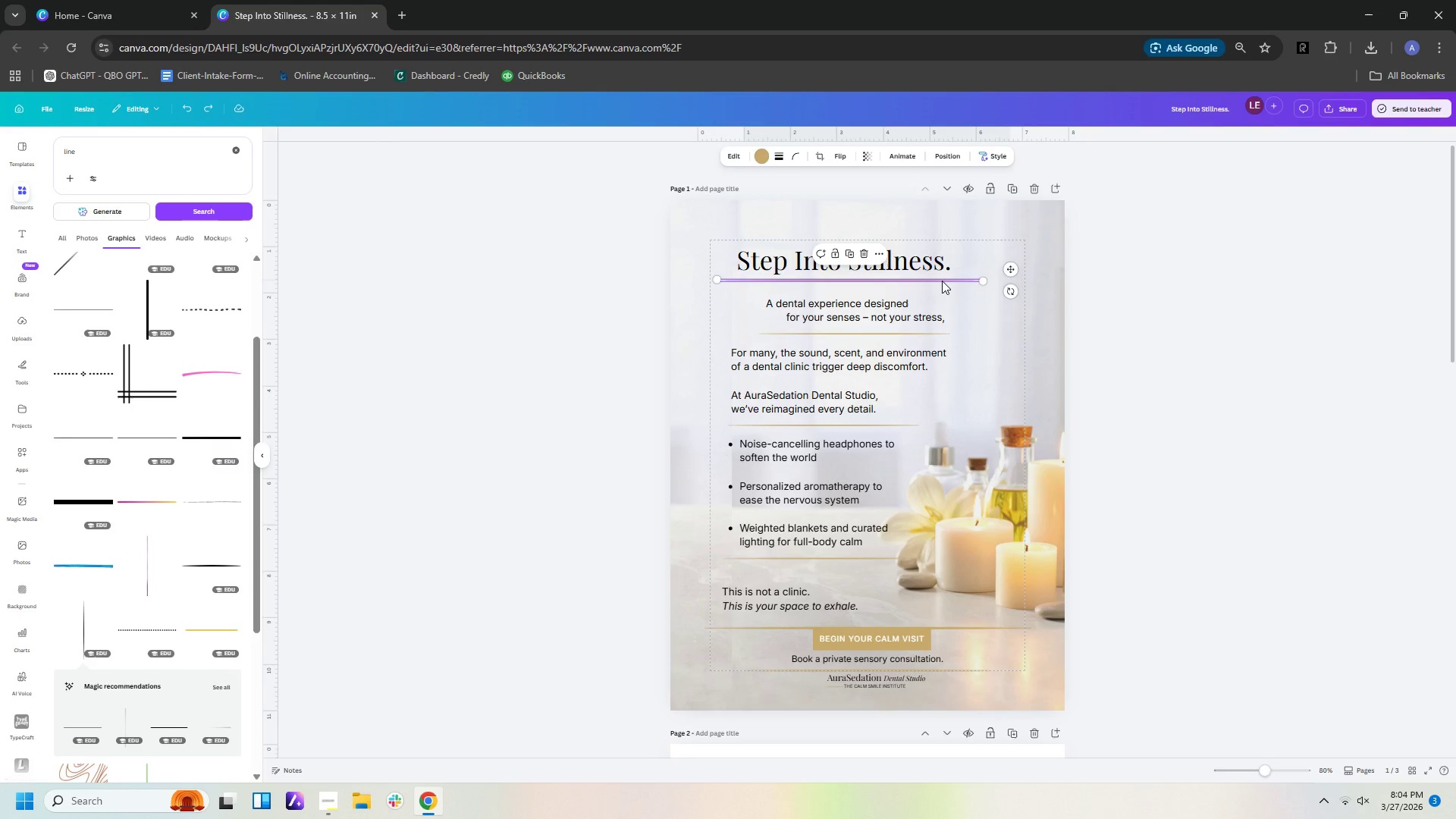 
left_click_drag(start_coordinate=[942, 281], to_coordinate=[920, 281])
 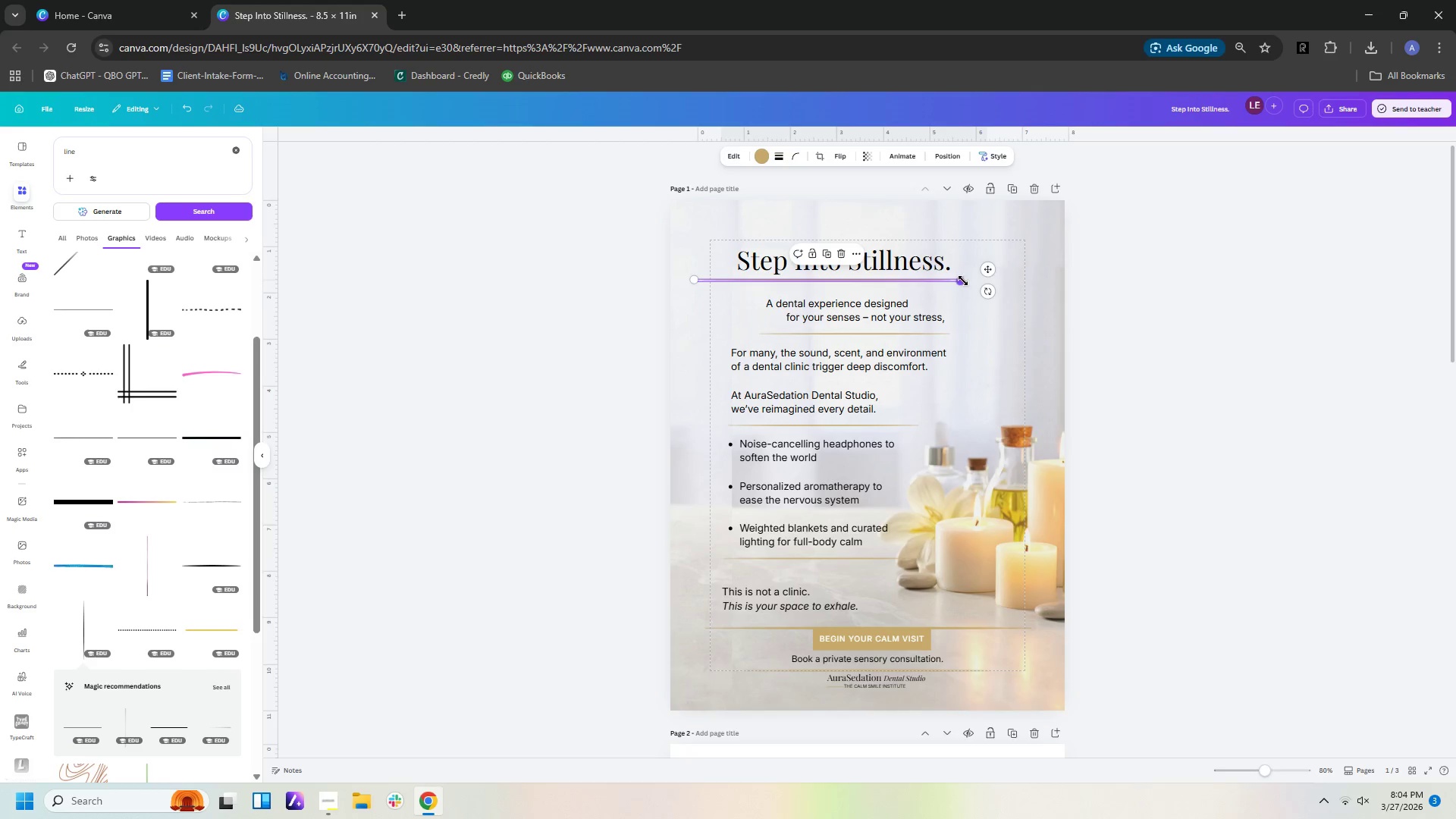 
left_click_drag(start_coordinate=[962, 281], to_coordinate=[1002, 278])
 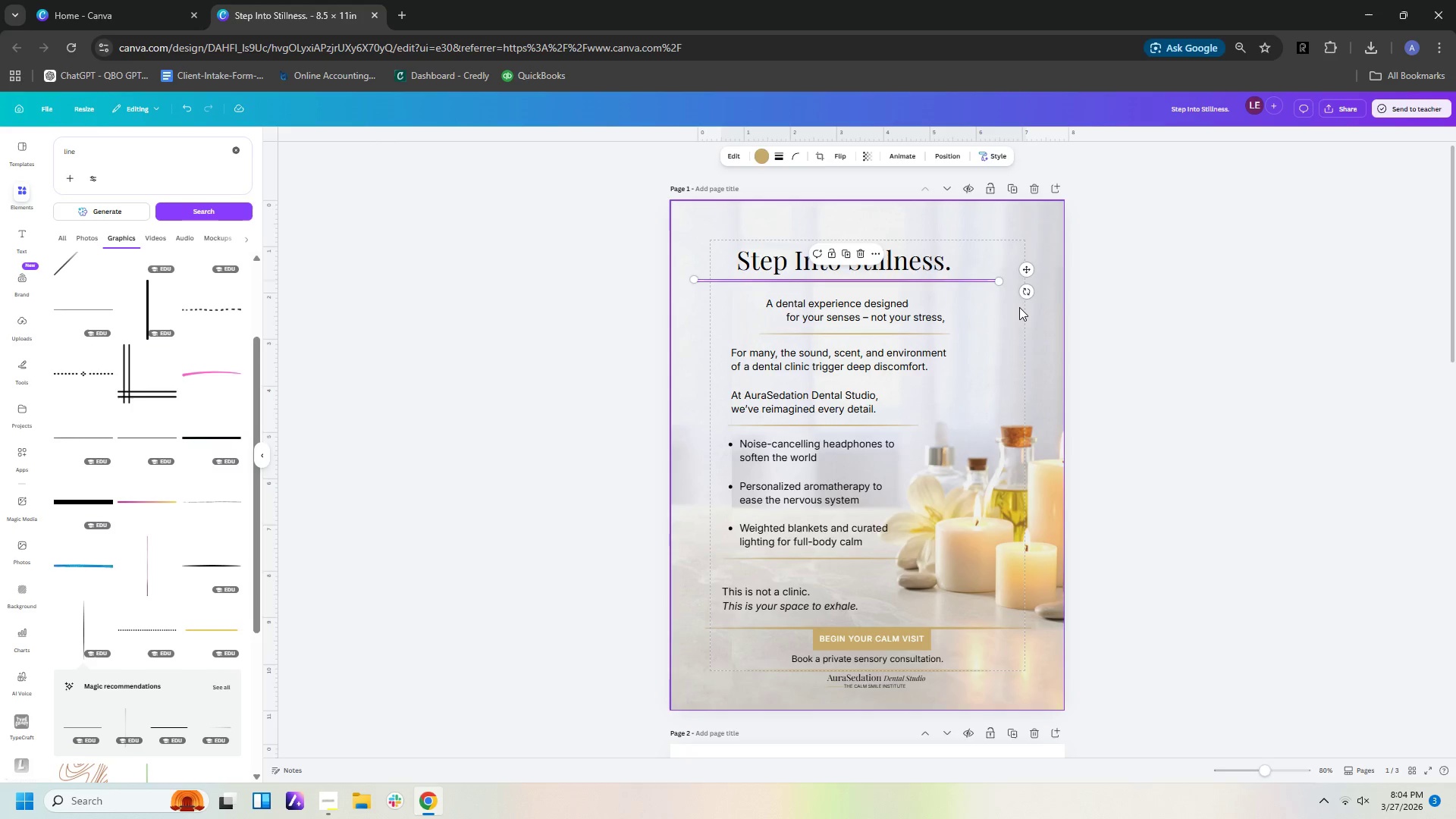 
left_click([1019, 307])
 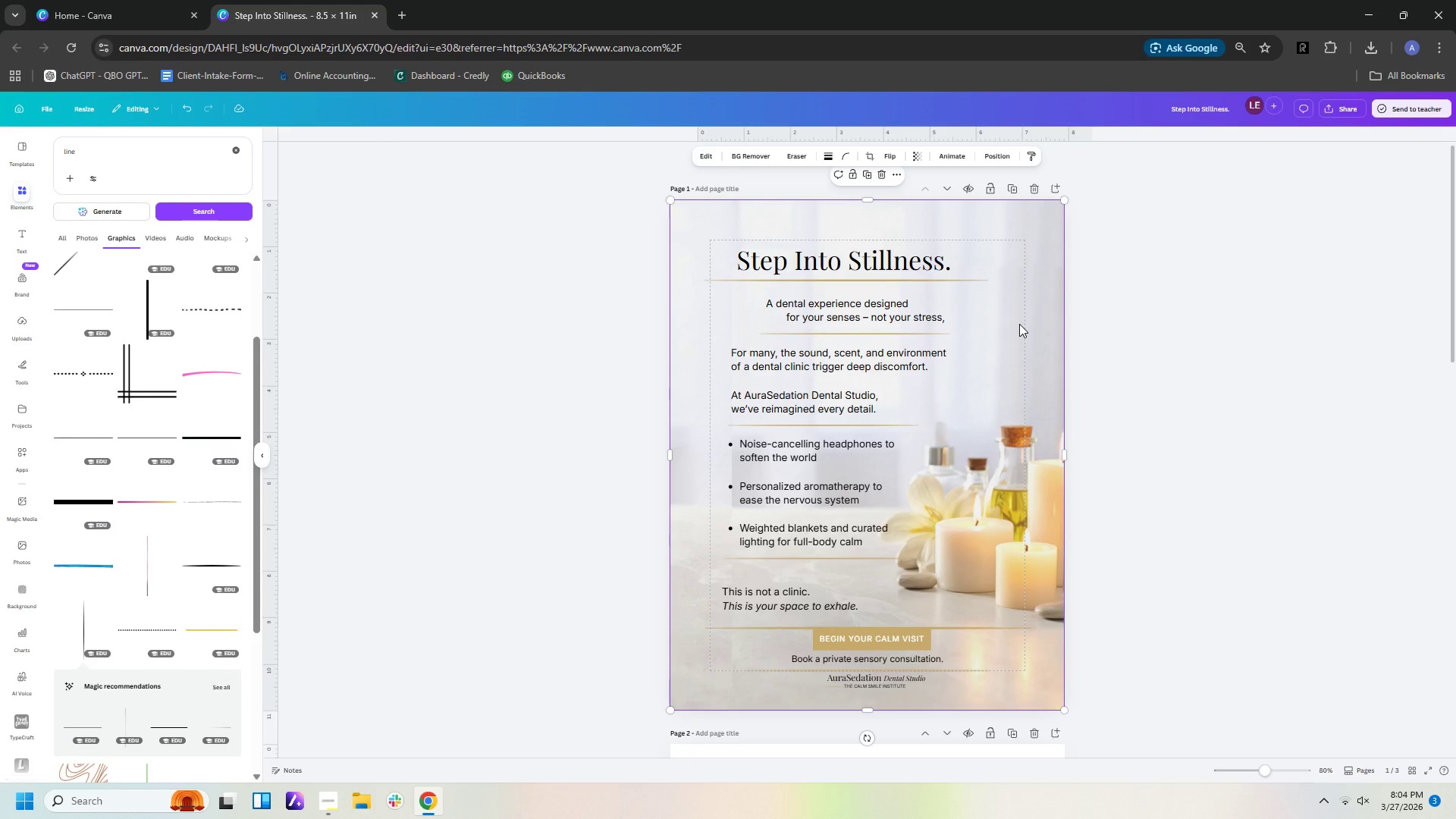 
left_click([1019, 324])
 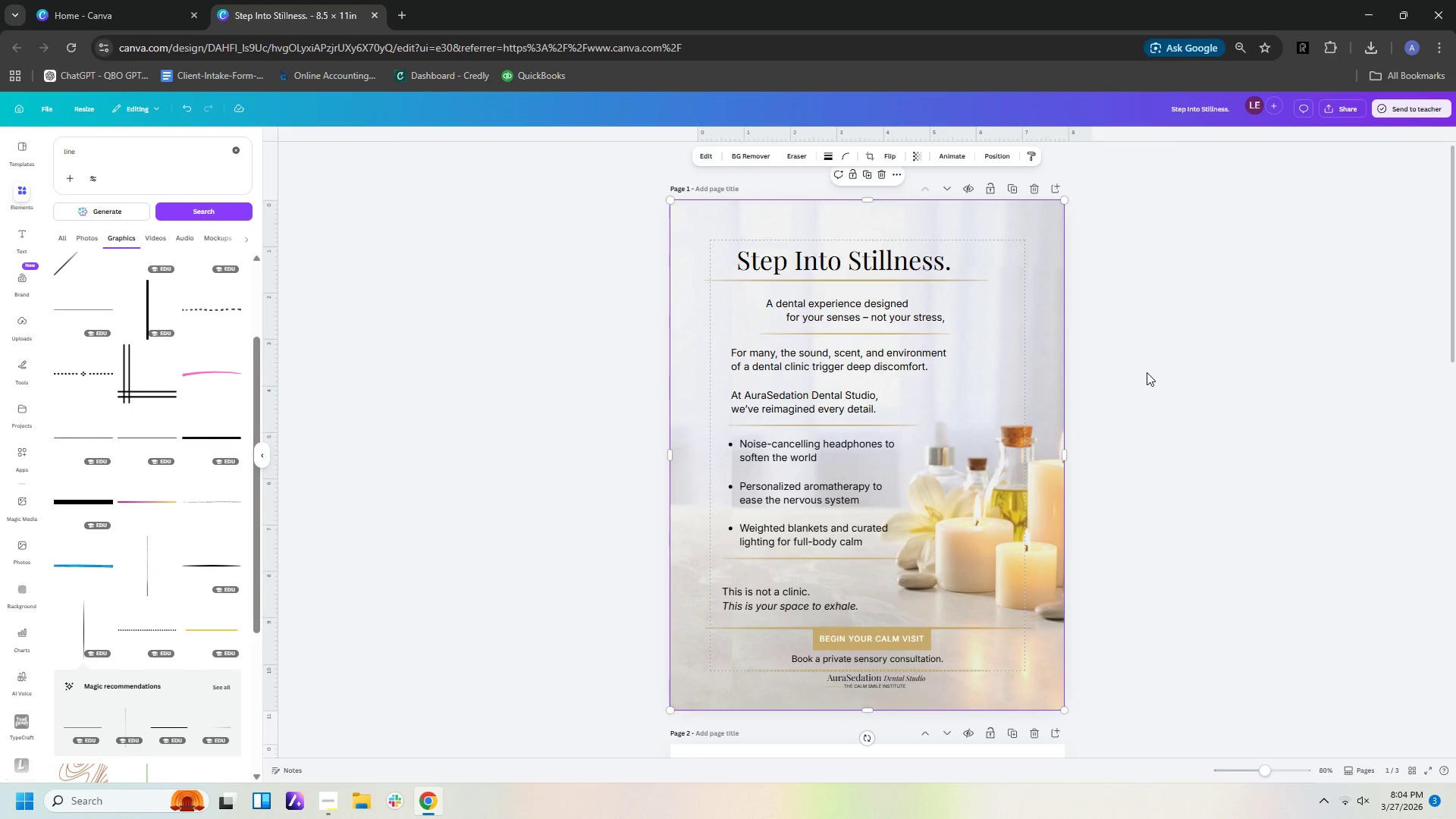 
left_click([1175, 653])
 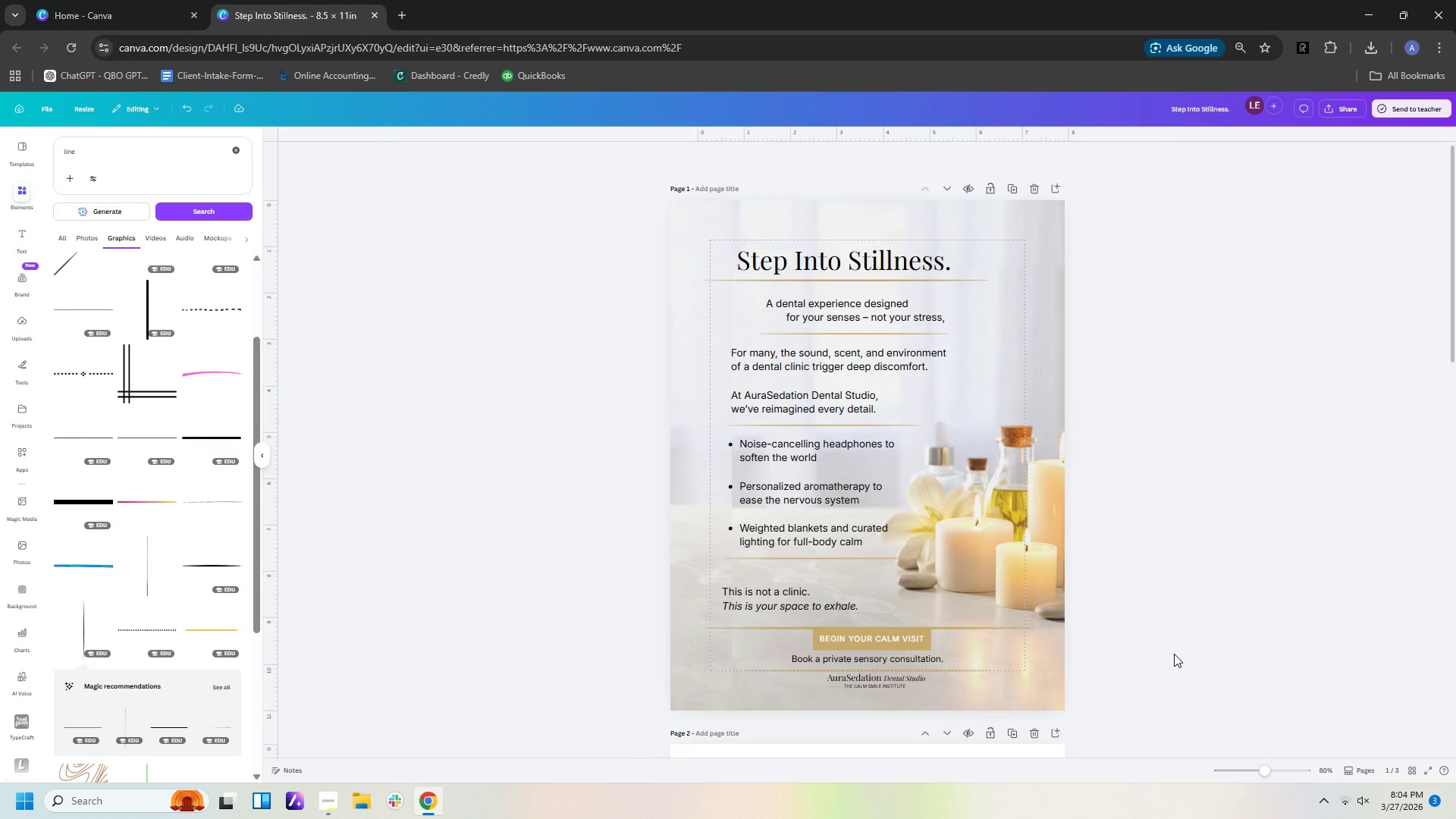 
scroll: coordinate [1172, 654], scroll_direction: down, amount: 3.0
 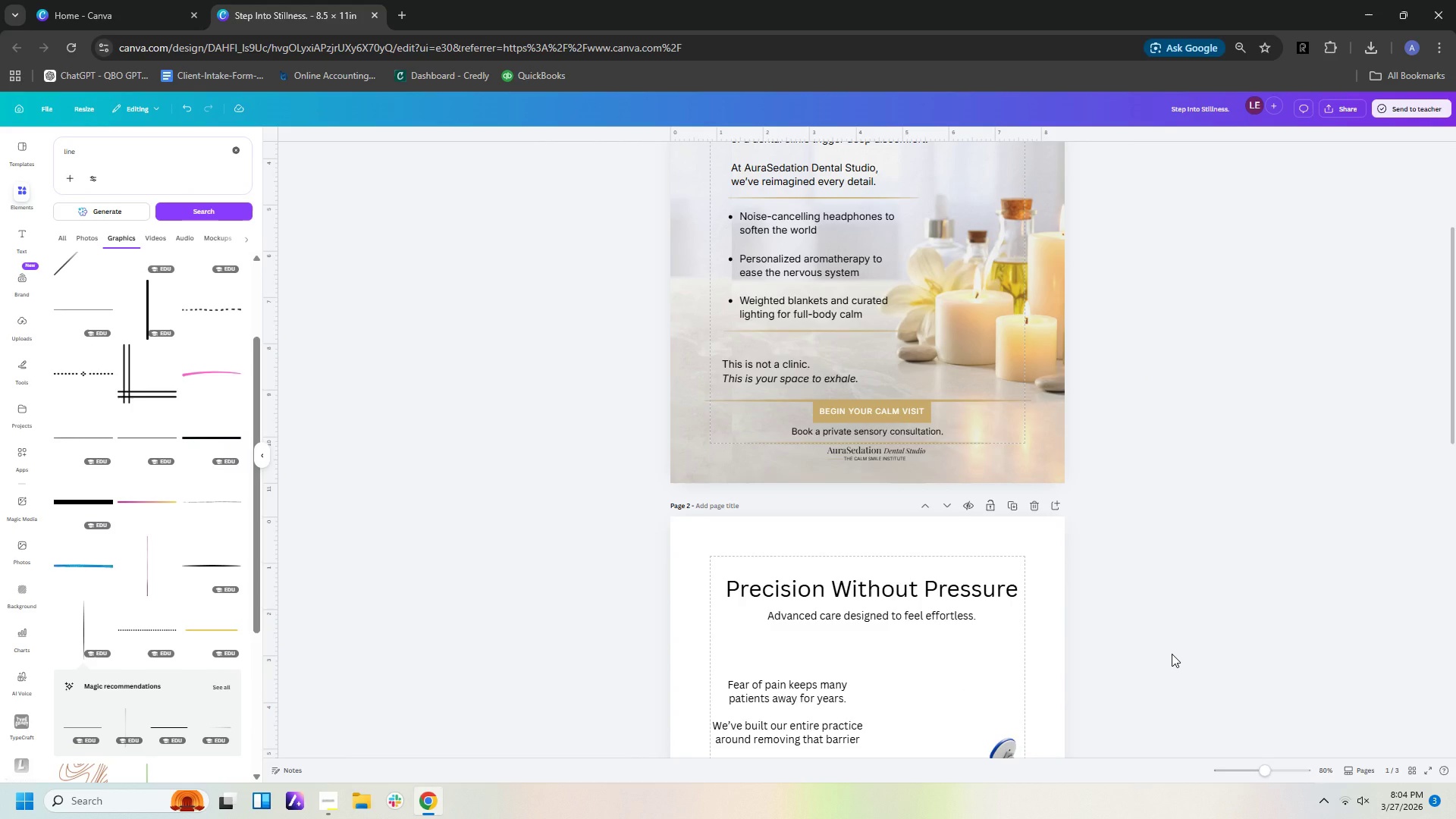 
scroll: coordinate [1172, 654], scroll_direction: up, amount: 2.0
 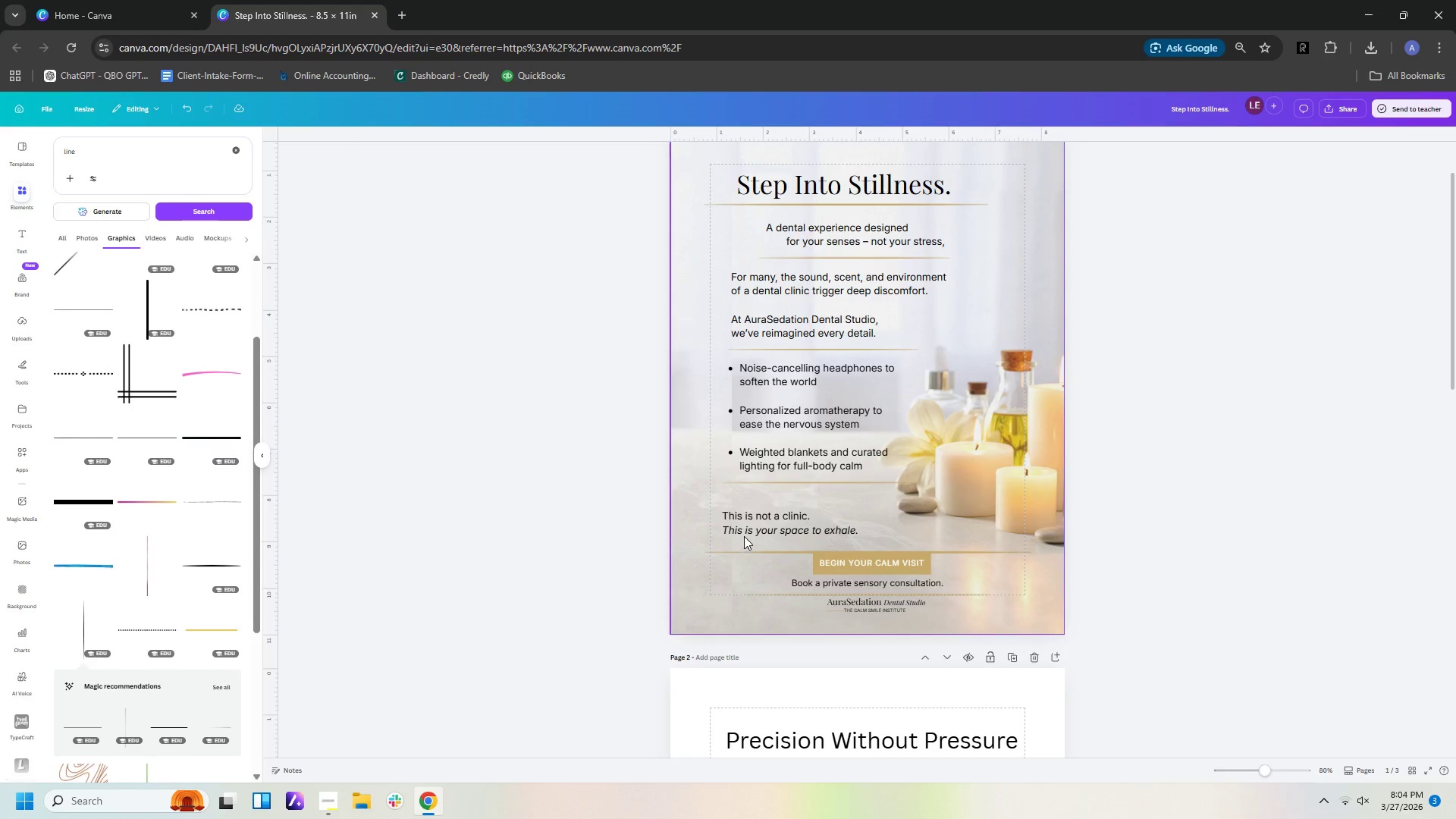 
left_click_drag(start_coordinate=[752, 526], to_coordinate=[753, 518])
 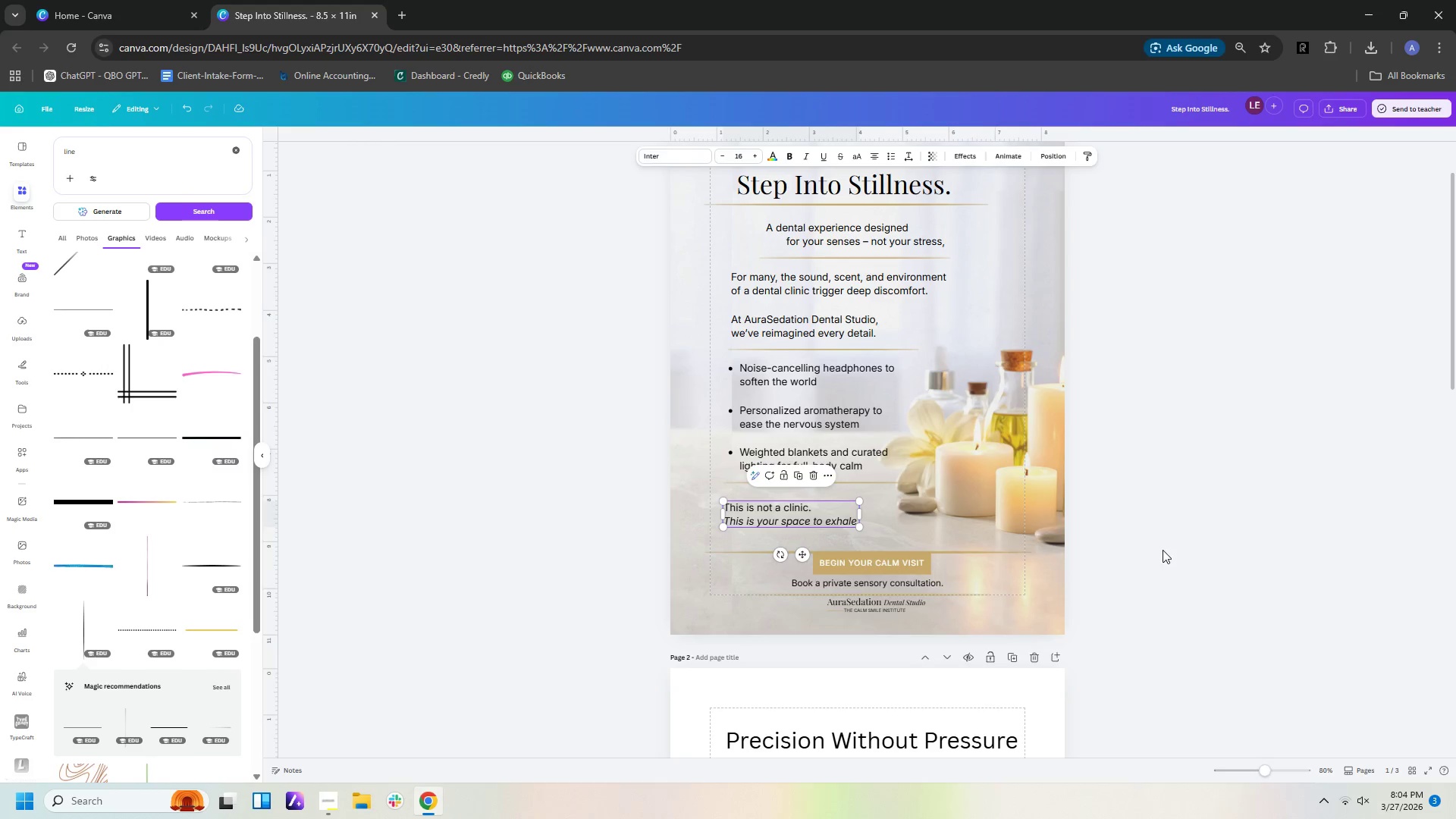 
left_click([1163, 550])
 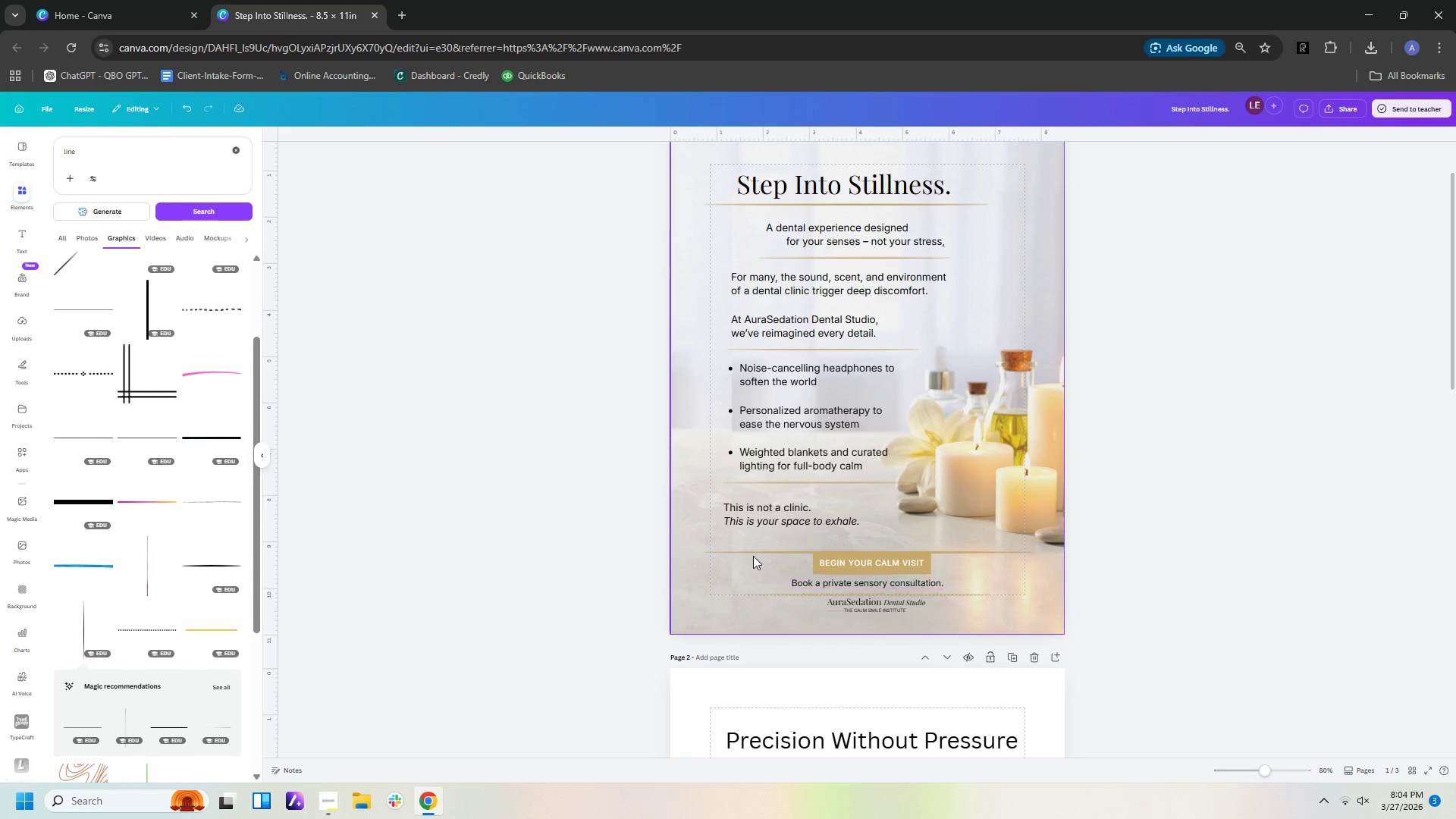 
wait(7.7)
 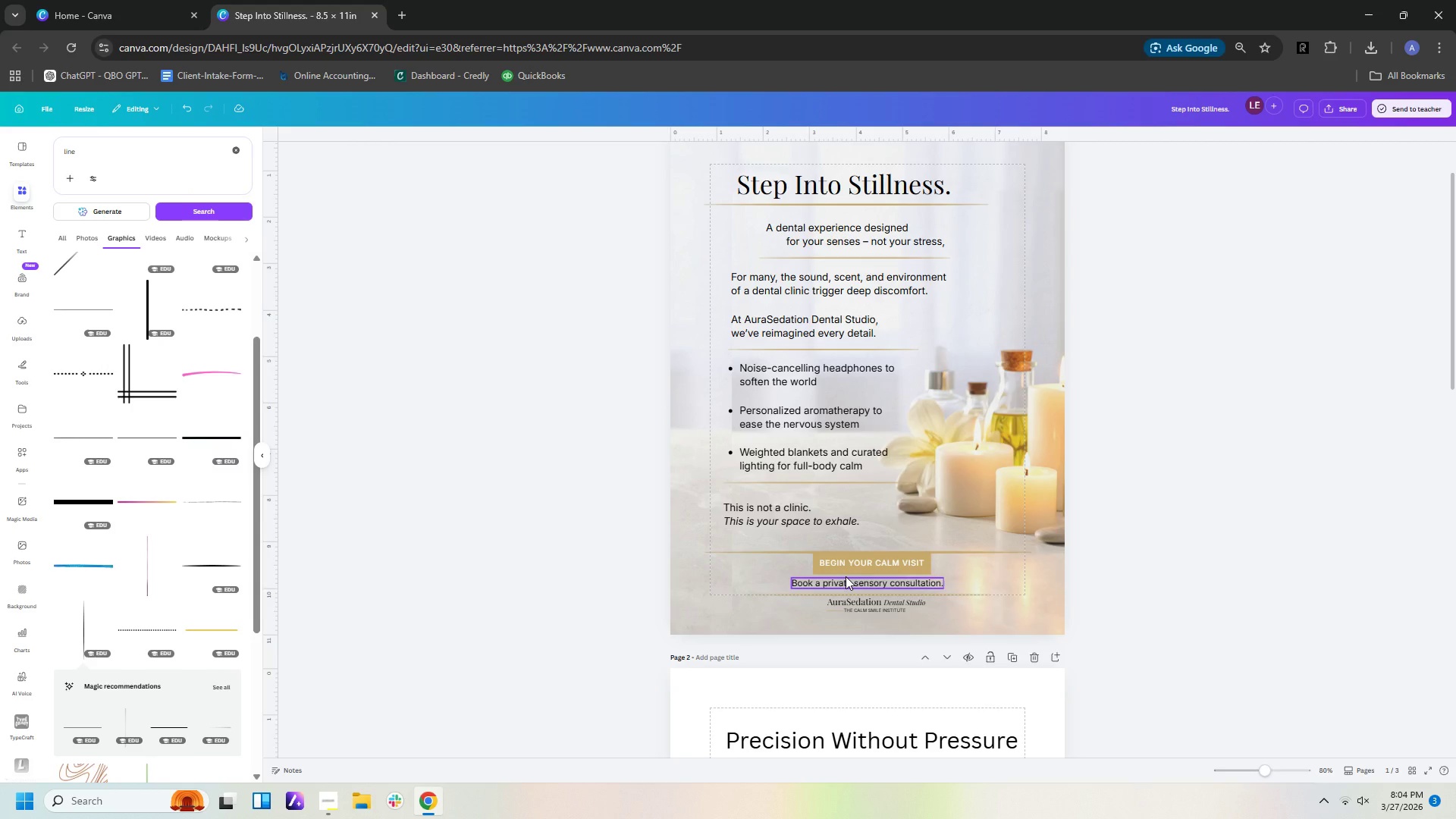 
left_click_drag(start_coordinate=[637, 545], to_coordinate=[565, 518])
 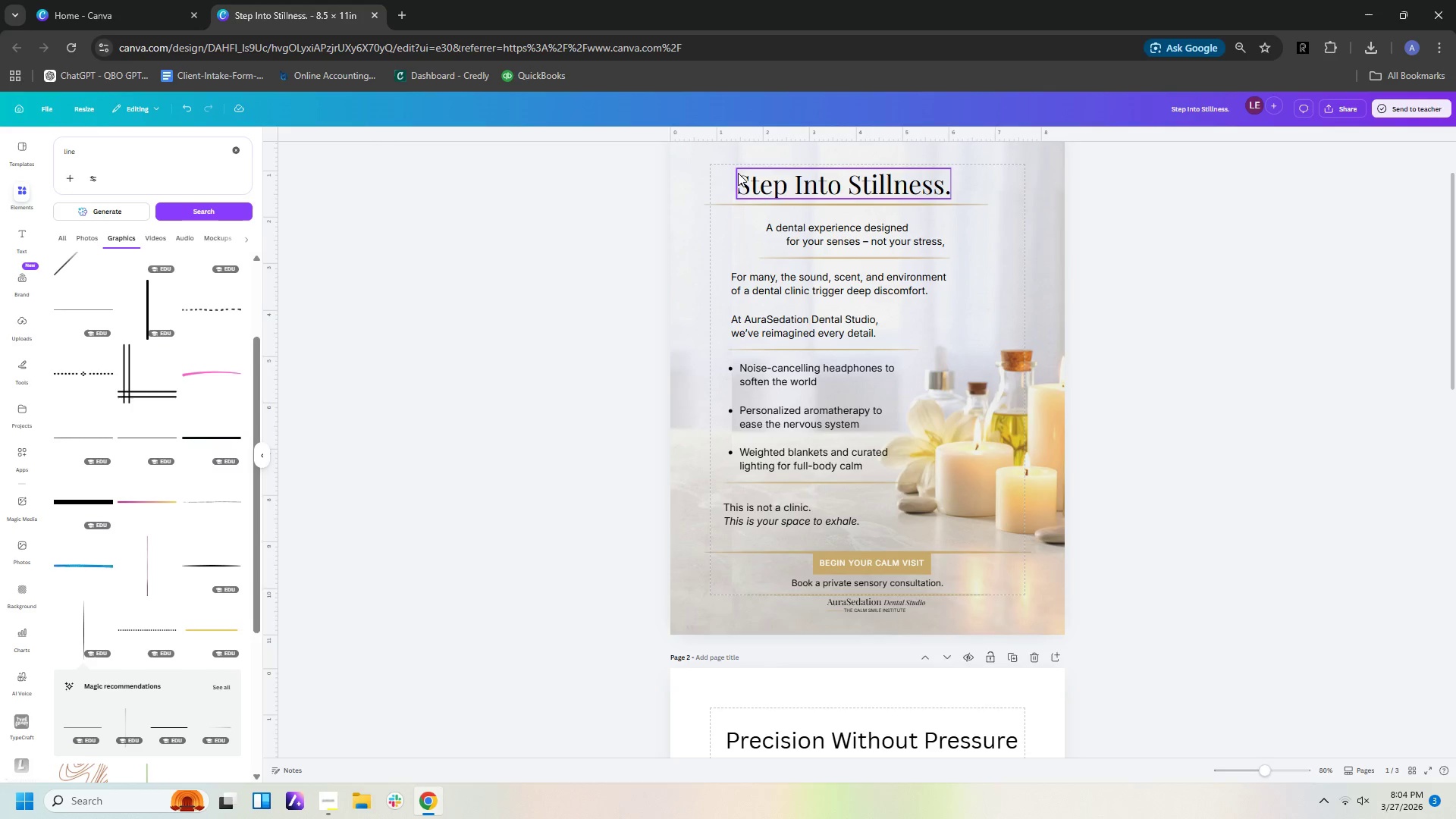 
scroll: coordinate [860, 226], scroll_direction: up, amount: 2.0
 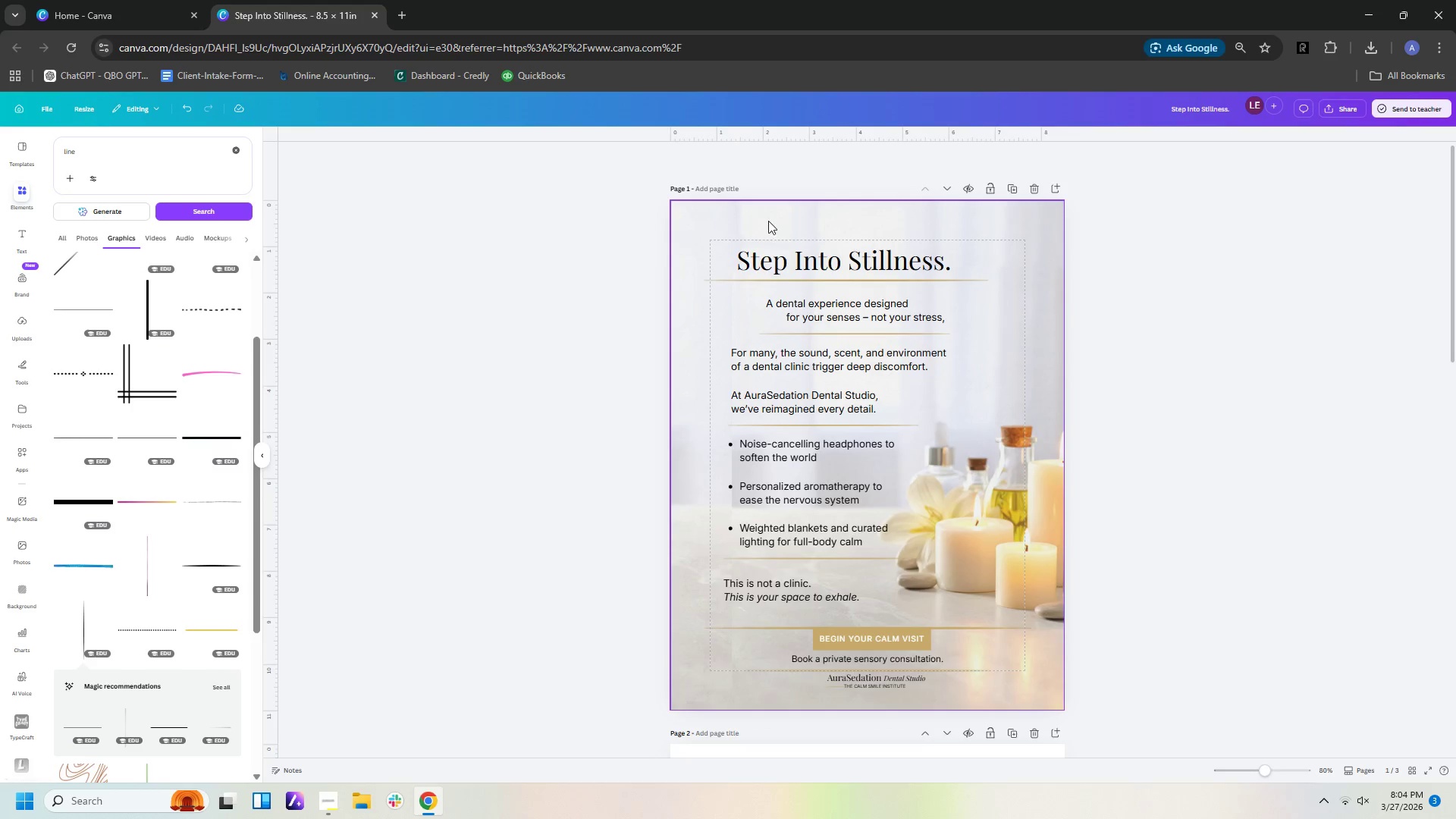 
left_click([767, 217])
 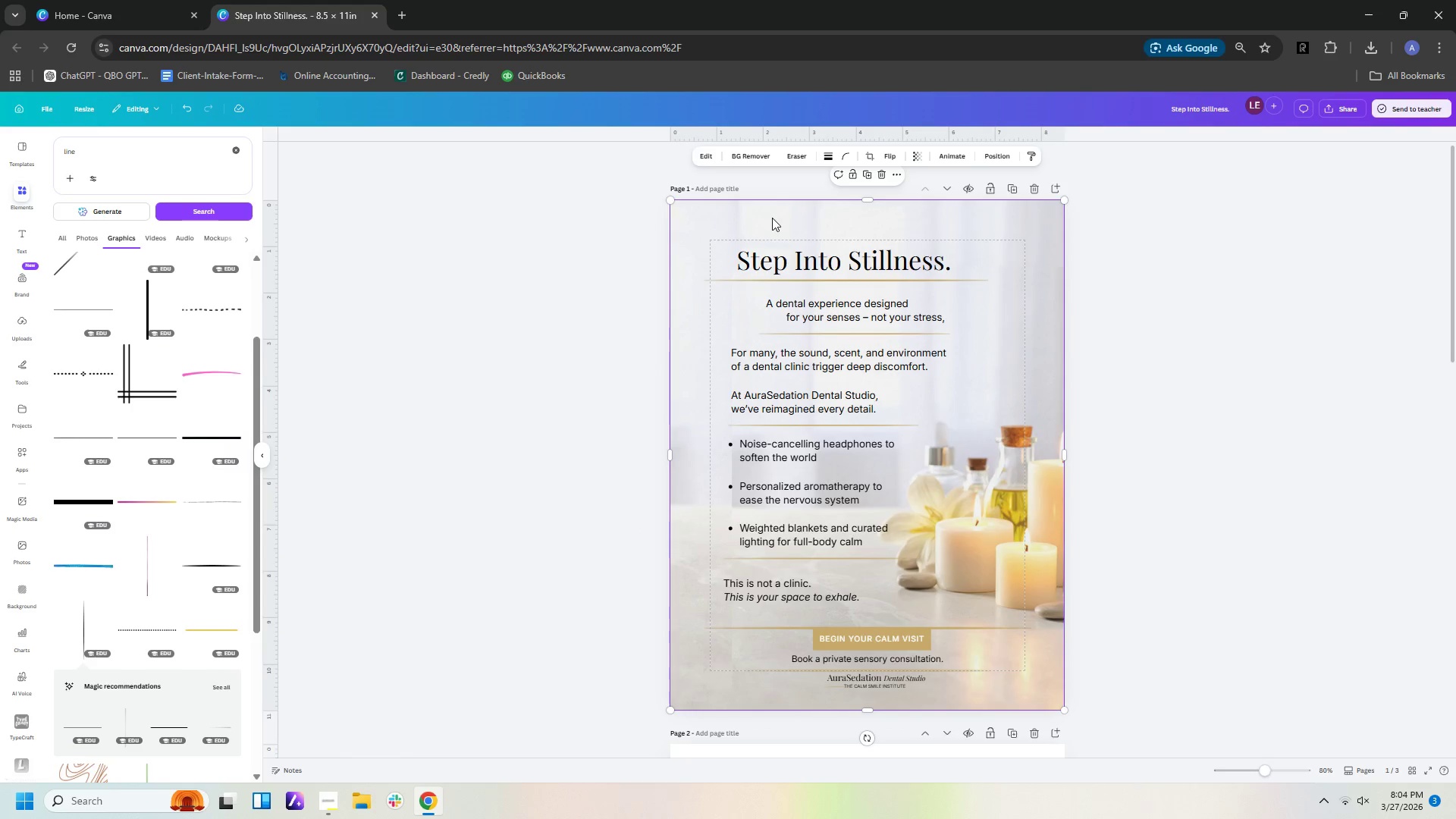 
left_click([774, 223])
 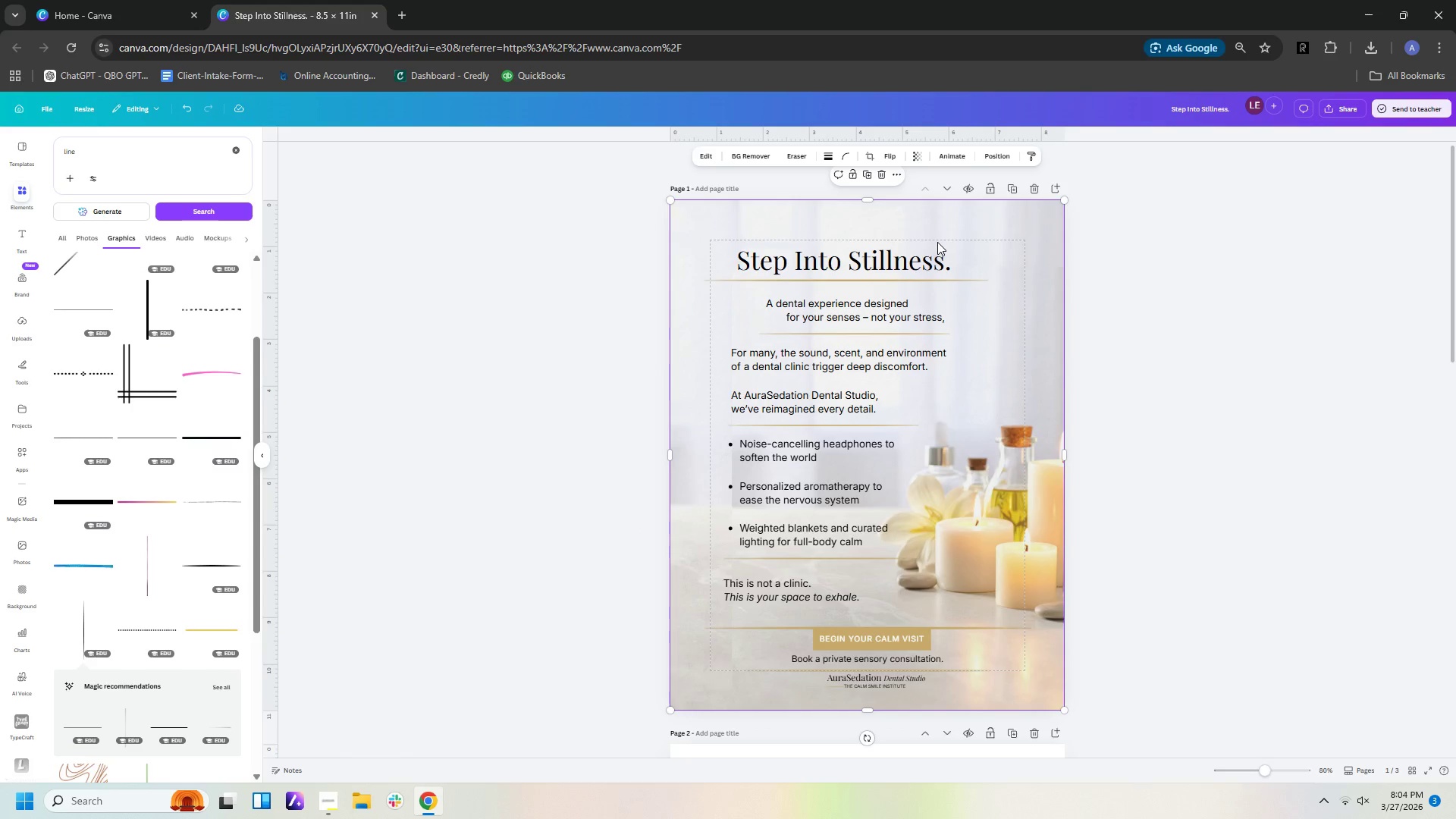 
left_click([952, 242])
 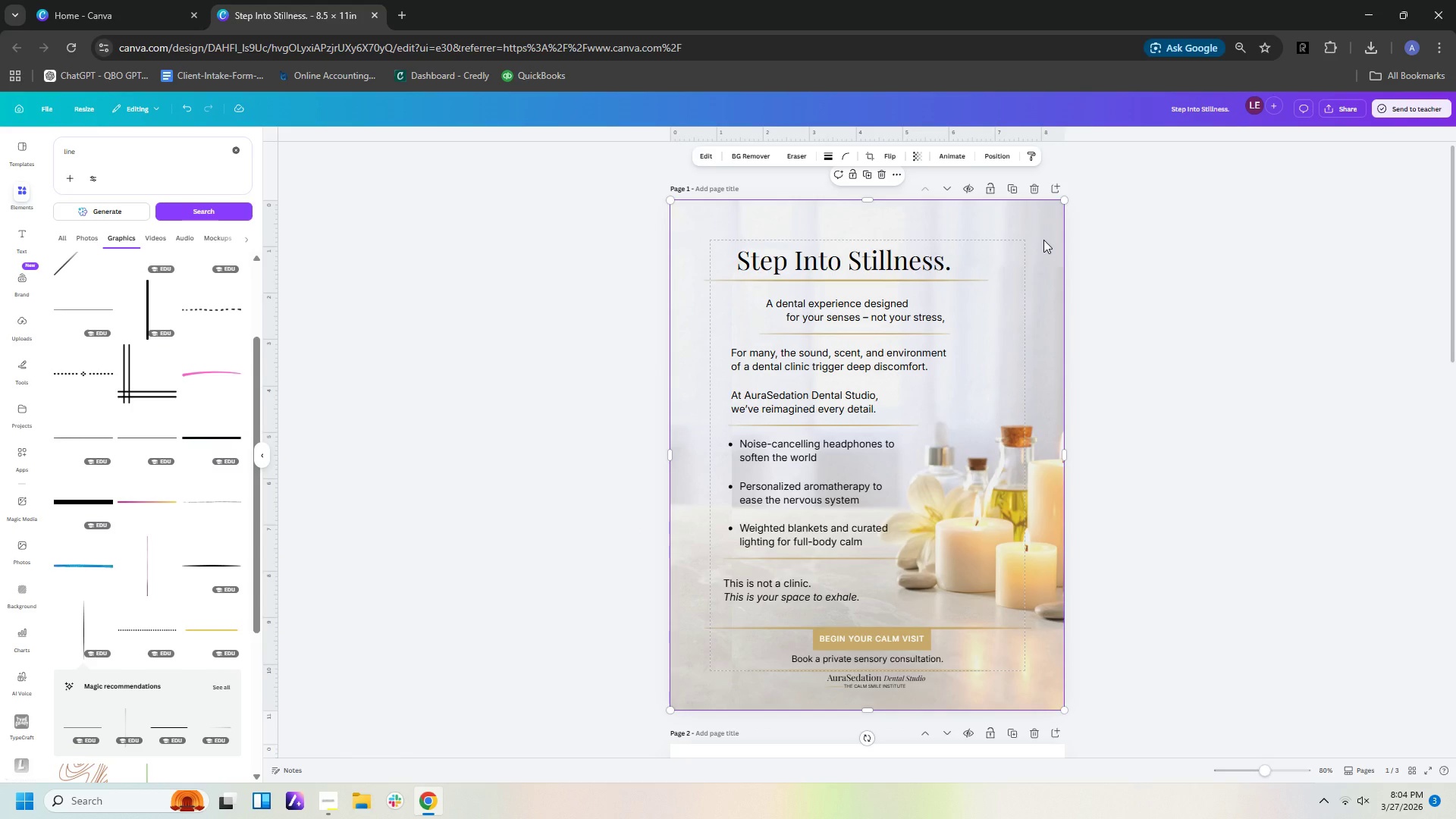 
left_click([1043, 240])
 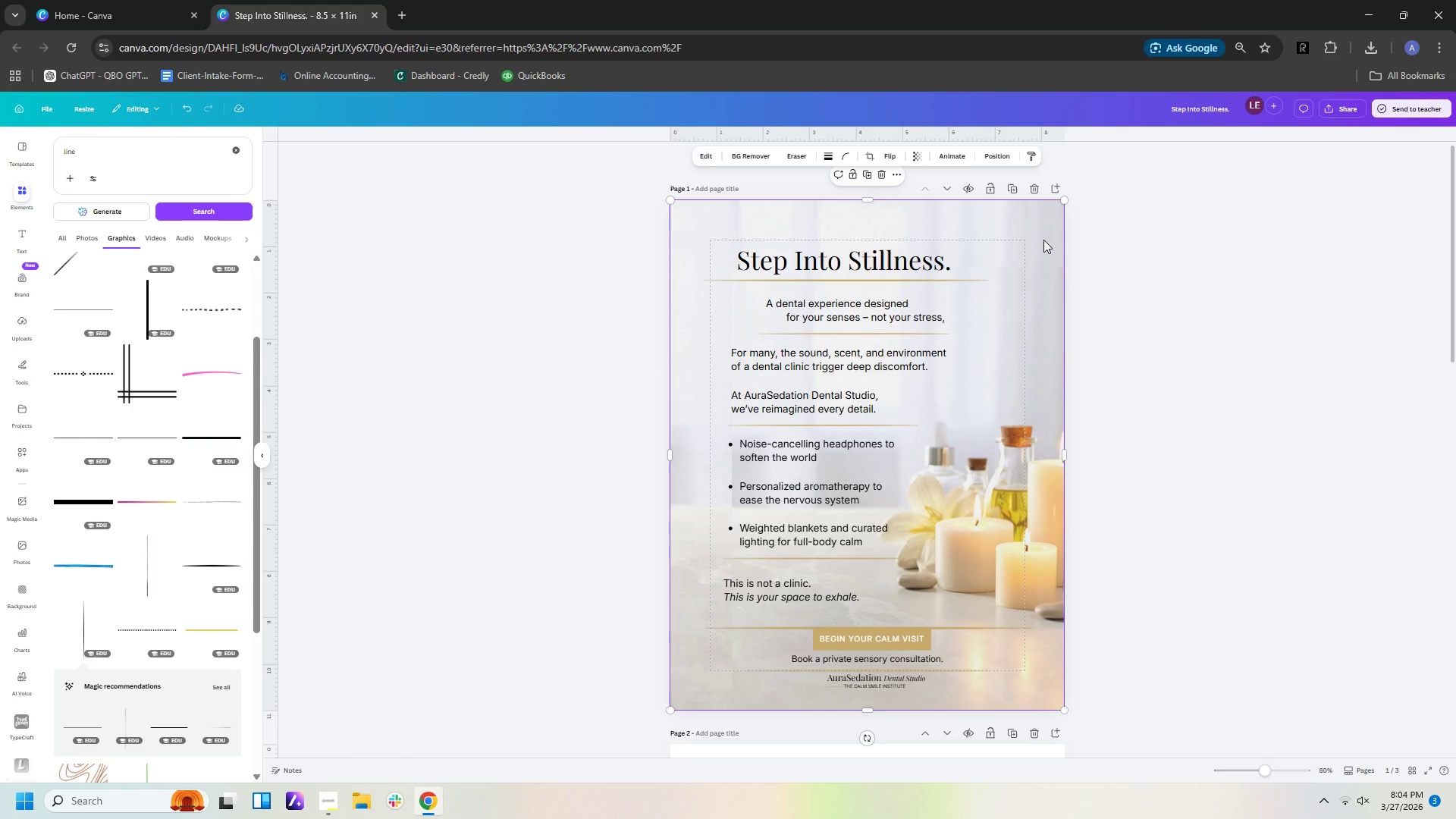 
right_click([1043, 240])
 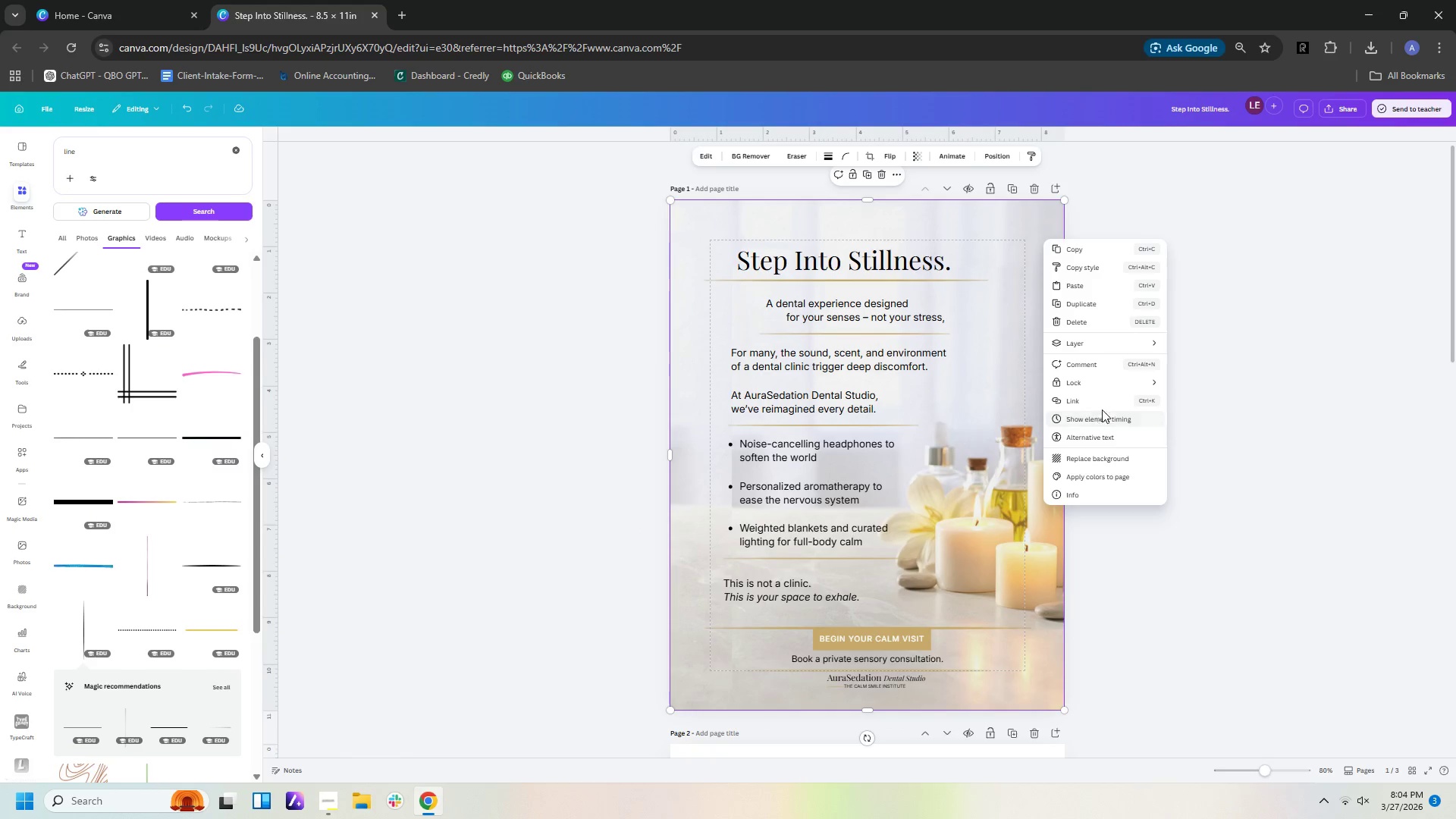 
left_click([1093, 381])
 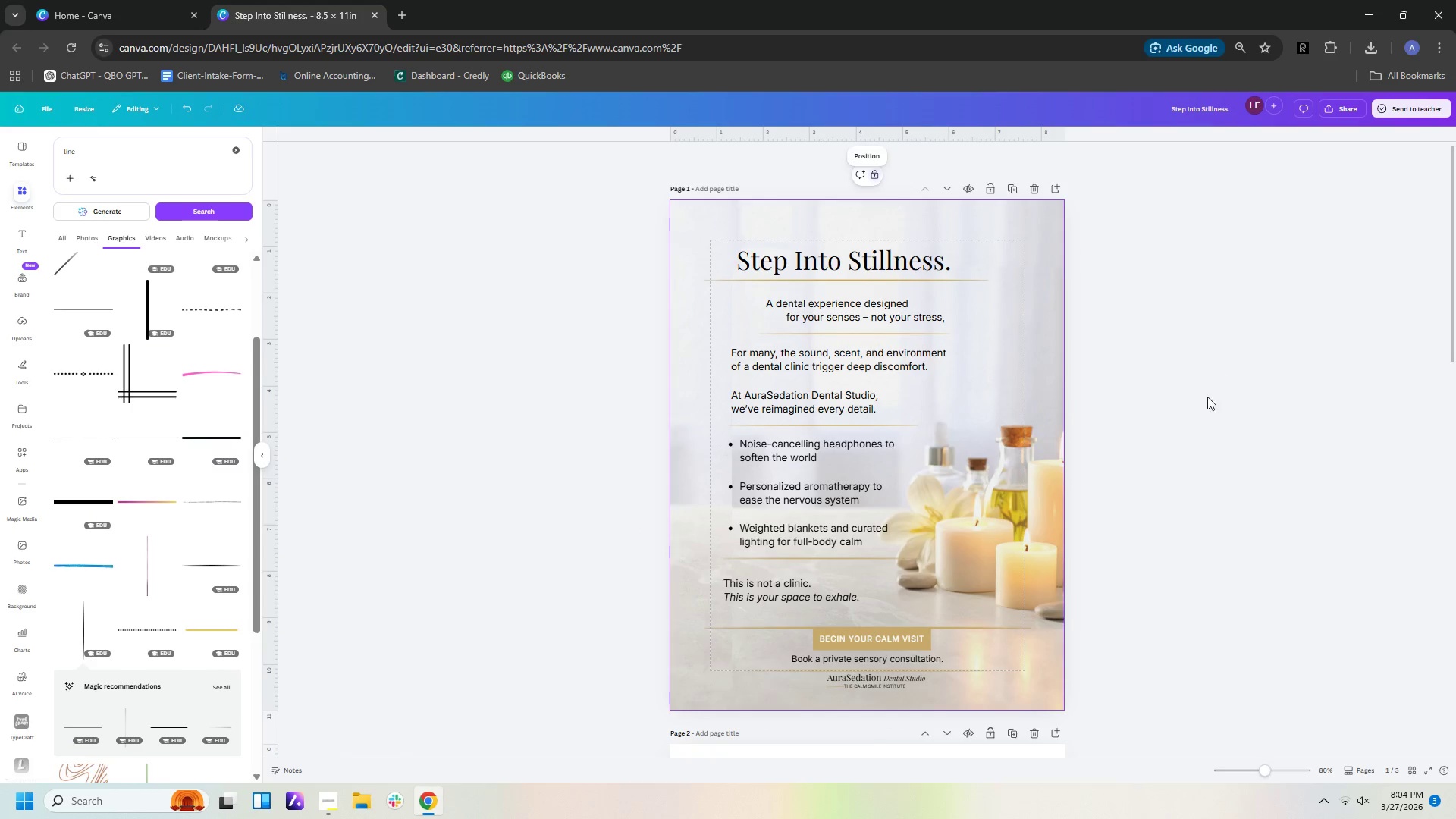 
double_click([1188, 461])
 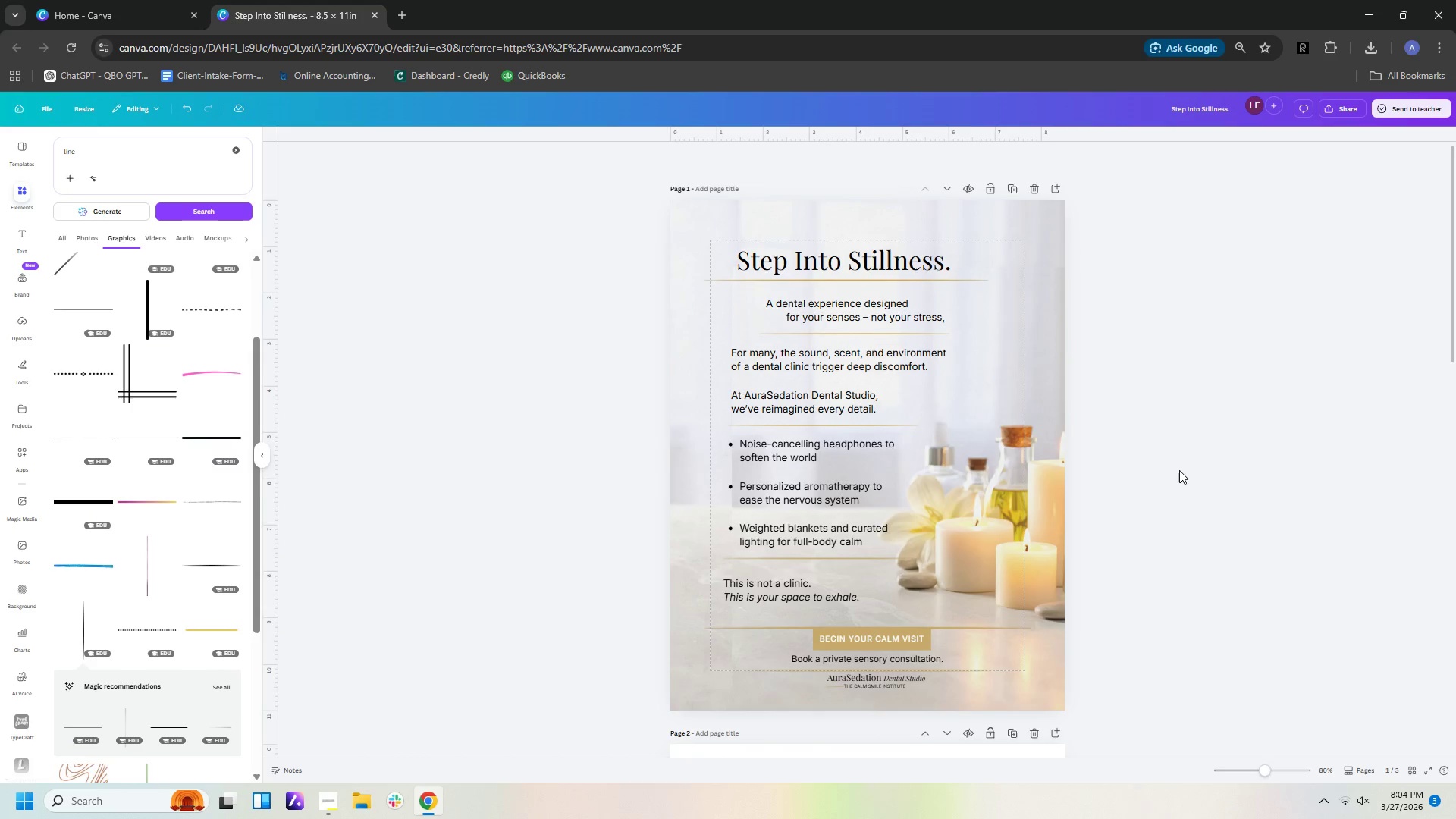 
scroll: coordinate [1179, 470], scroll_direction: down, amount: 1.0
 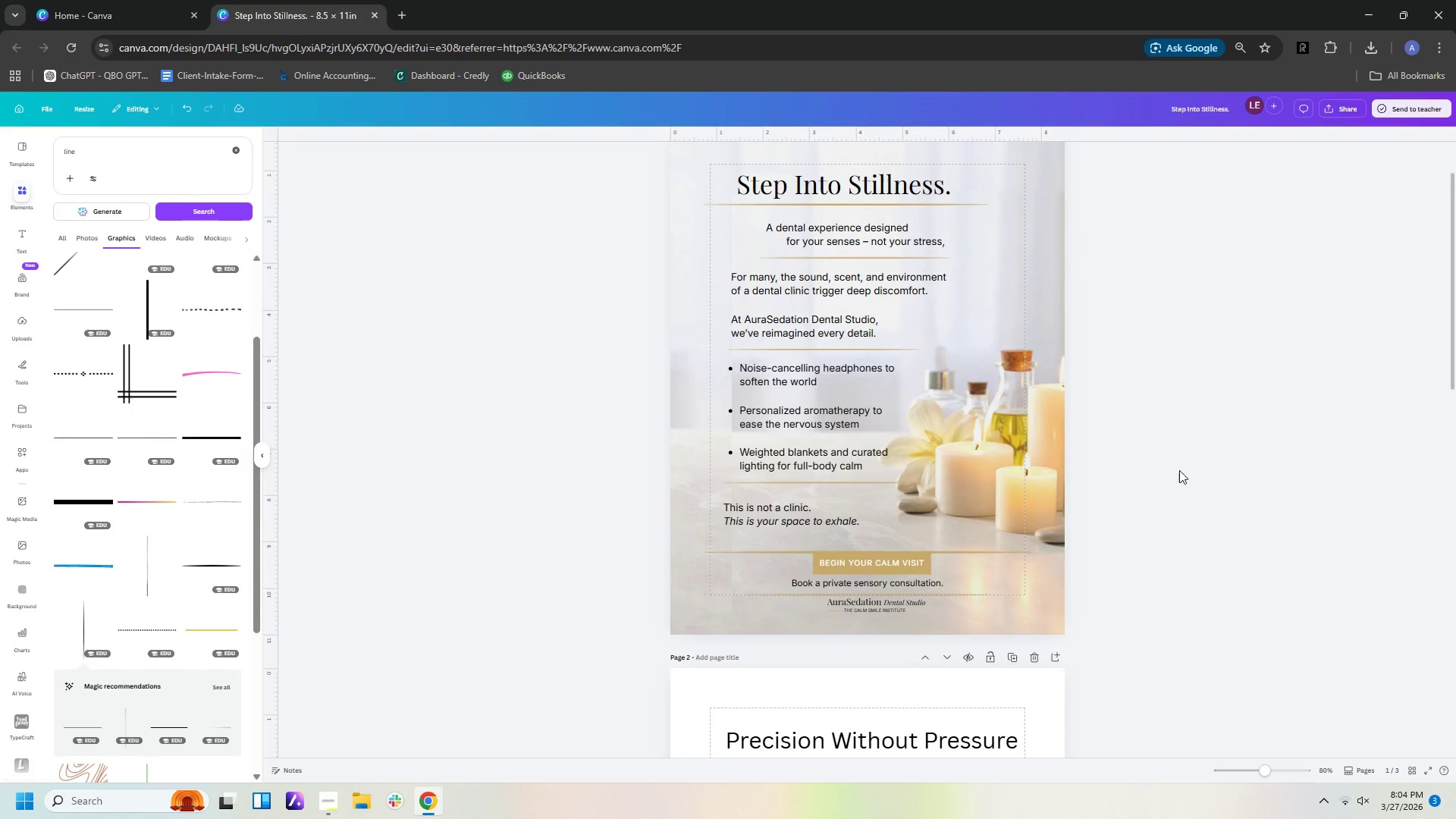 
scroll: coordinate [1179, 470], scroll_direction: up, amount: 1.0
 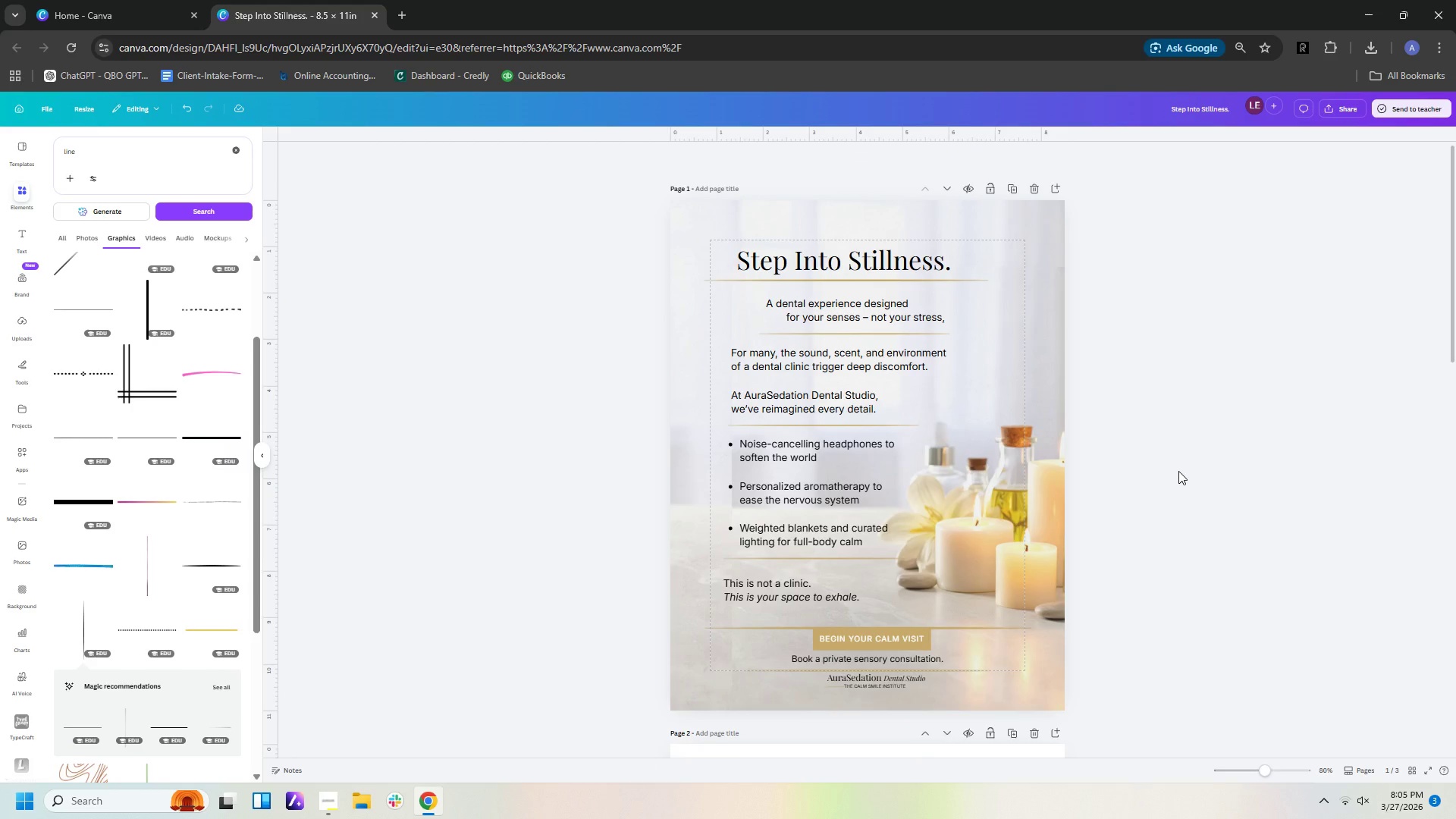 
scroll: coordinate [1178, 471], scroll_direction: down, amount: 4.0
 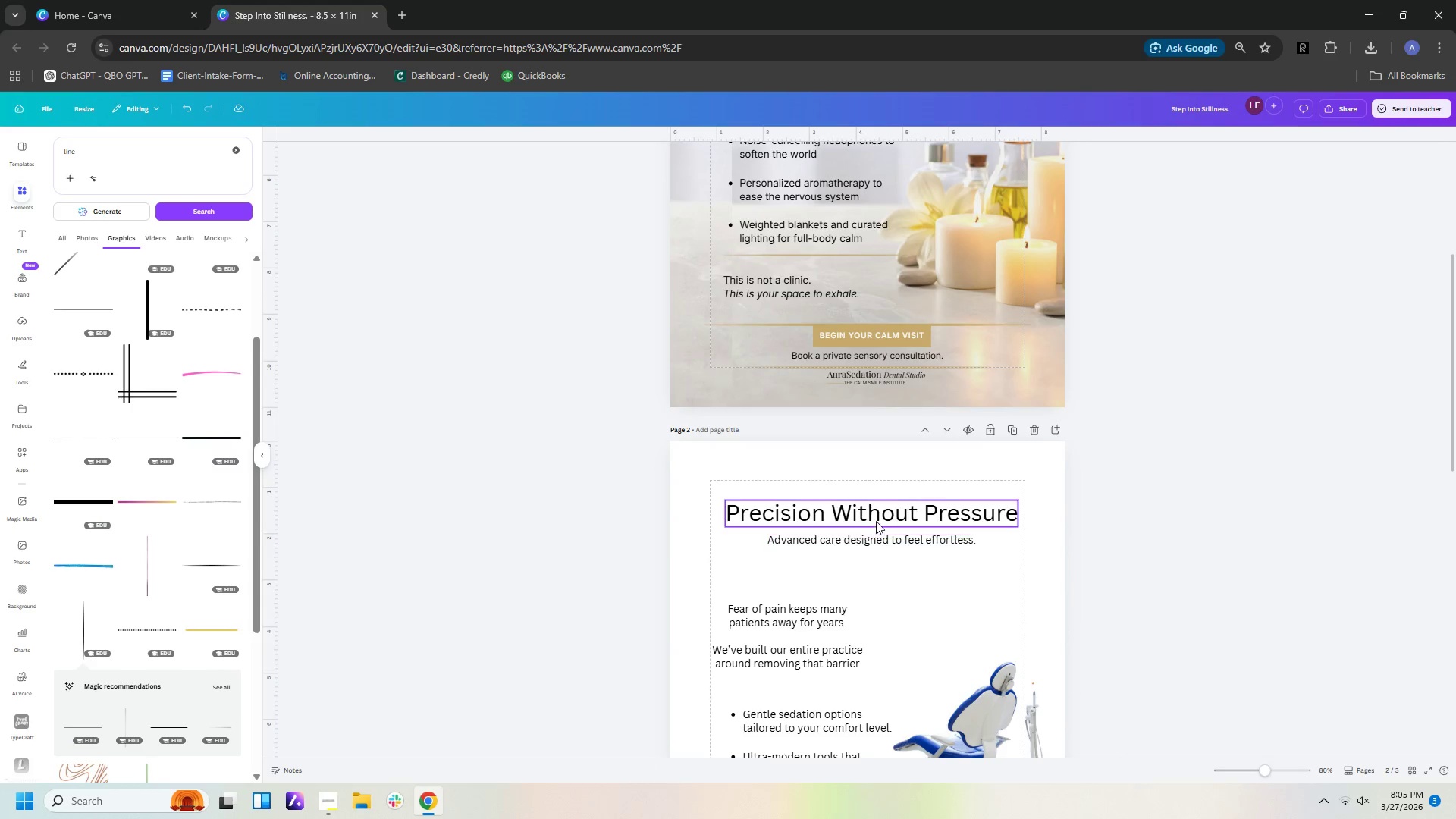 
left_click([877, 515])
 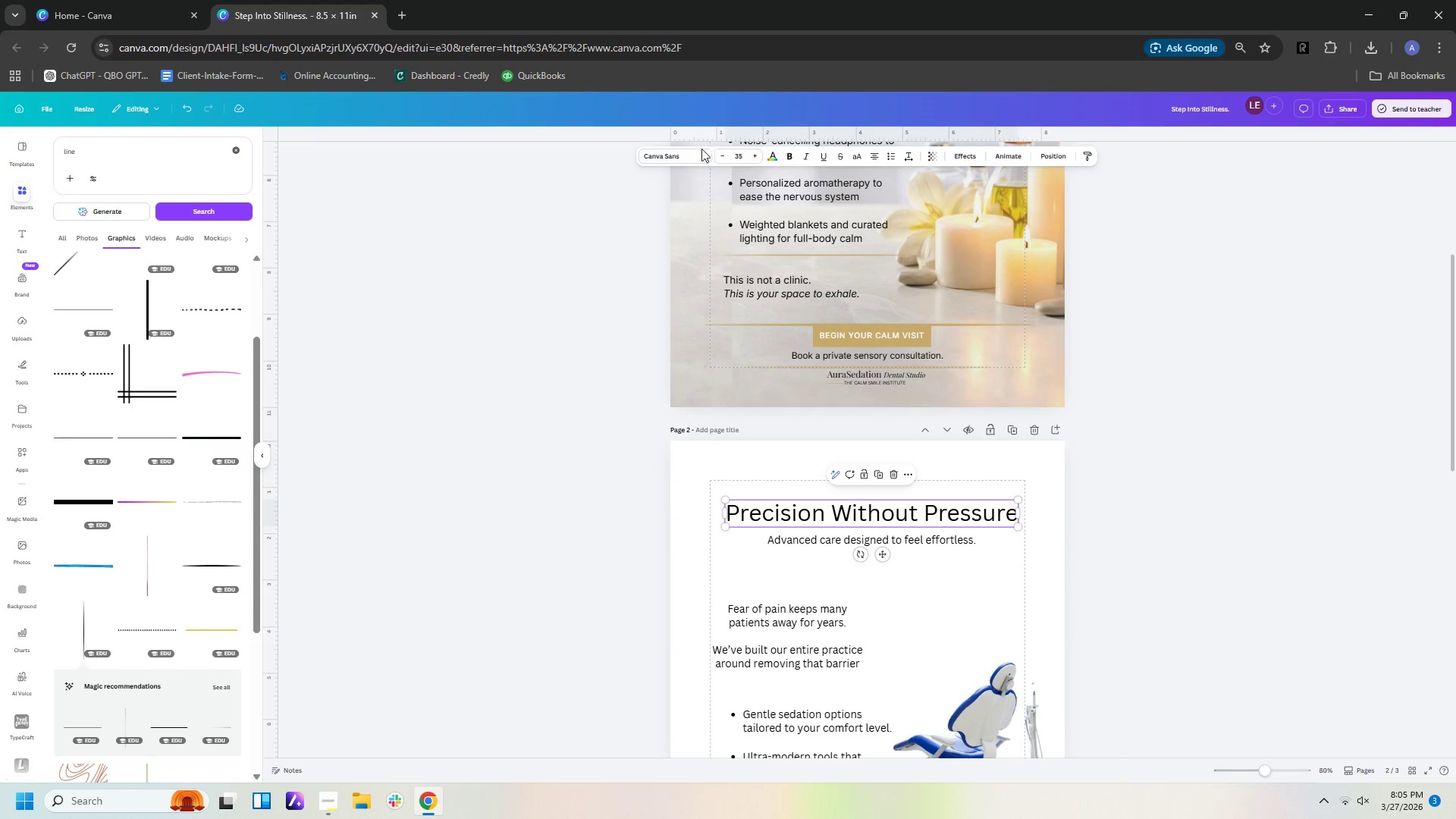 
left_click([692, 161])
 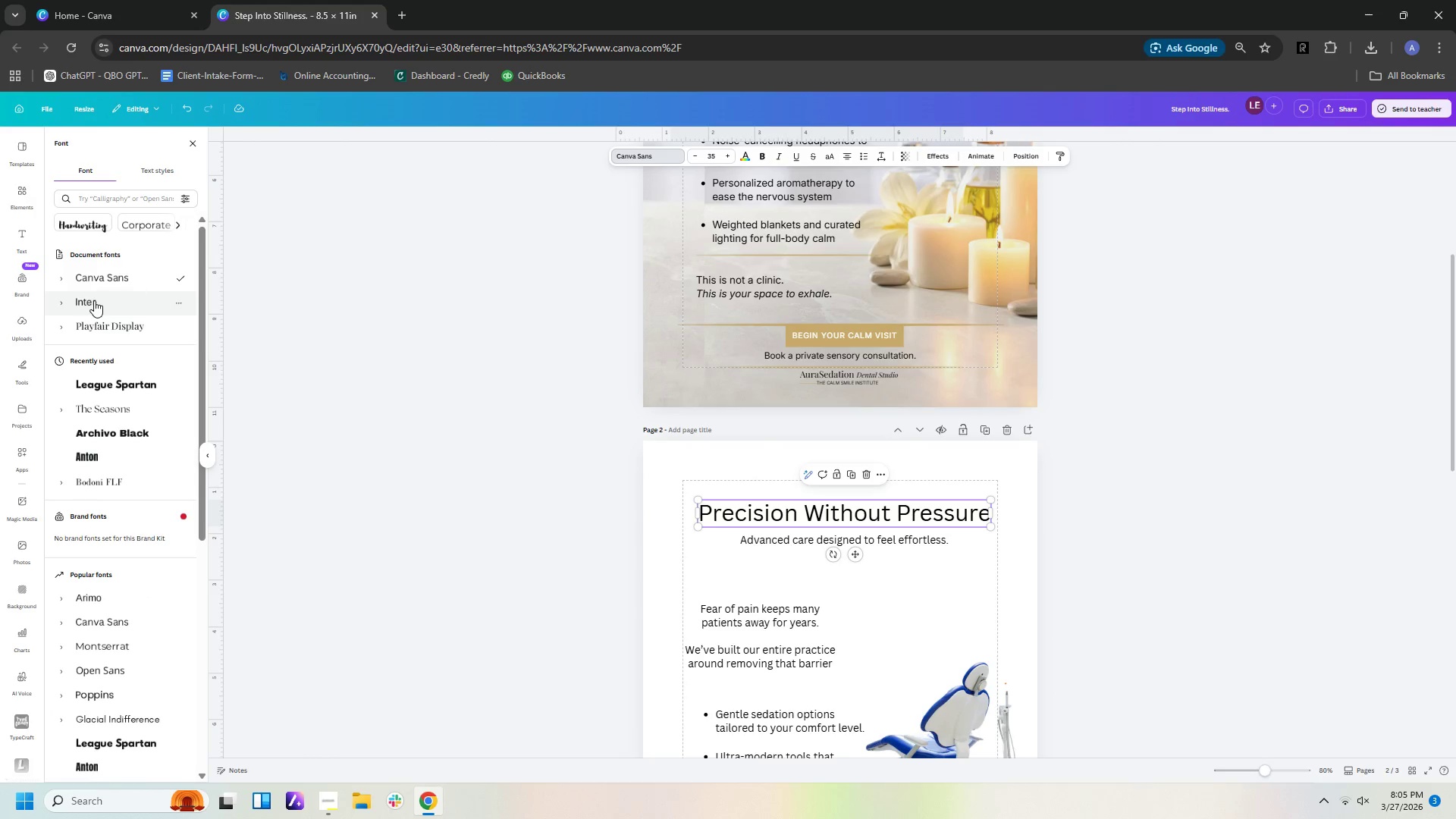 
left_click([101, 323])
 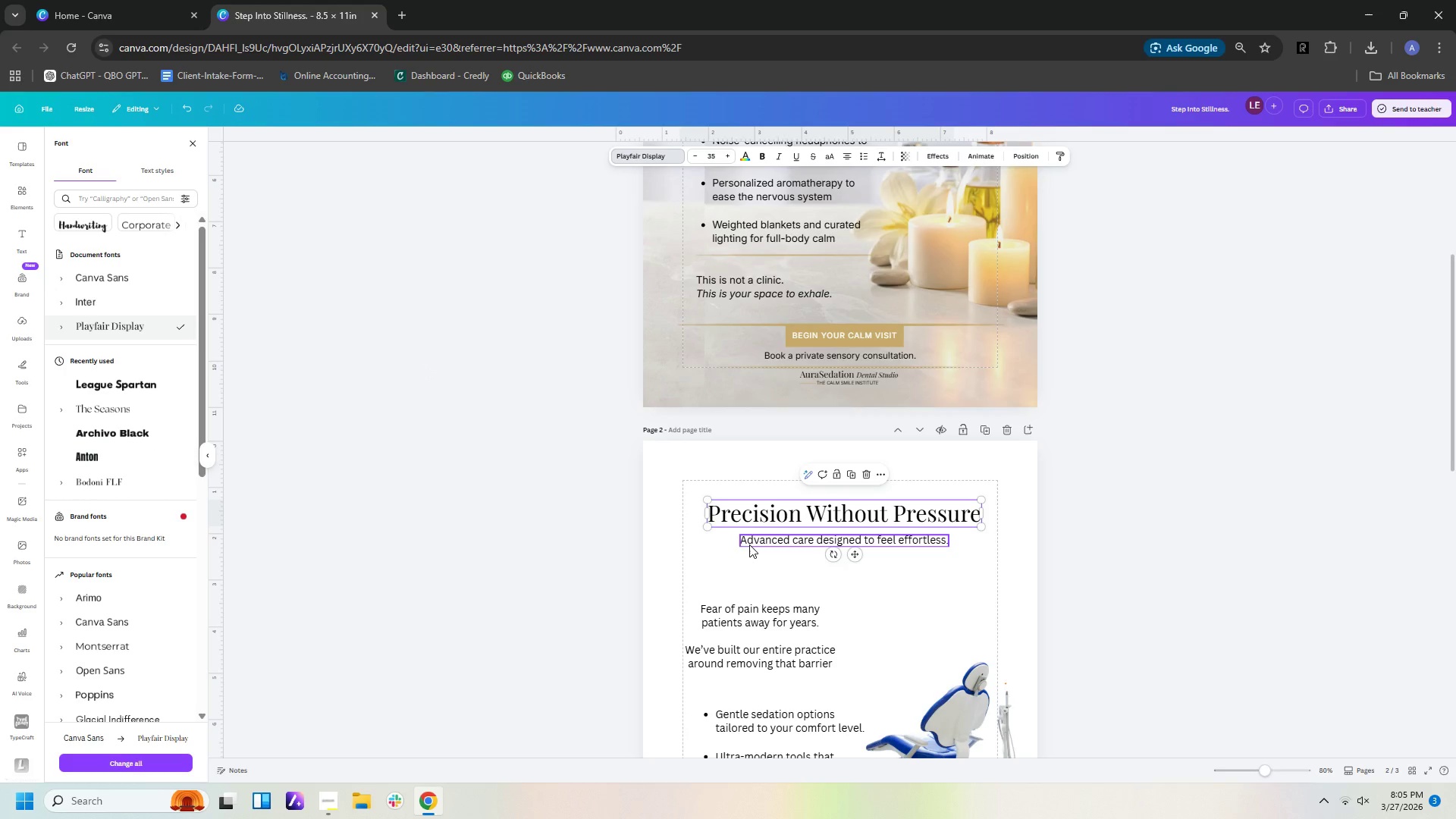 
left_click([750, 544])
 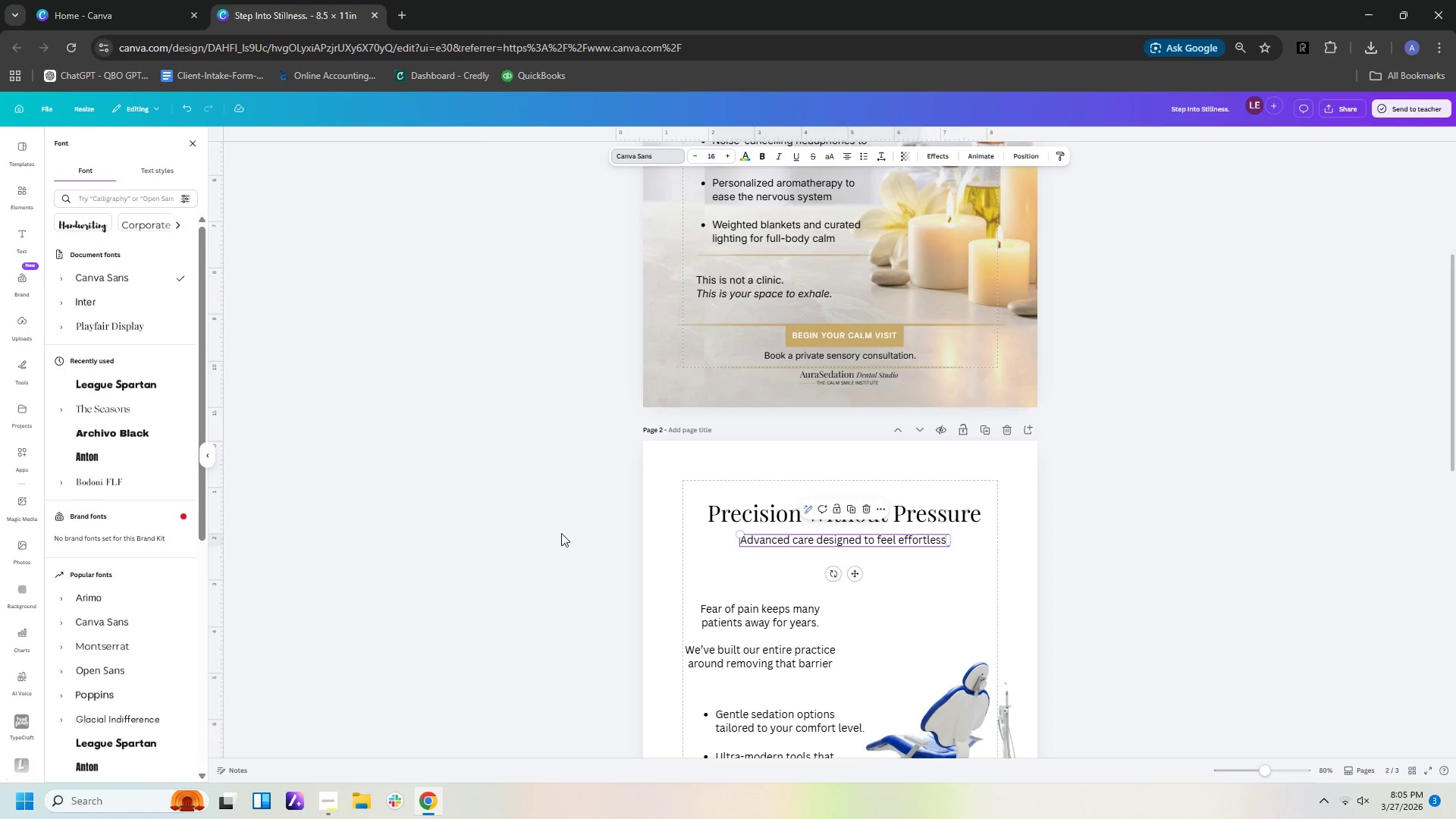 
scroll: coordinate [556, 522], scroll_direction: down, amount: 3.0
 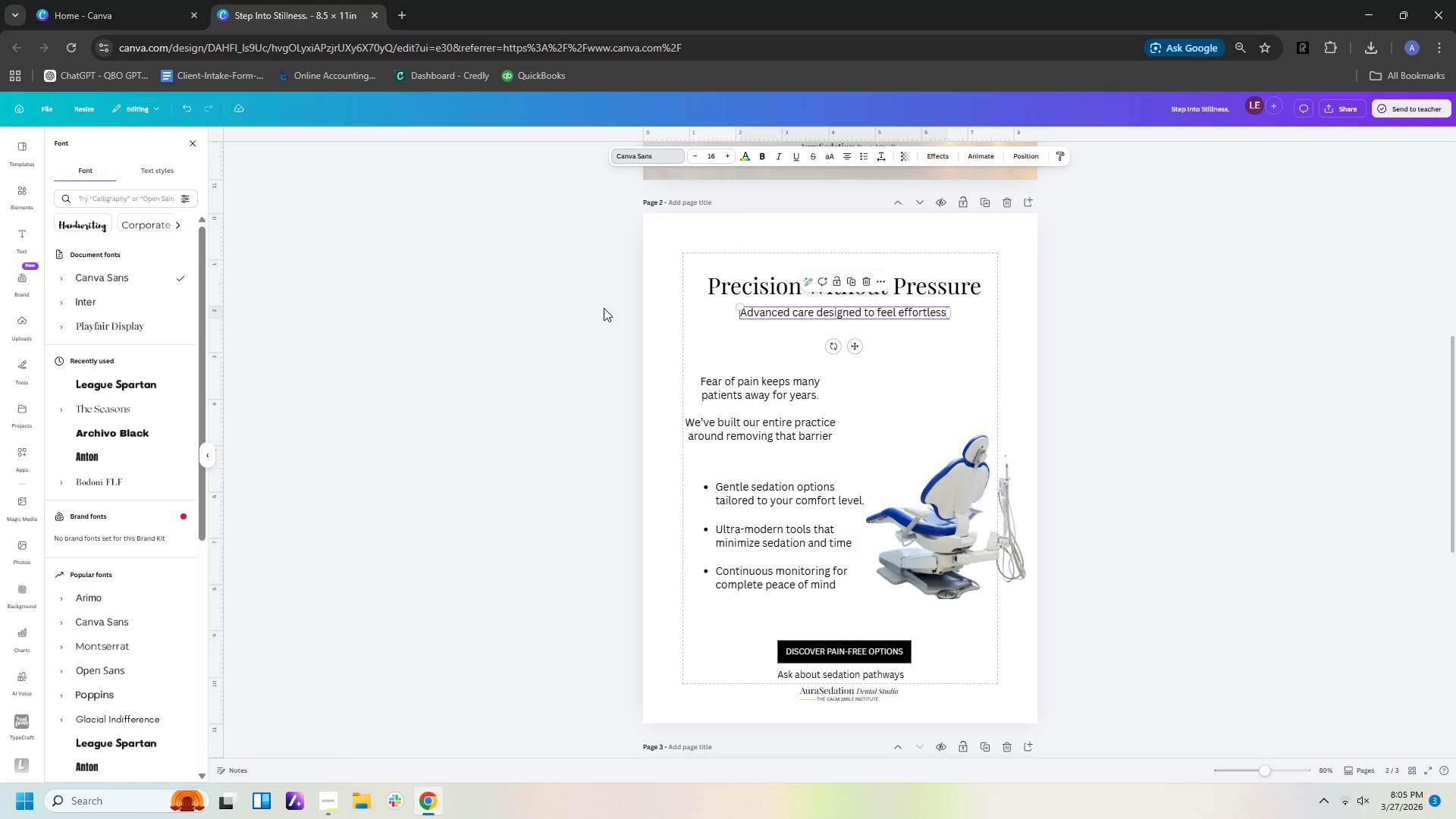 
left_click_drag(start_coordinate=[613, 299], to_coordinate=[1046, 676])
 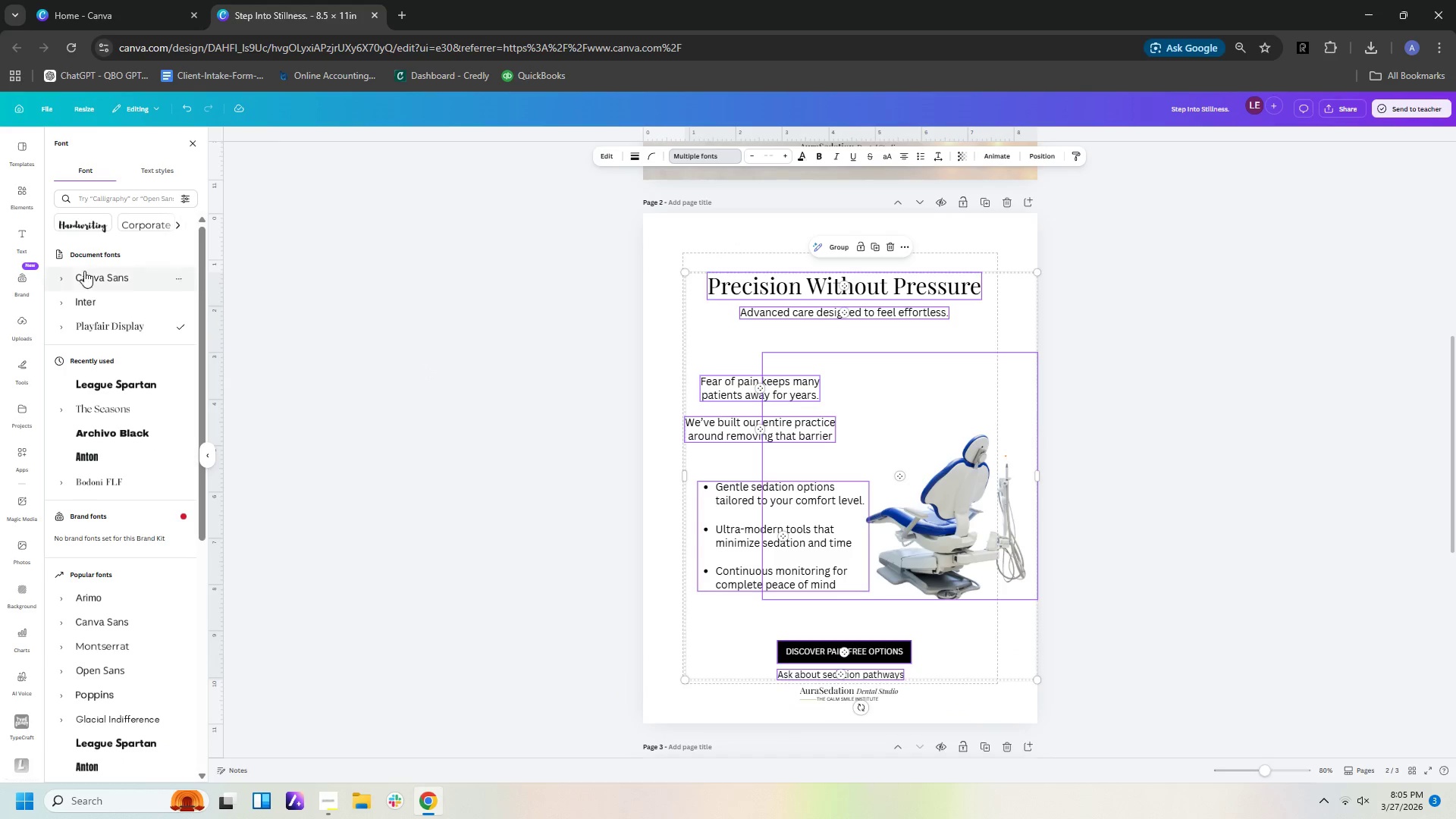 
left_click([89, 305])
 